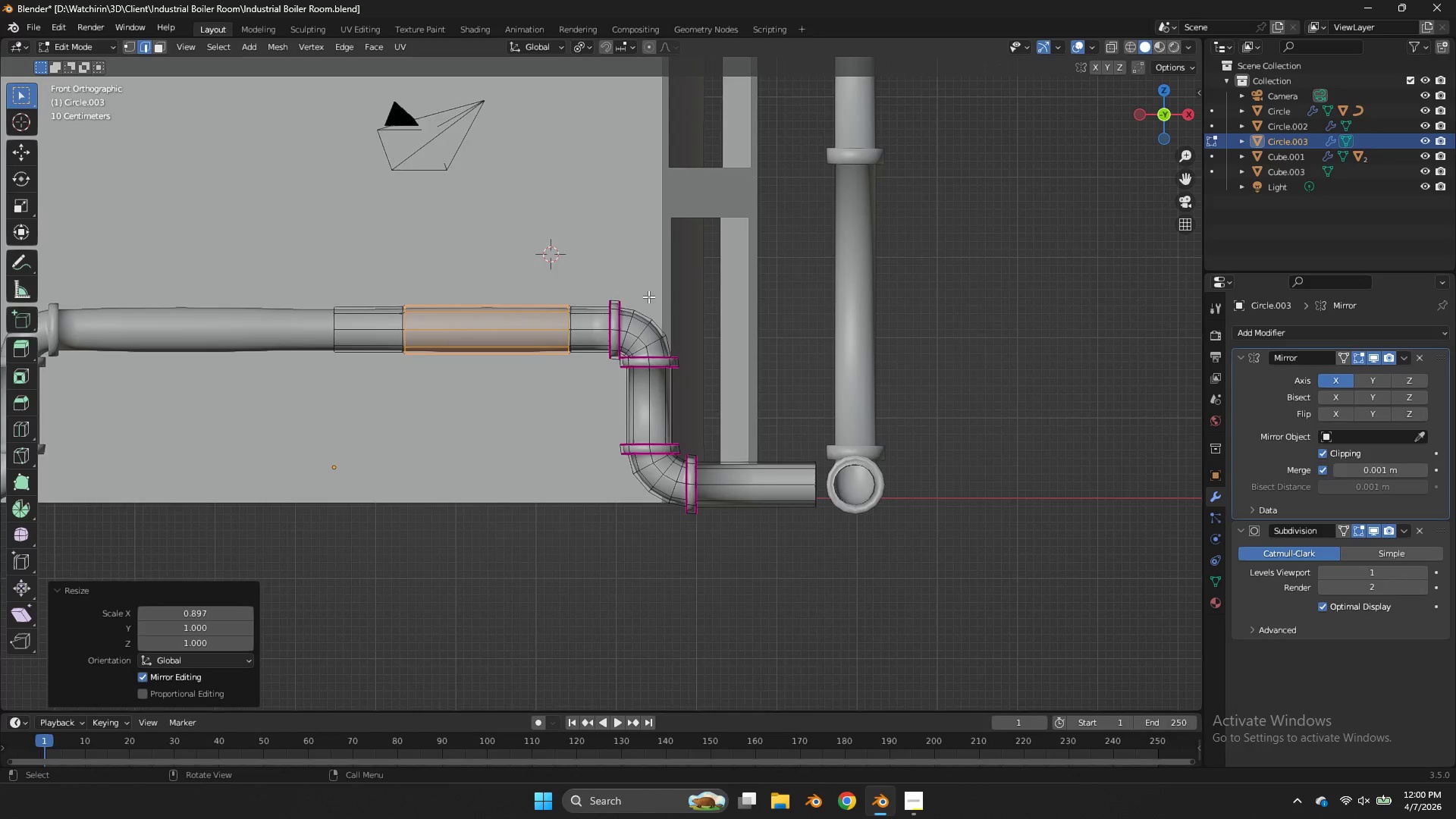 
key(Z)
 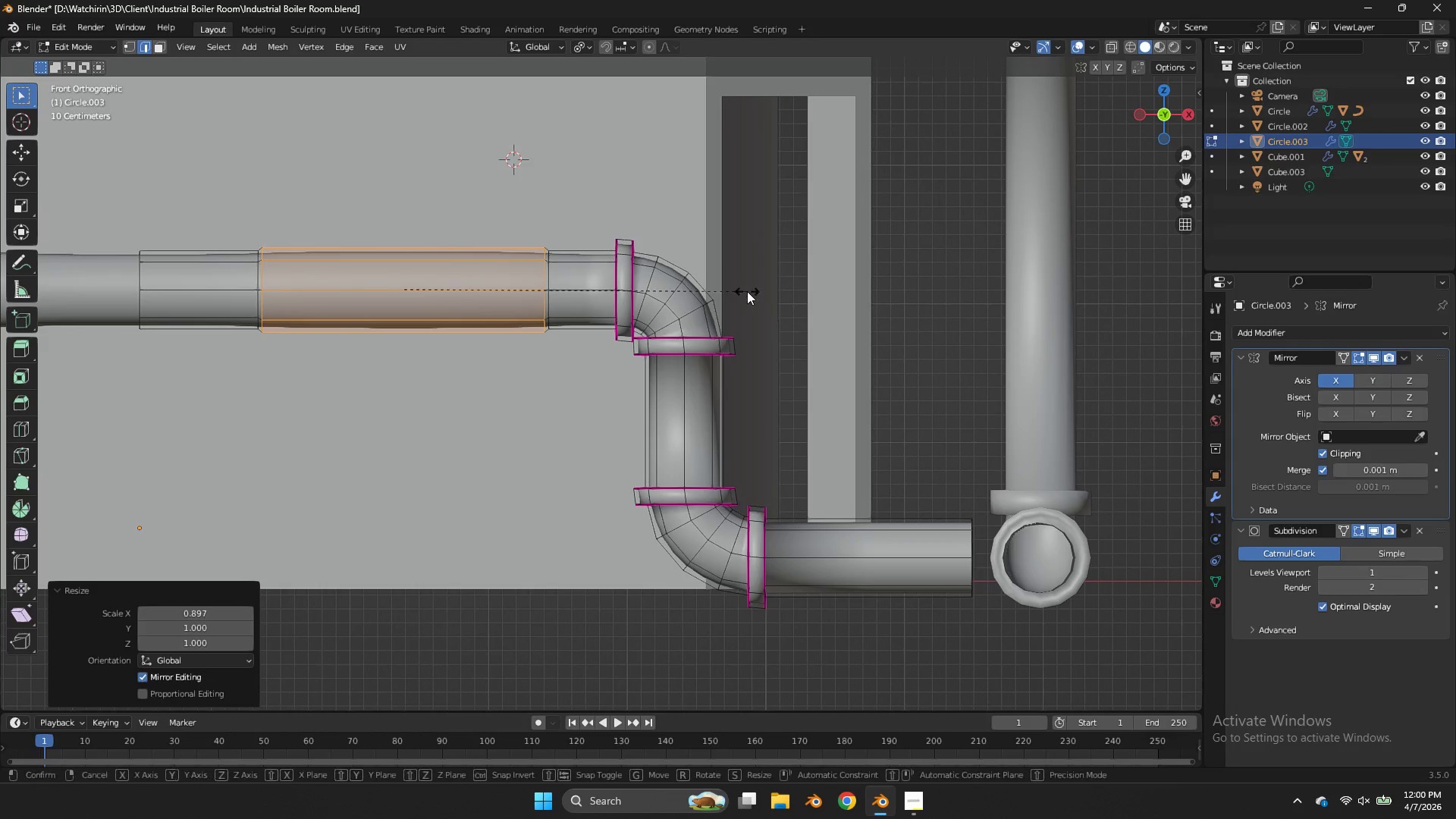 
scroll: coordinate [648, 297], scroll_direction: up, amount: 3.0
 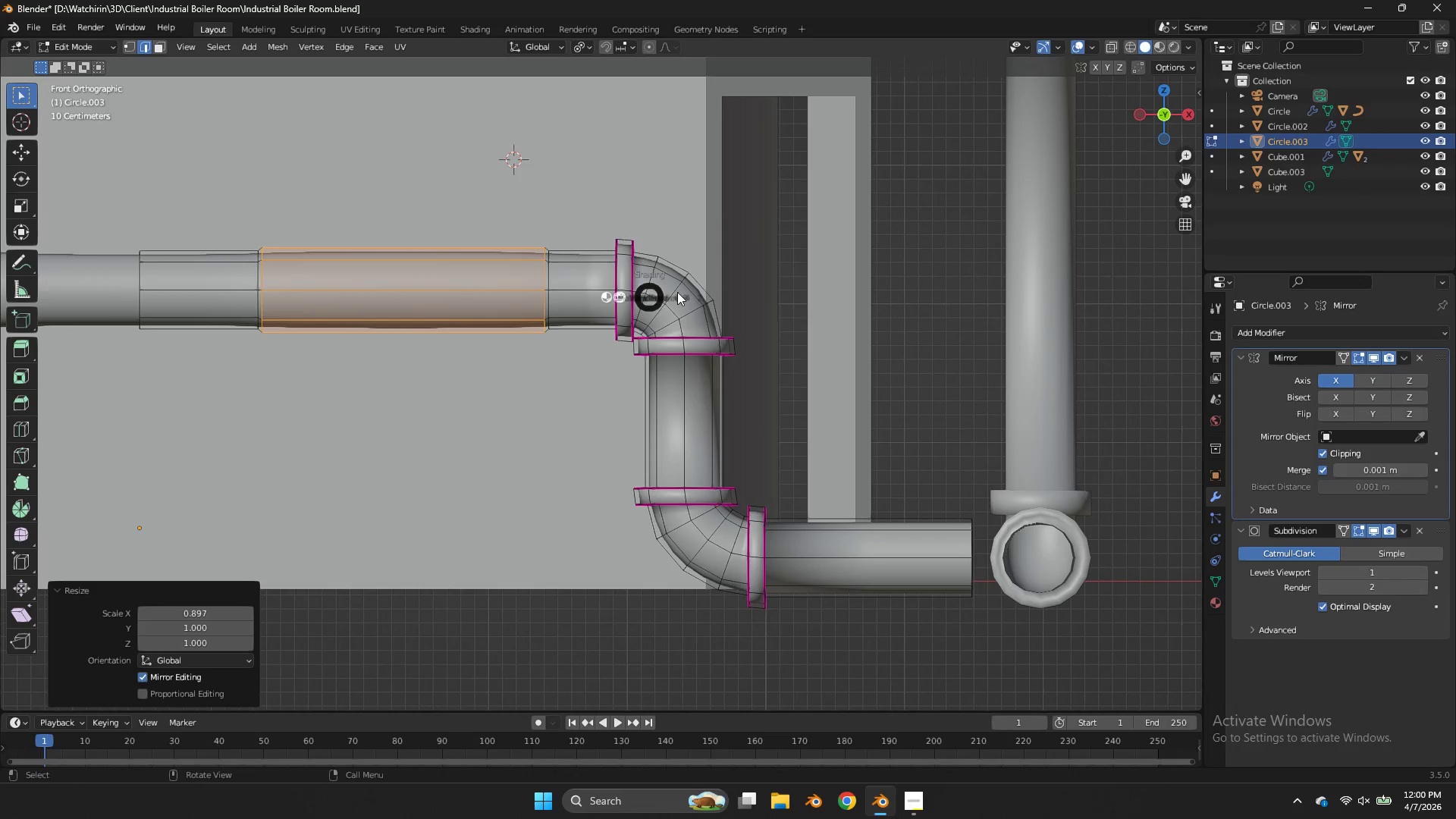 
key(S)
 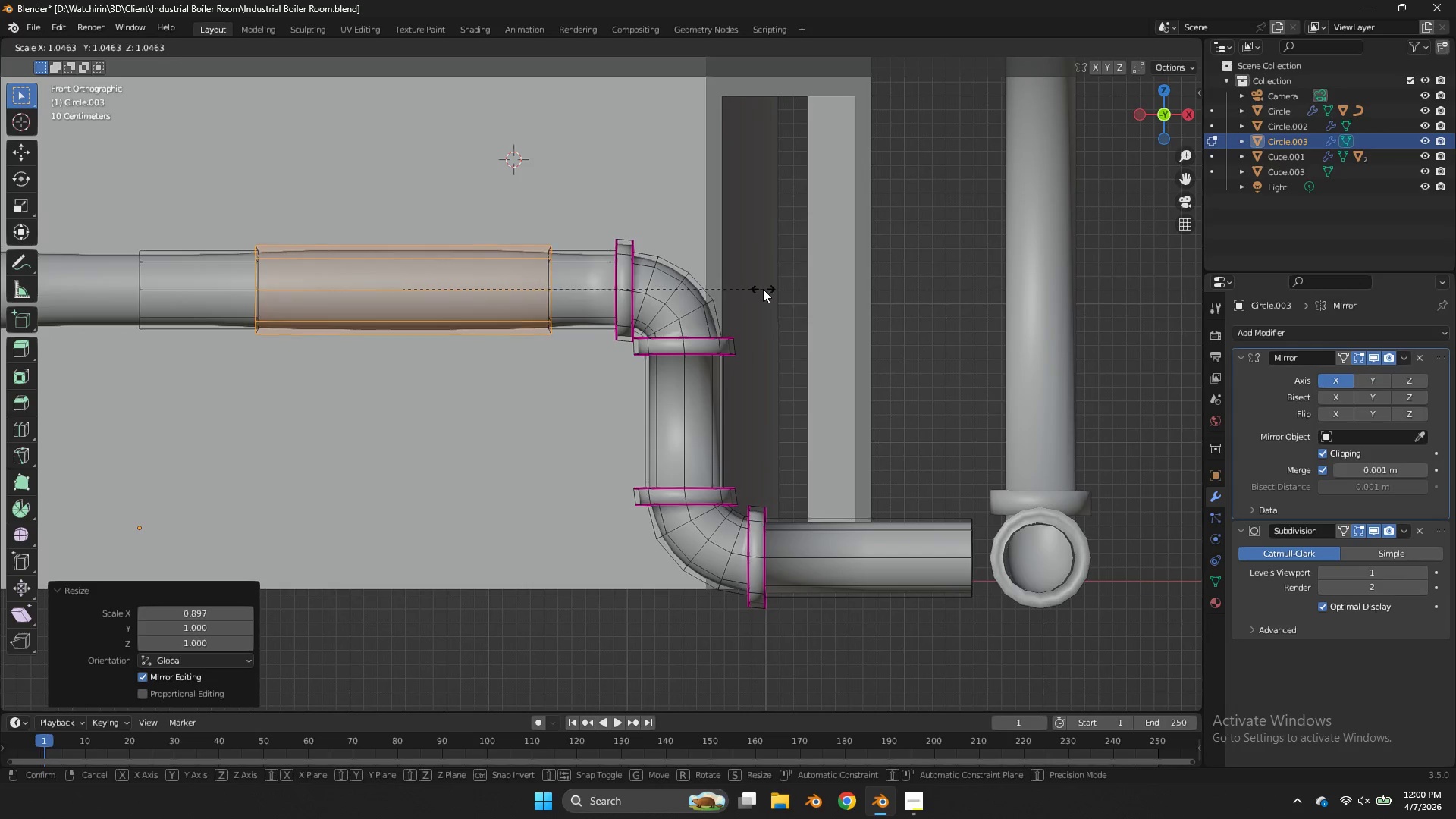 
left_click([763, 289])
 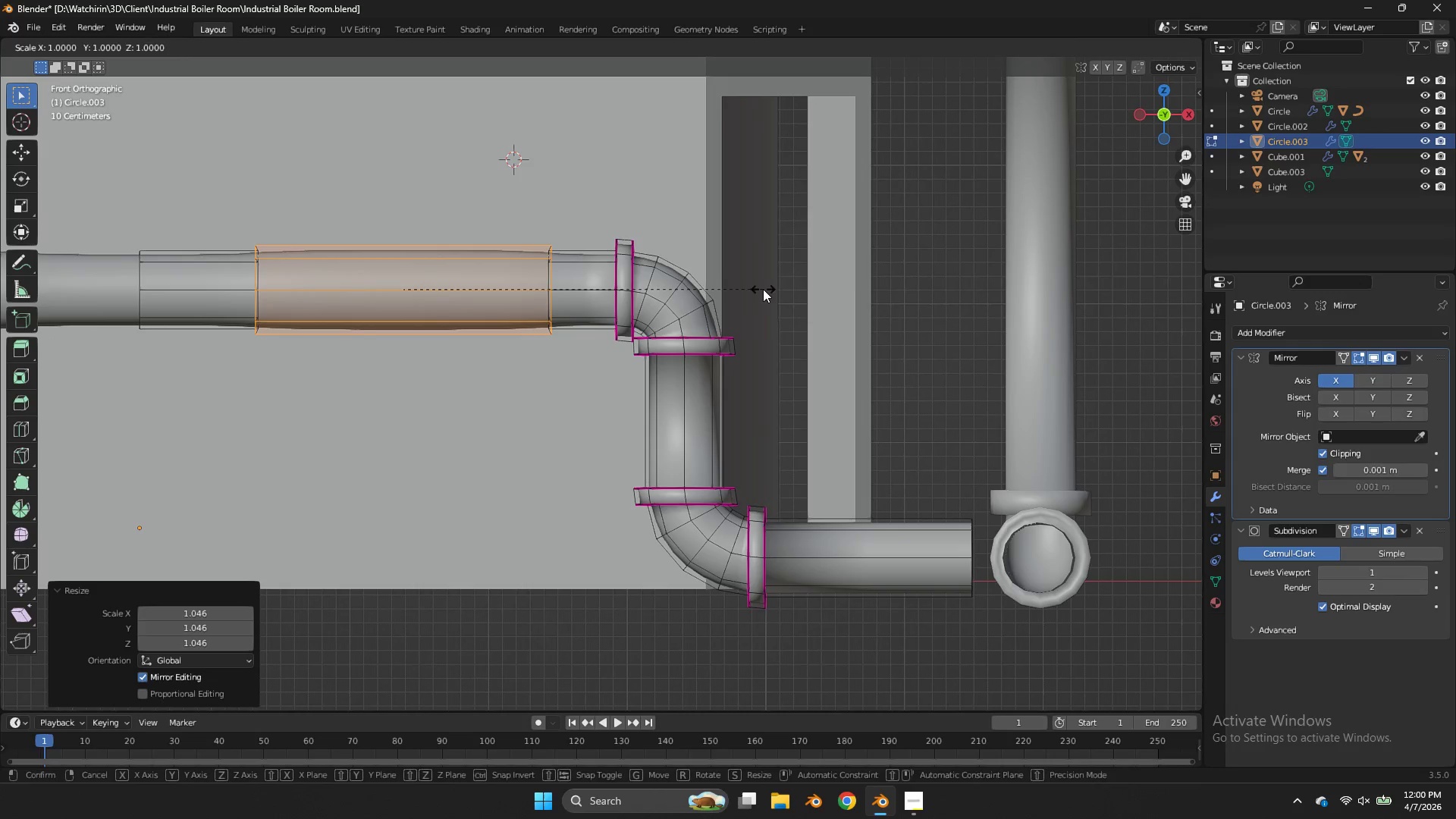 
type(sx)
 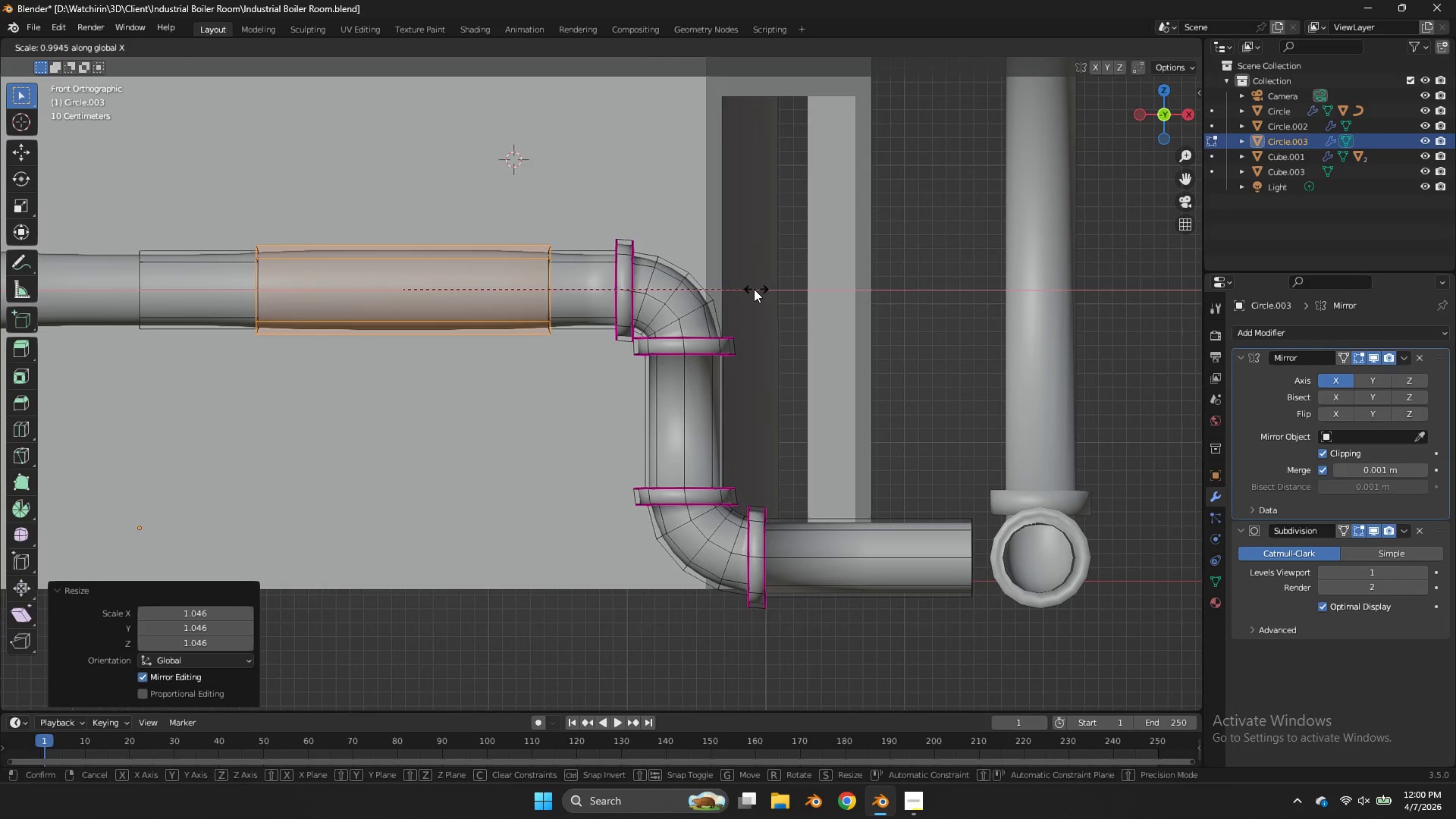 
hold_key(key=ShiftLeft, duration=0.88)
left_click([705, 289])
 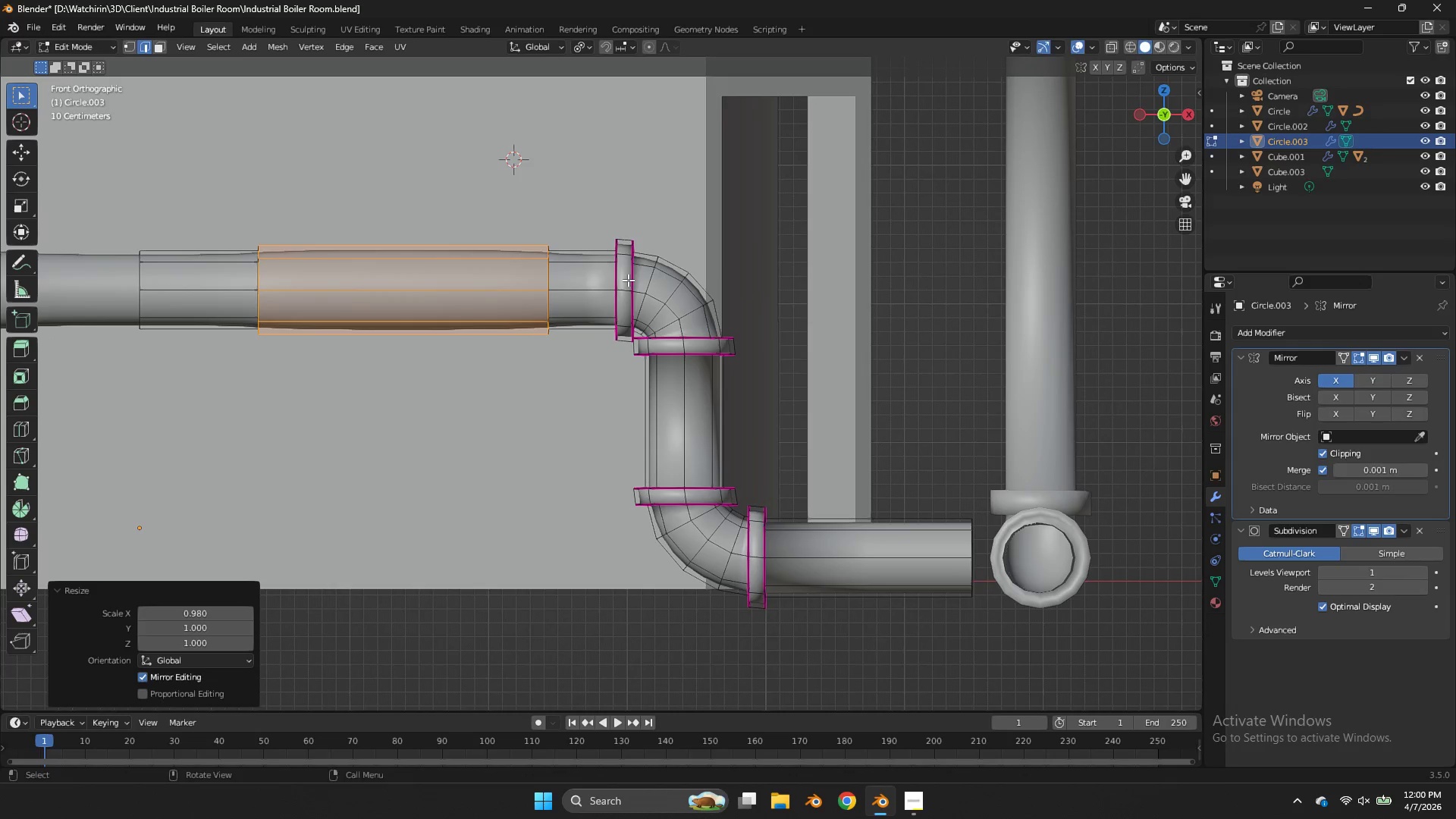 
type(Ez)
 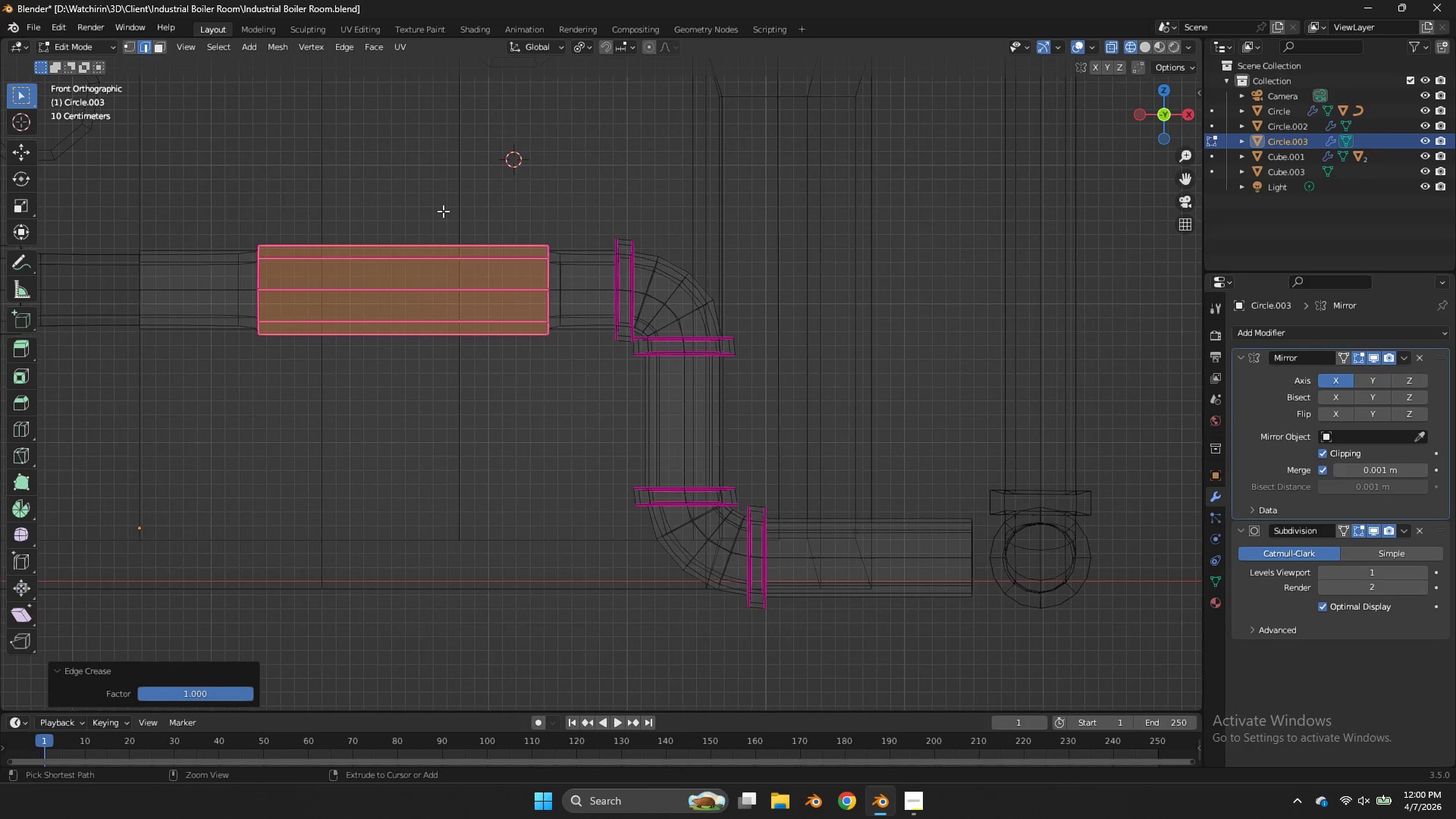 
left_click_drag(start_coordinate=[458, 293], to_coordinate=[486, 293])
 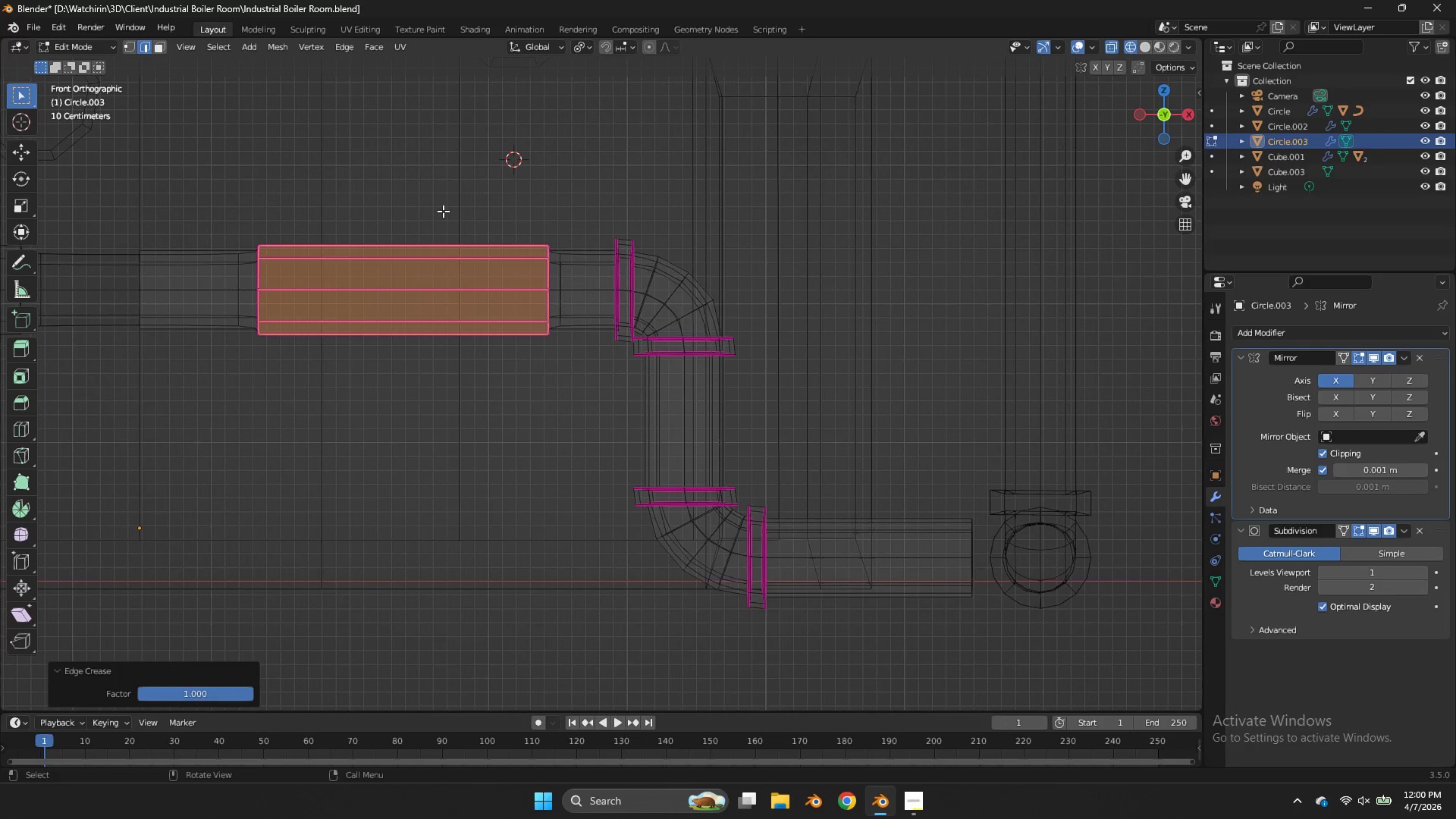 
key(Control+ControlLeft)
 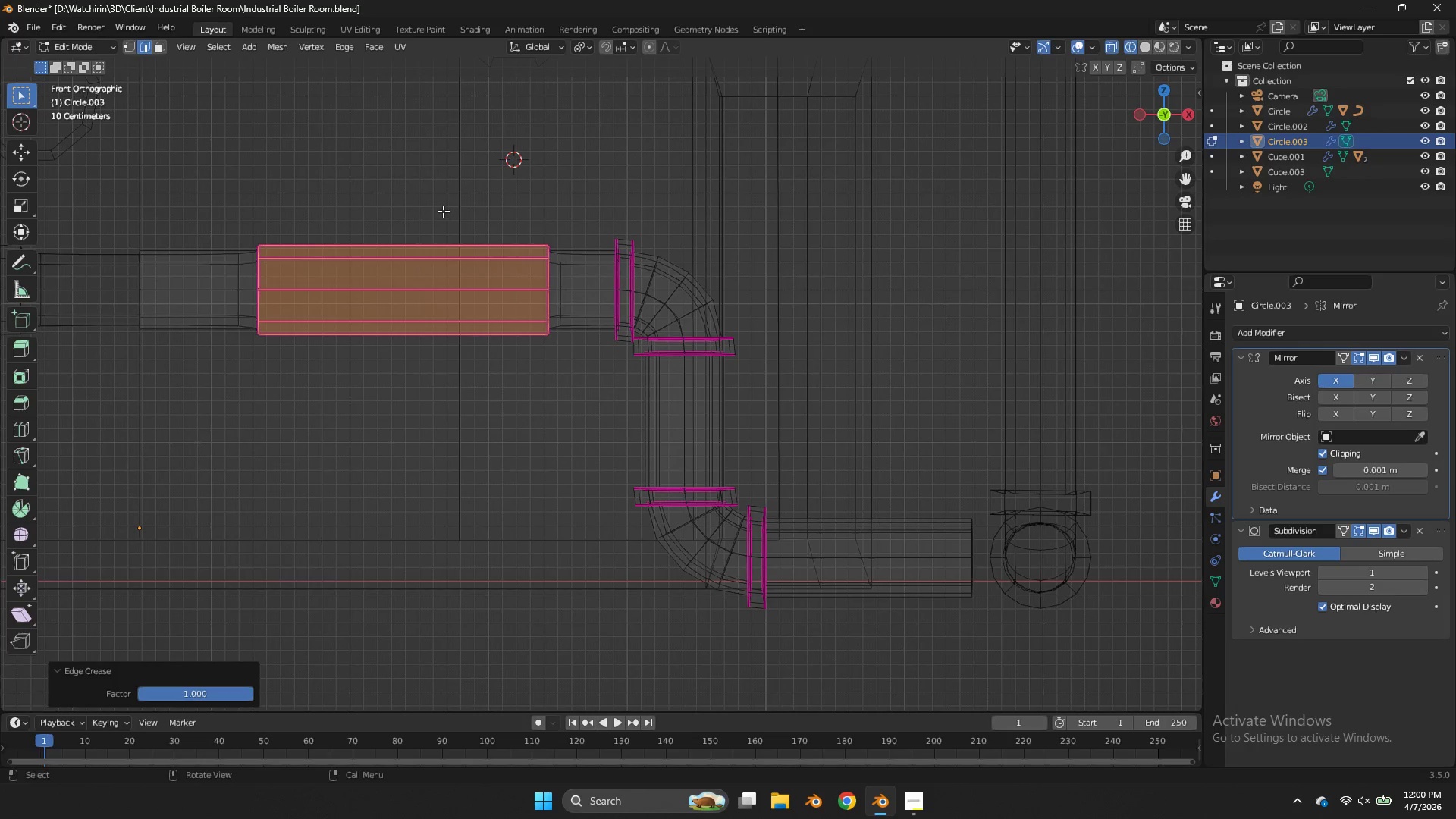 
left_click_drag(start_coordinate=[443, 211], to_coordinate=[388, 433])
 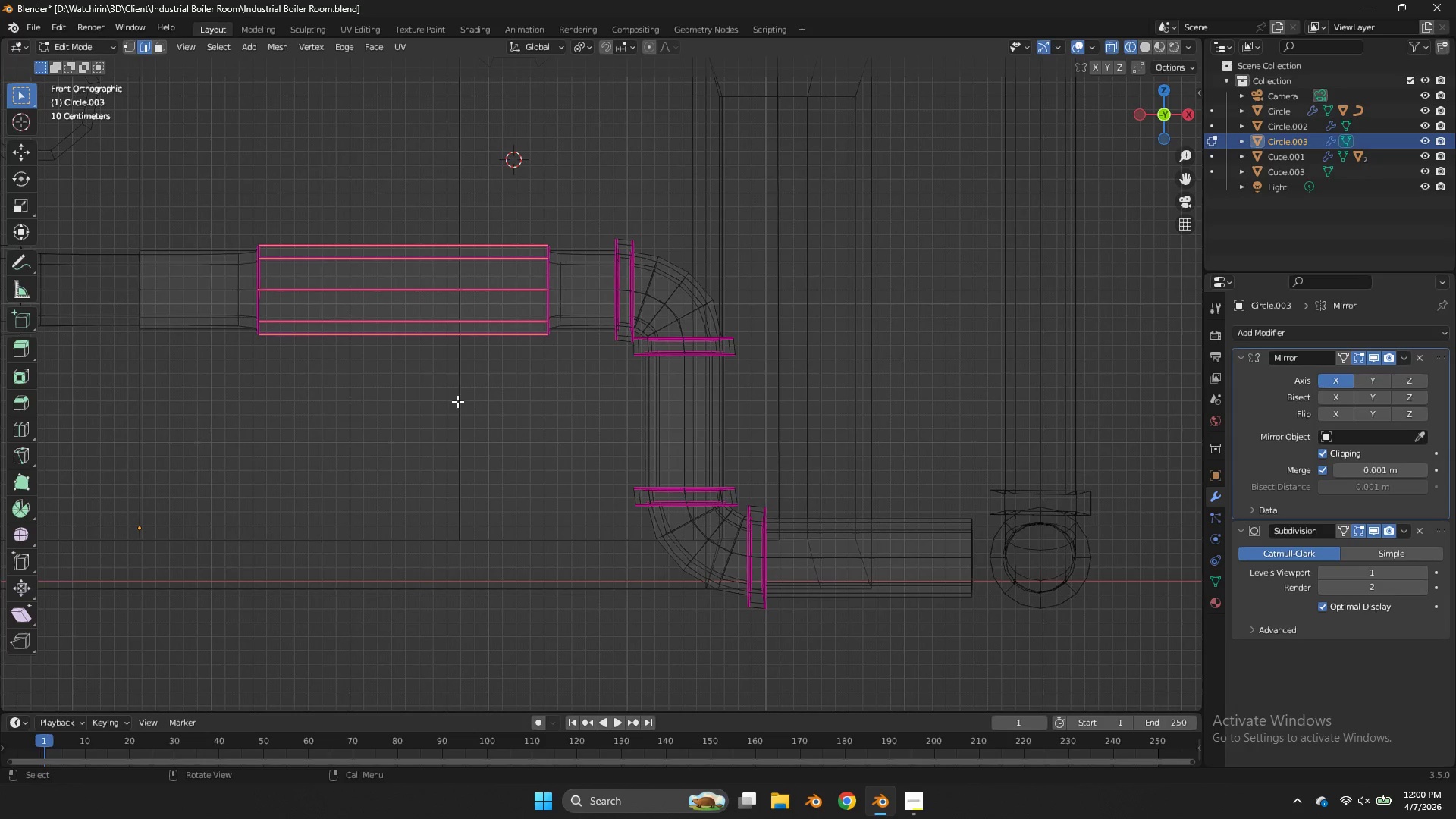 
key(Shift+E)
 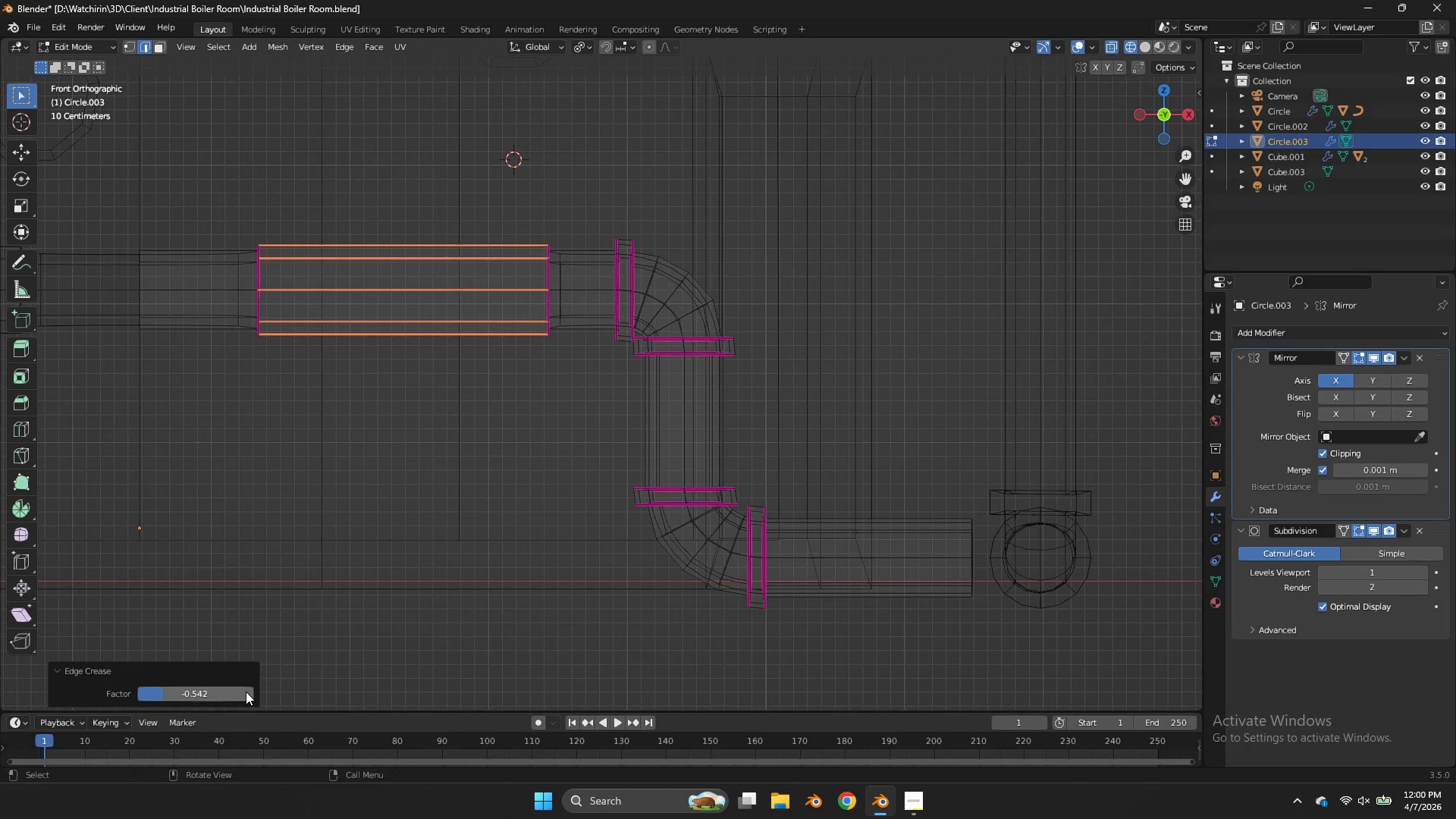 
left_click_drag(start_coordinate=[234, 692], to_coordinate=[780, 317])
 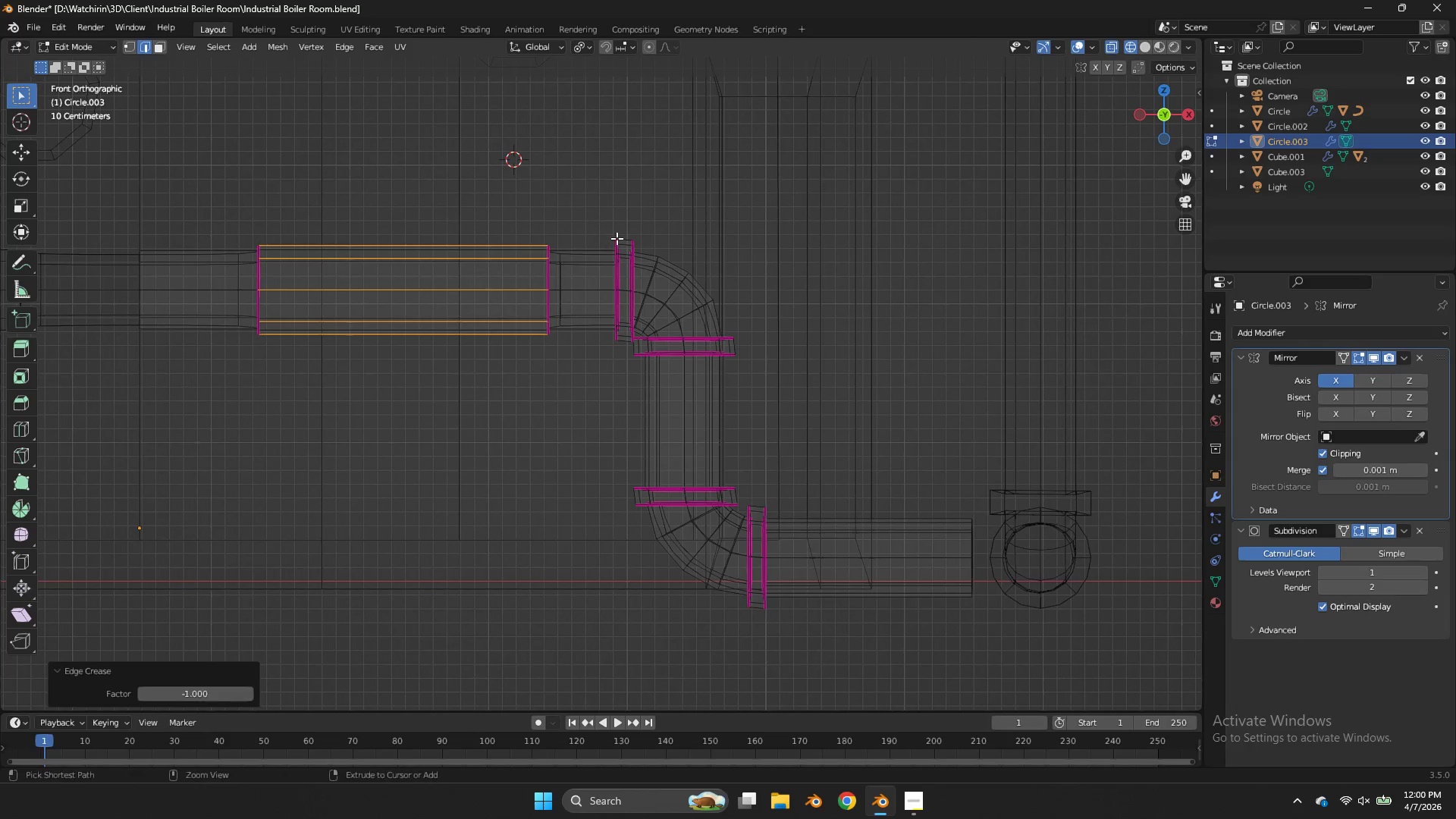 
key(Control+ControlLeft)
 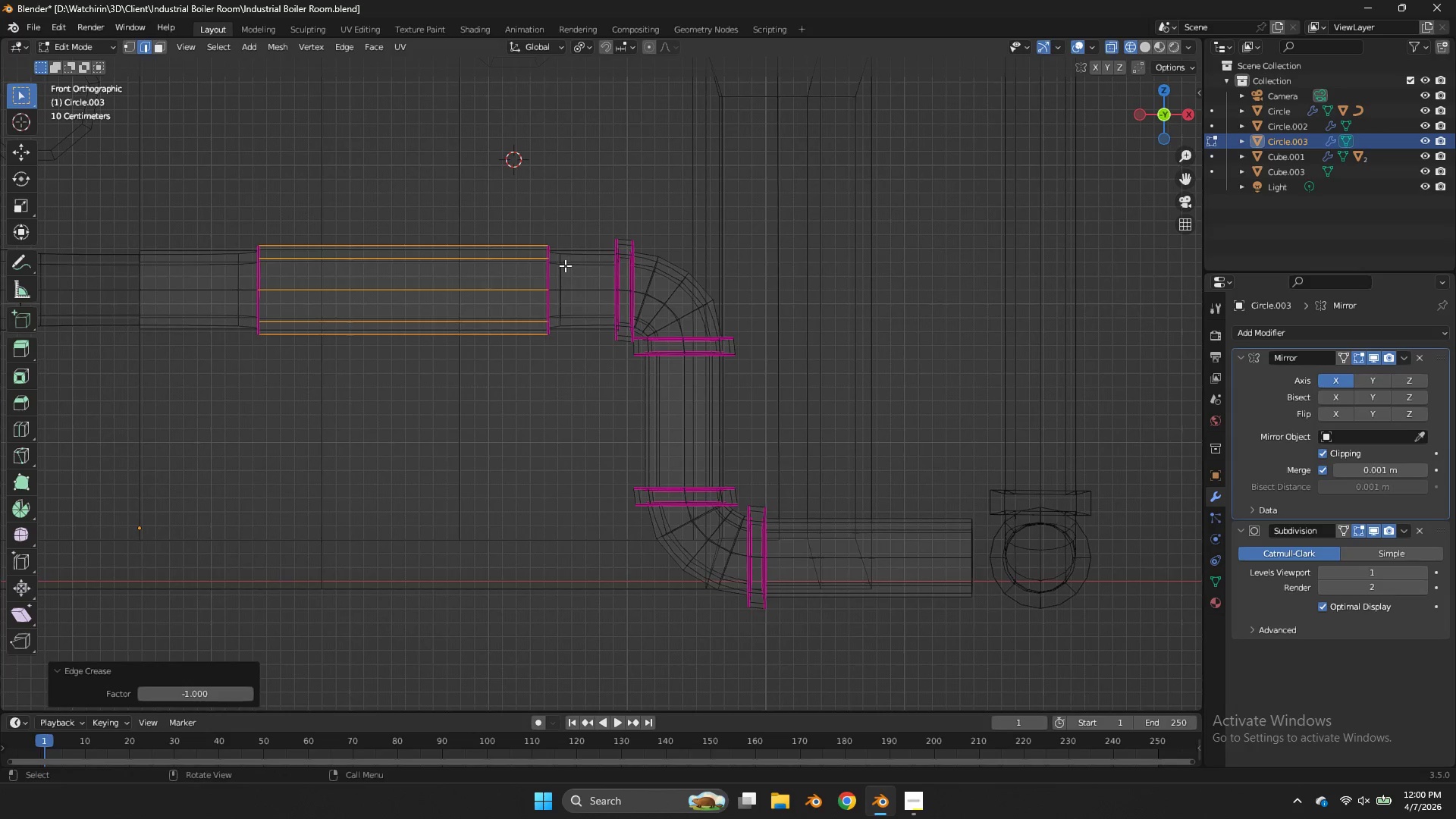 
key(Control+ControlLeft)
 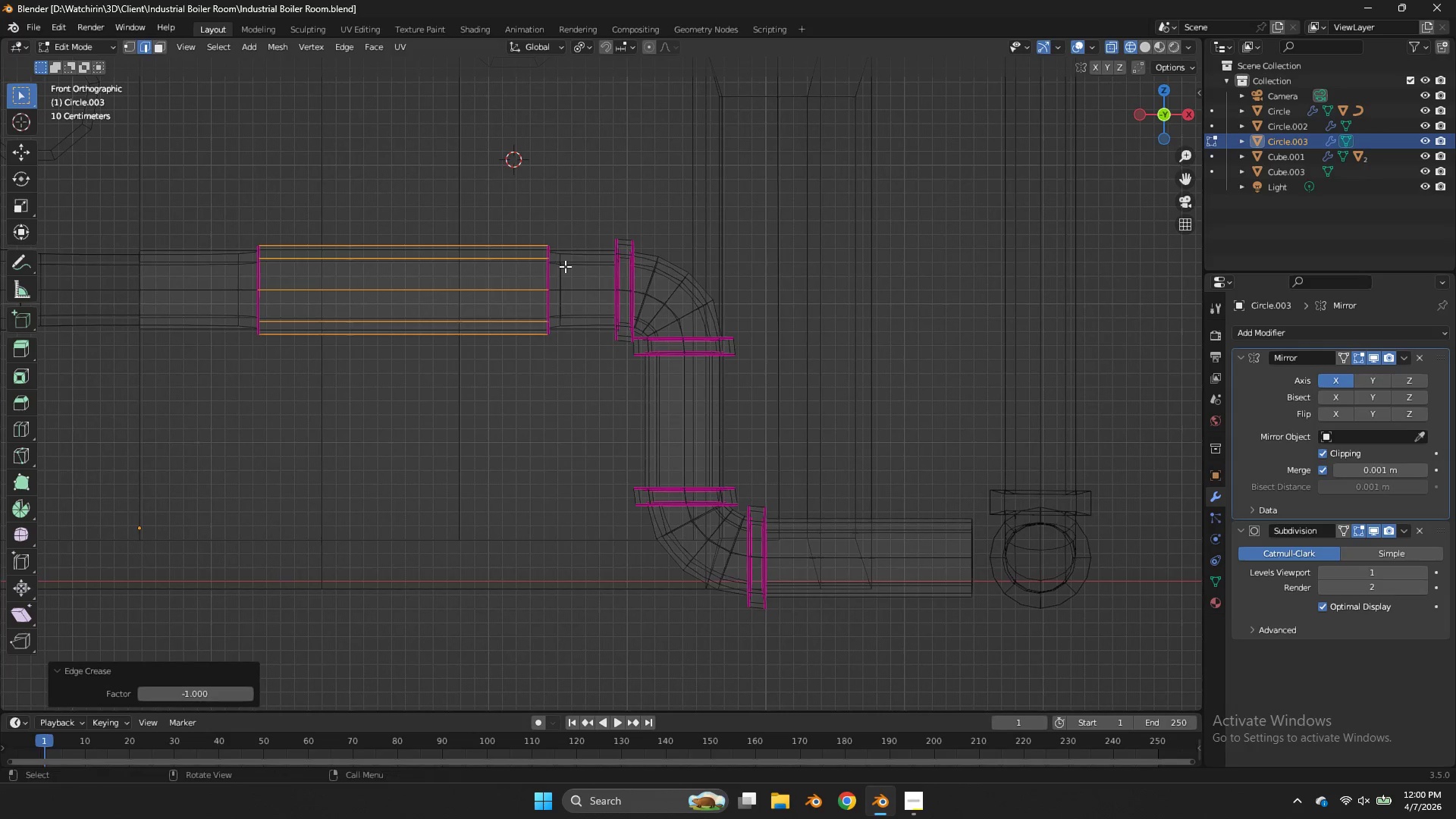 
key(Control+S)
 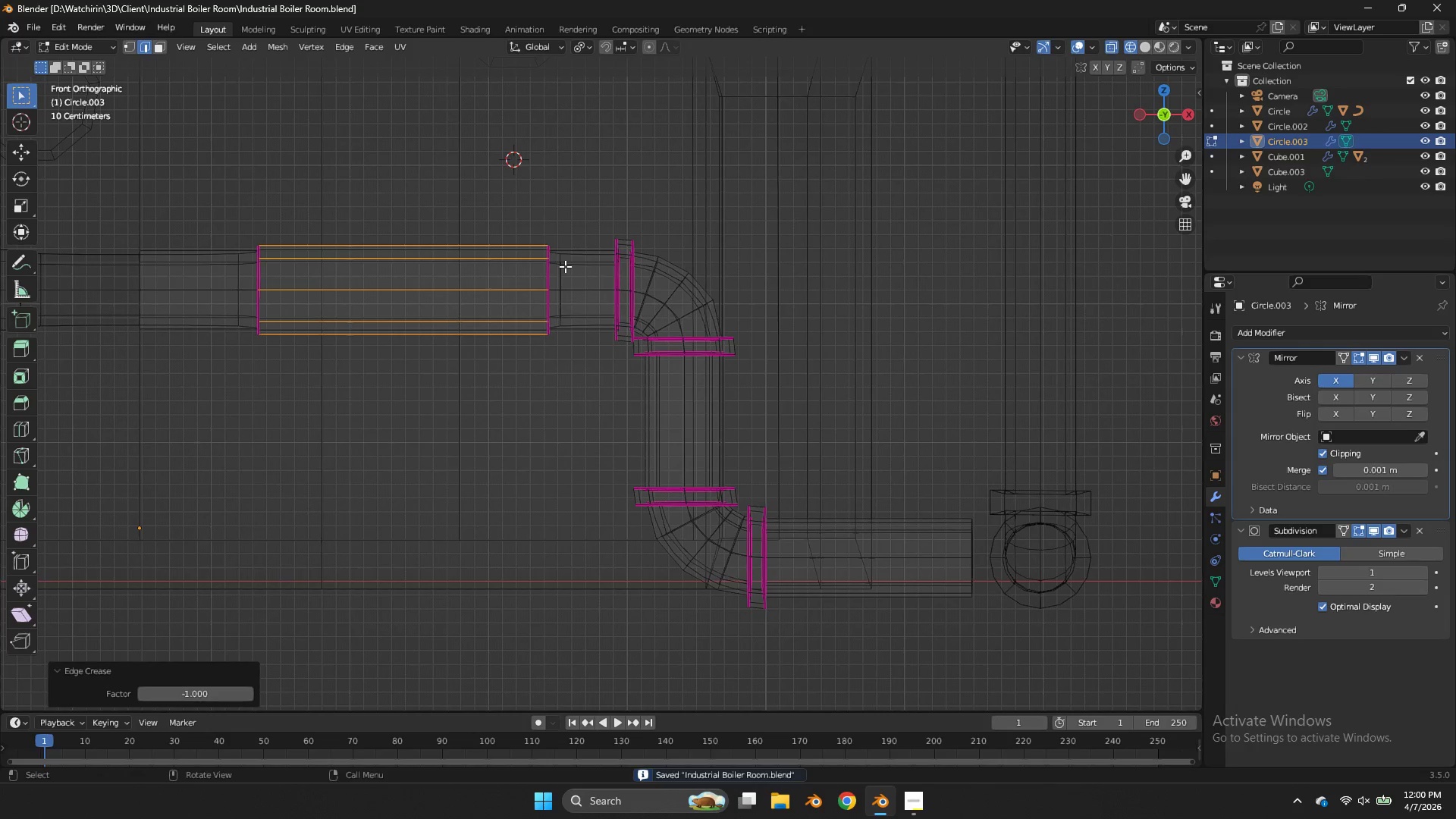 
key(Z)
 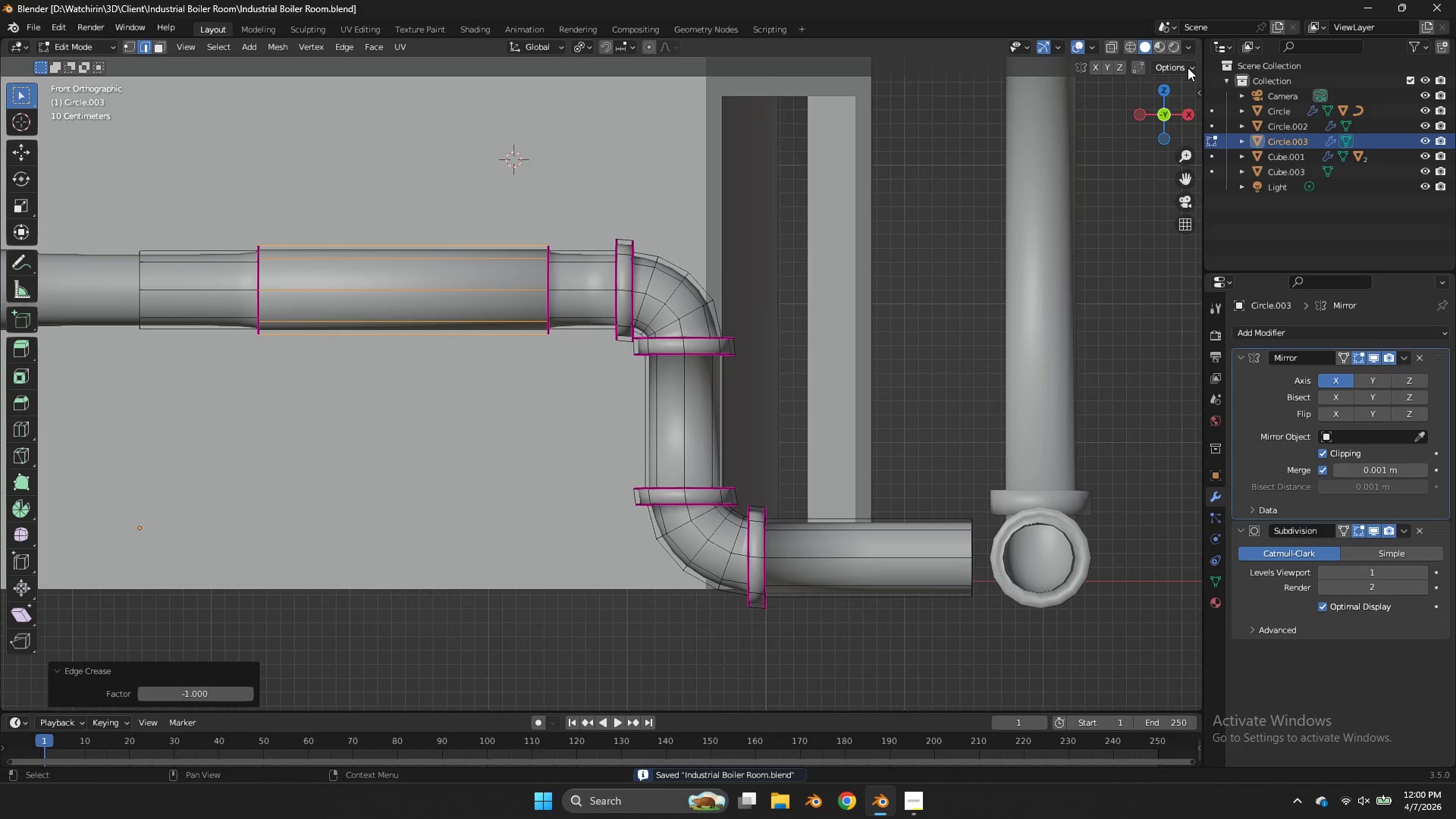 
key(Z)
 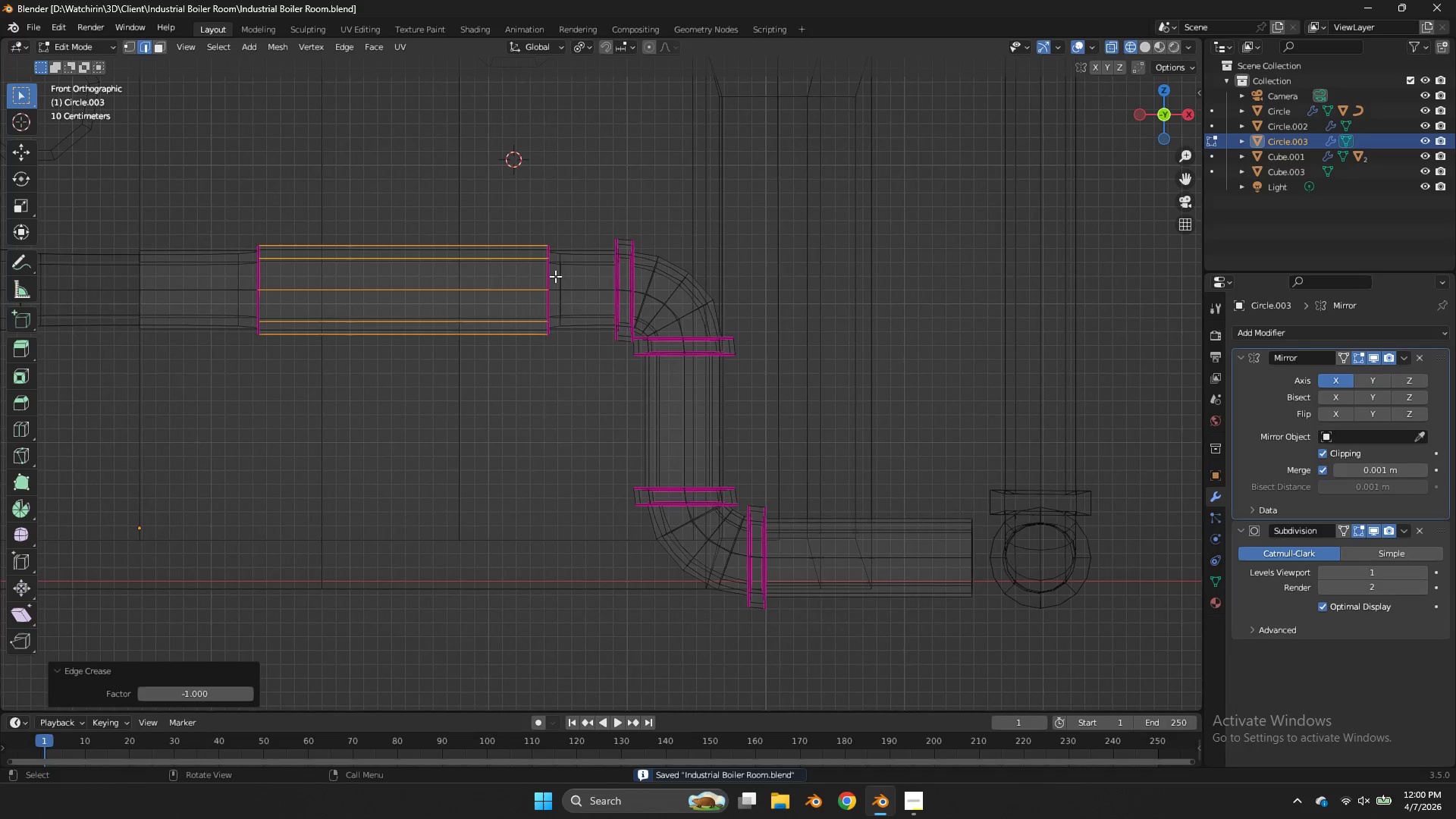 
hold_key(key=AltLeft, duration=0.75)
left_click([555, 281])
 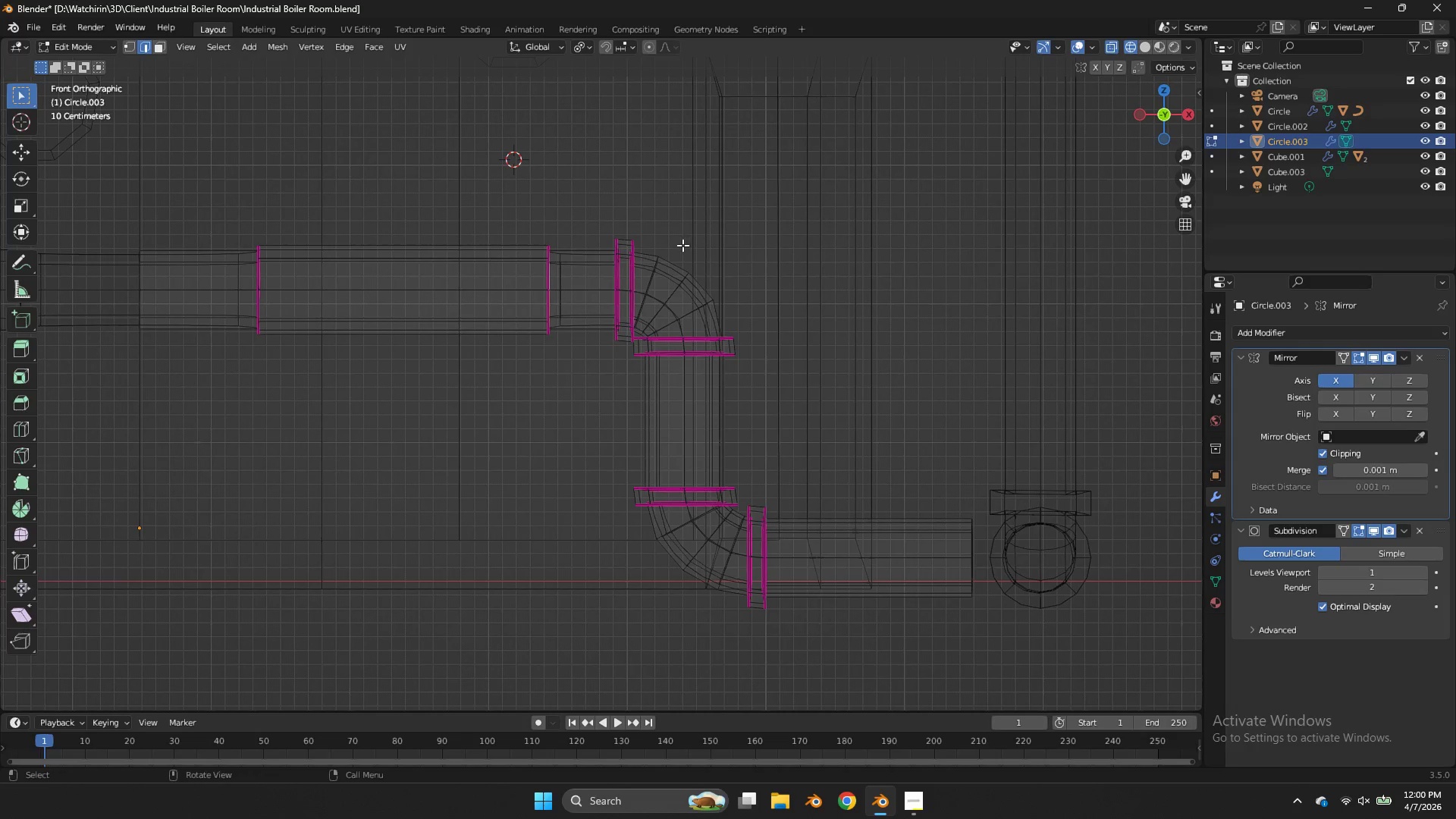 
key(Z)
 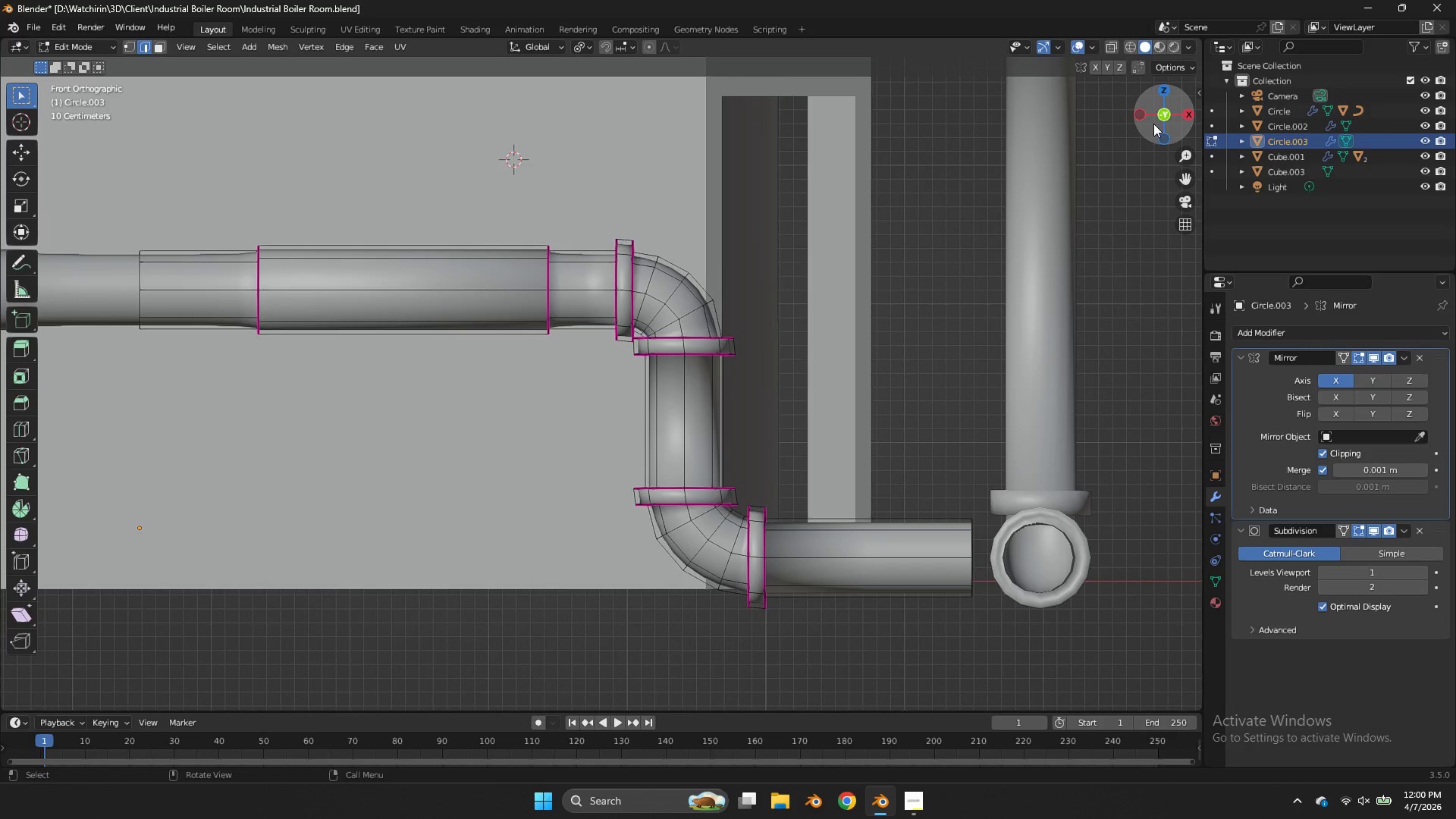 
left_click_drag(start_coordinate=[1166, 115], to_coordinate=[53, 124])
 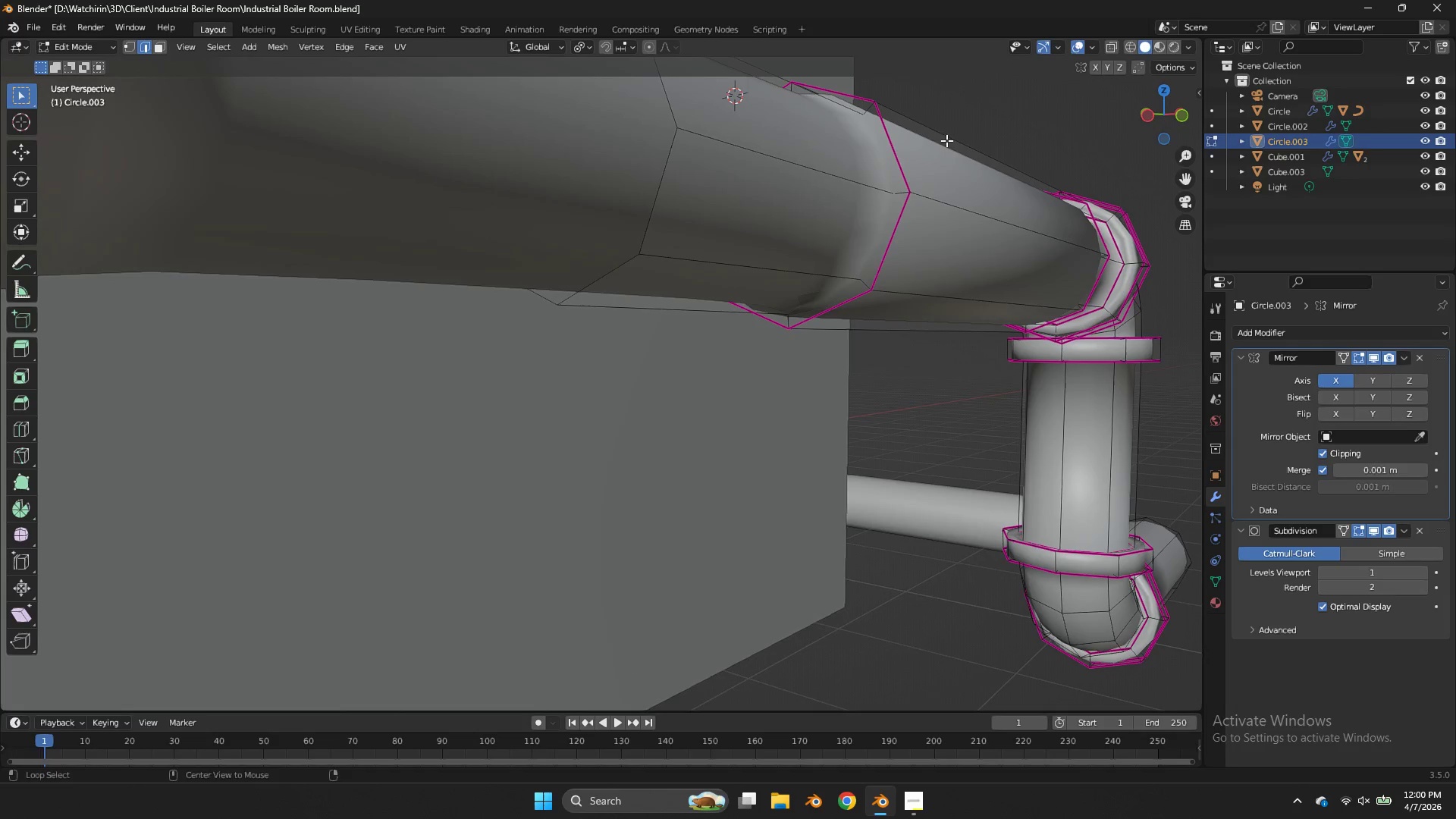 
hold_key(key=AltLeft, duration=0.53)
left_click([875, 158])
 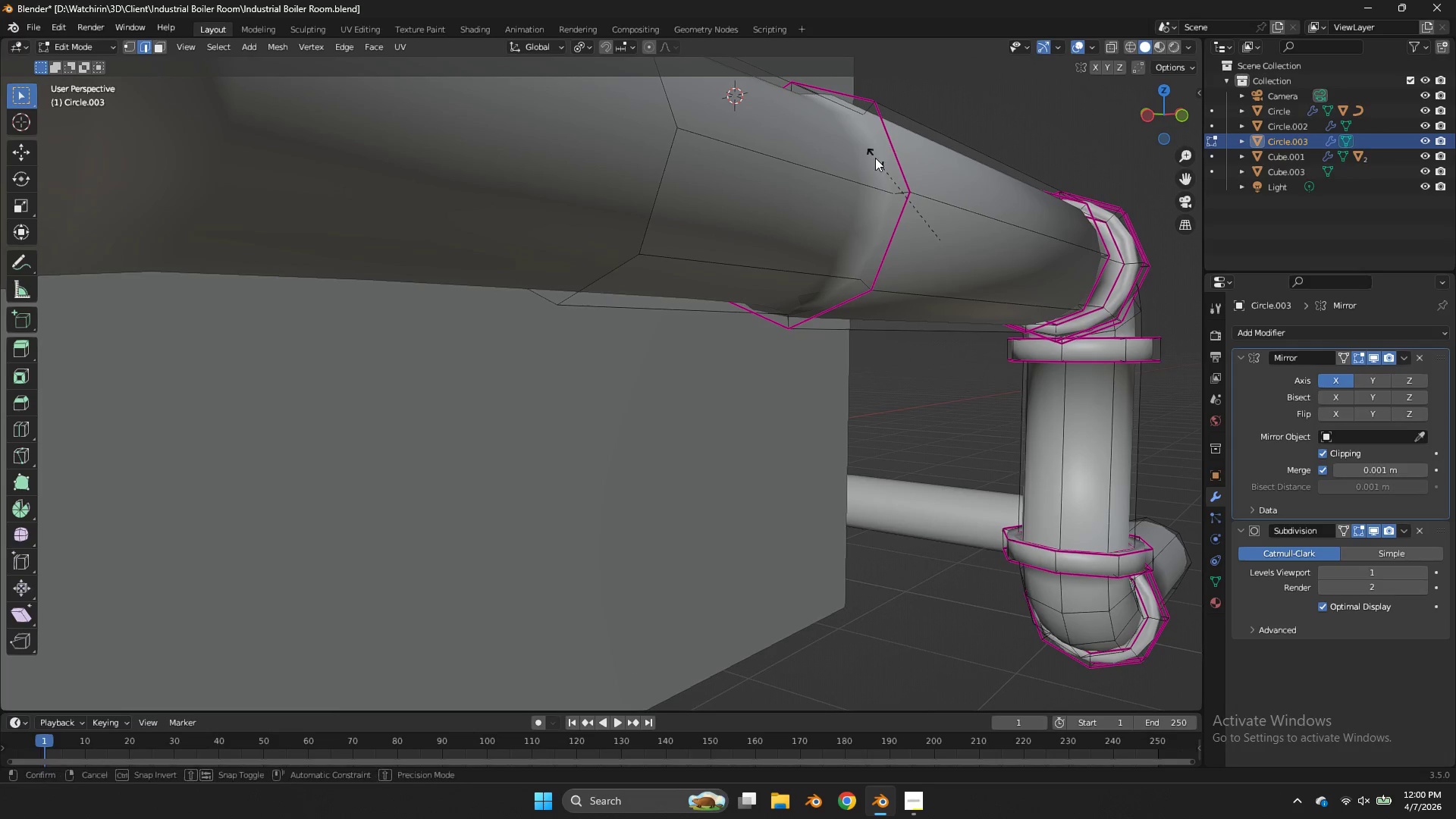 
key(Shift+E)
 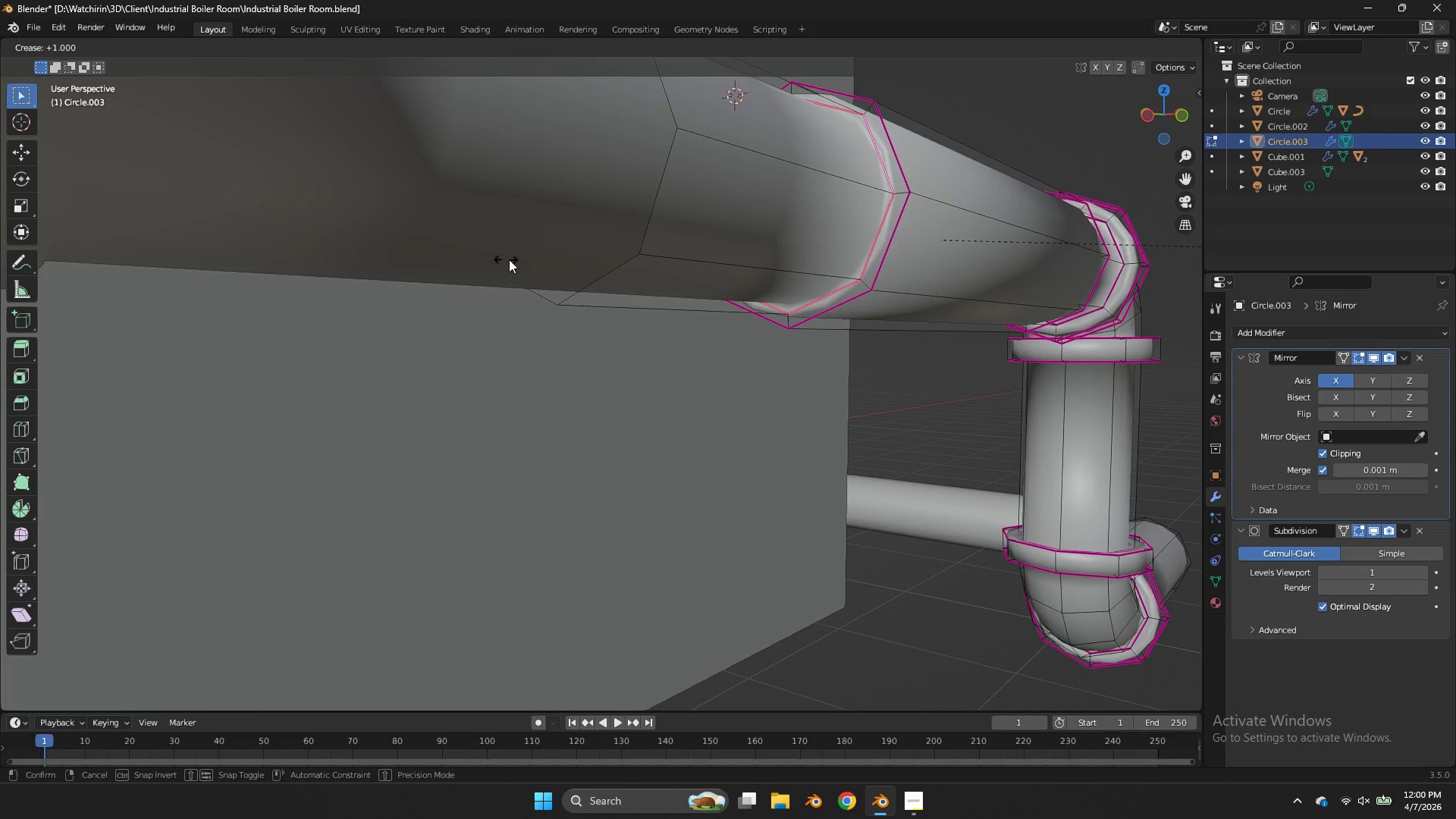 
left_click([510, 259])
 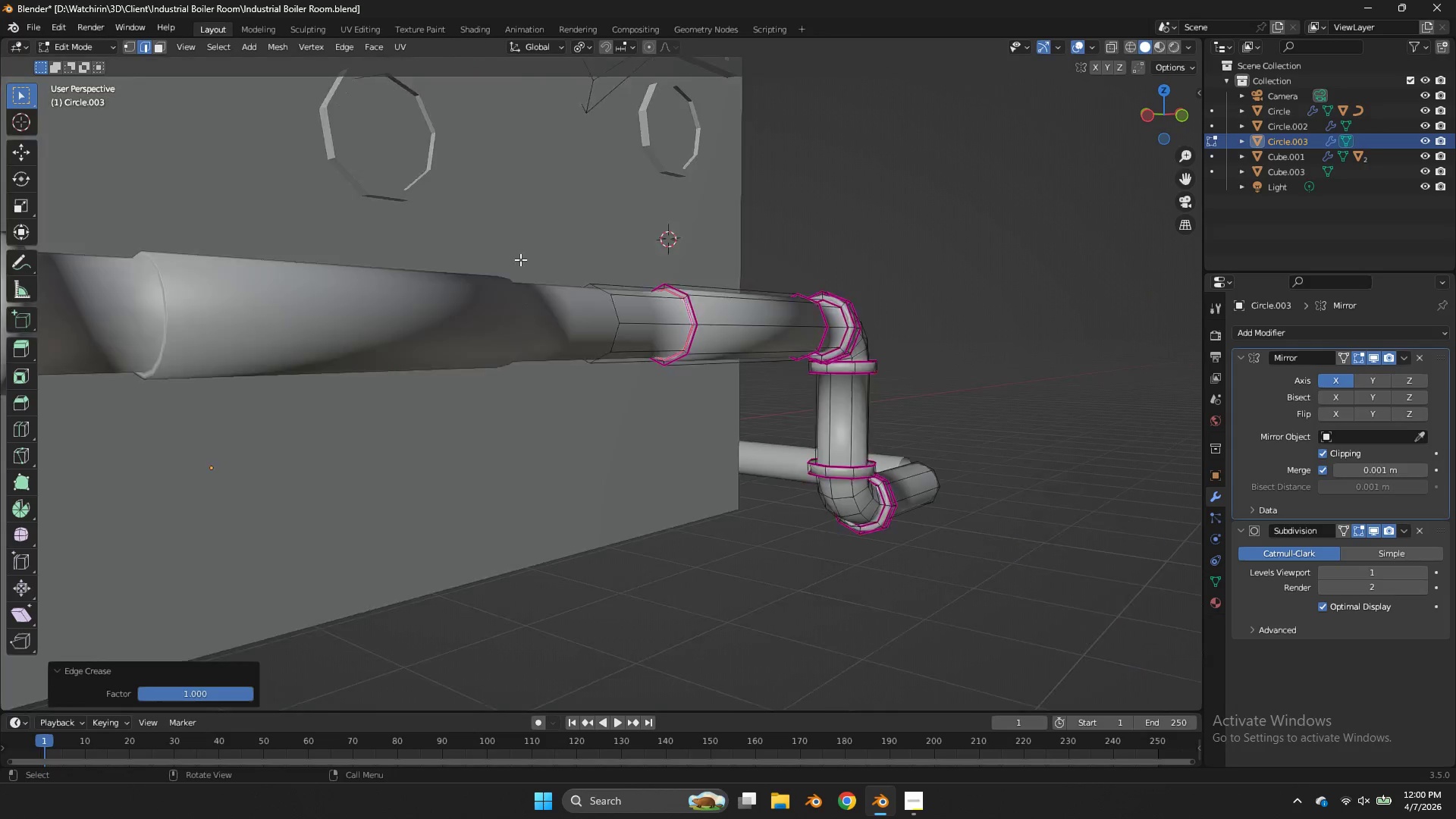 
key(Tab)
 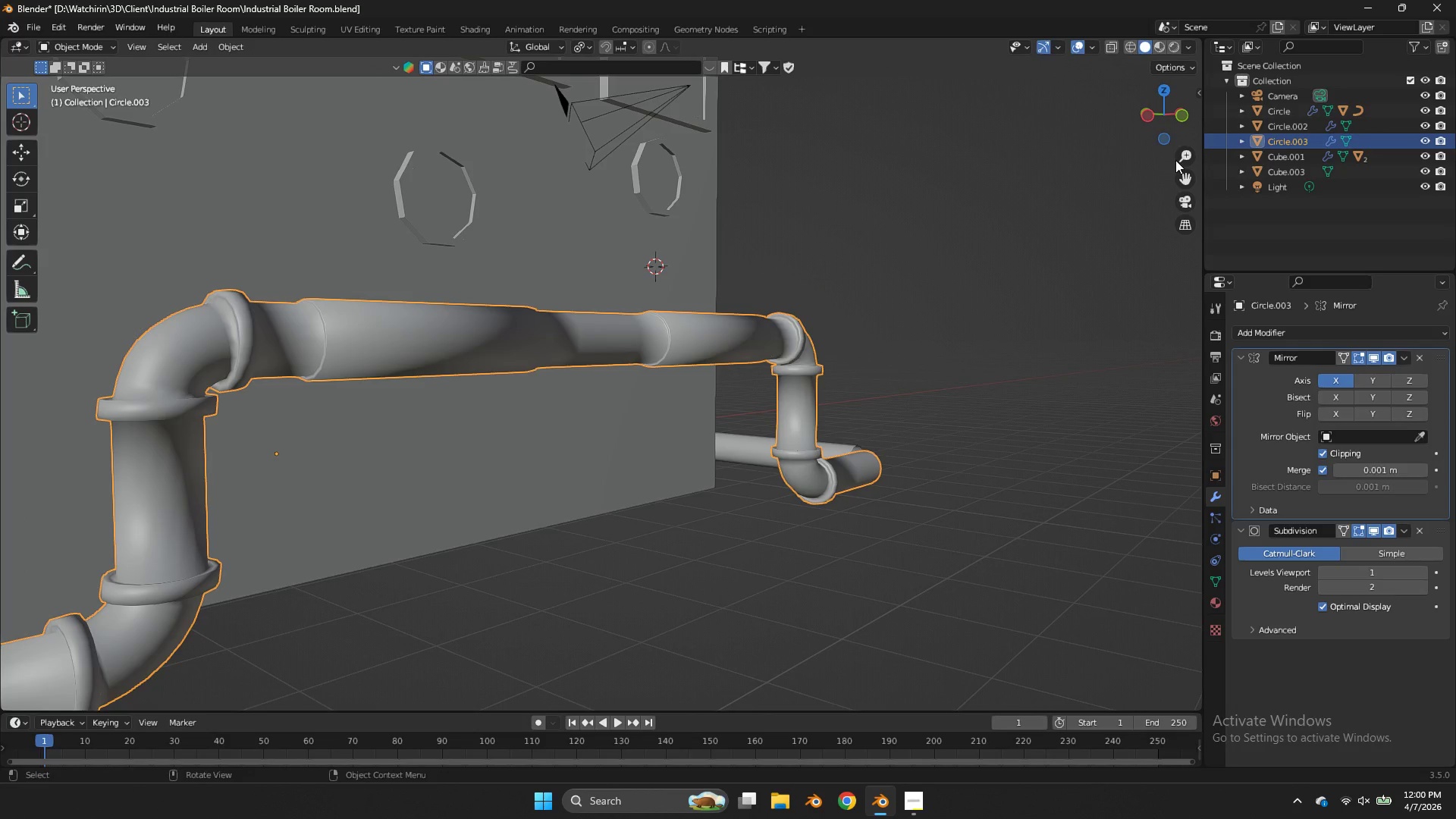 
scroll: coordinate [520, 259], scroll_direction: down, amount: 4.0
 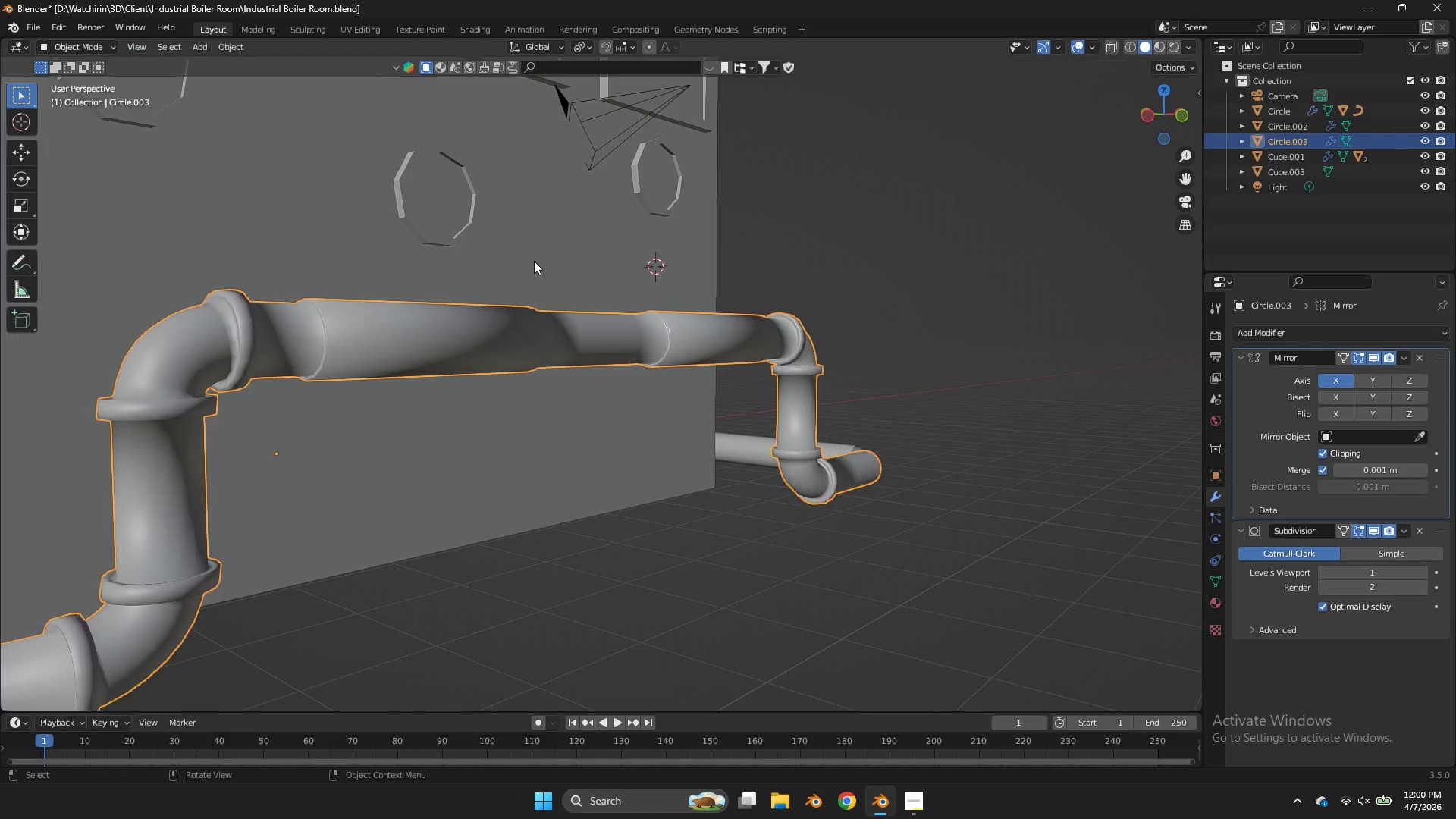 
key(Control+ControlLeft)
 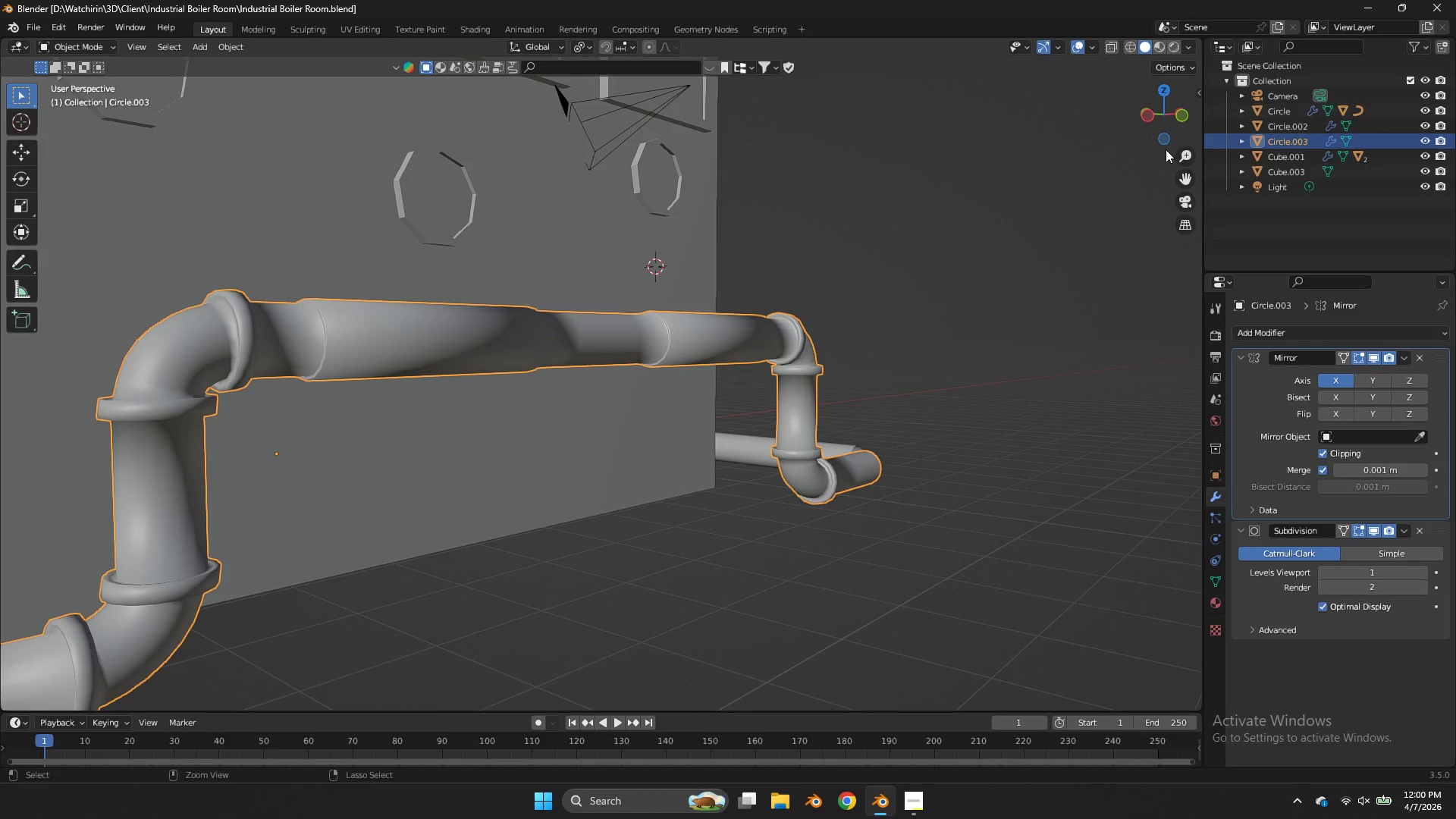 
key(Control+S)
 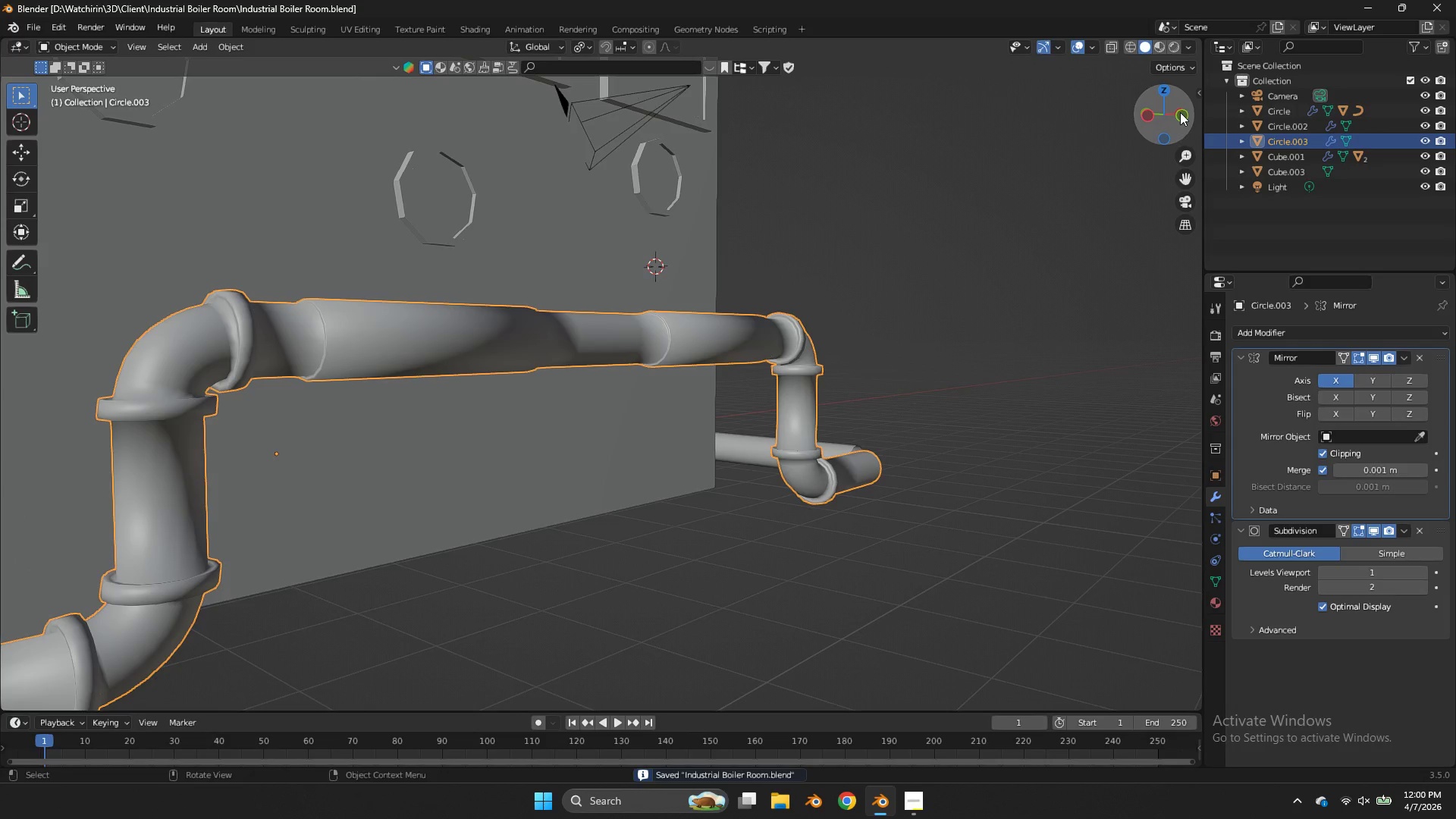 
left_click_drag(start_coordinate=[1180, 113], to_coordinate=[42, 162])
 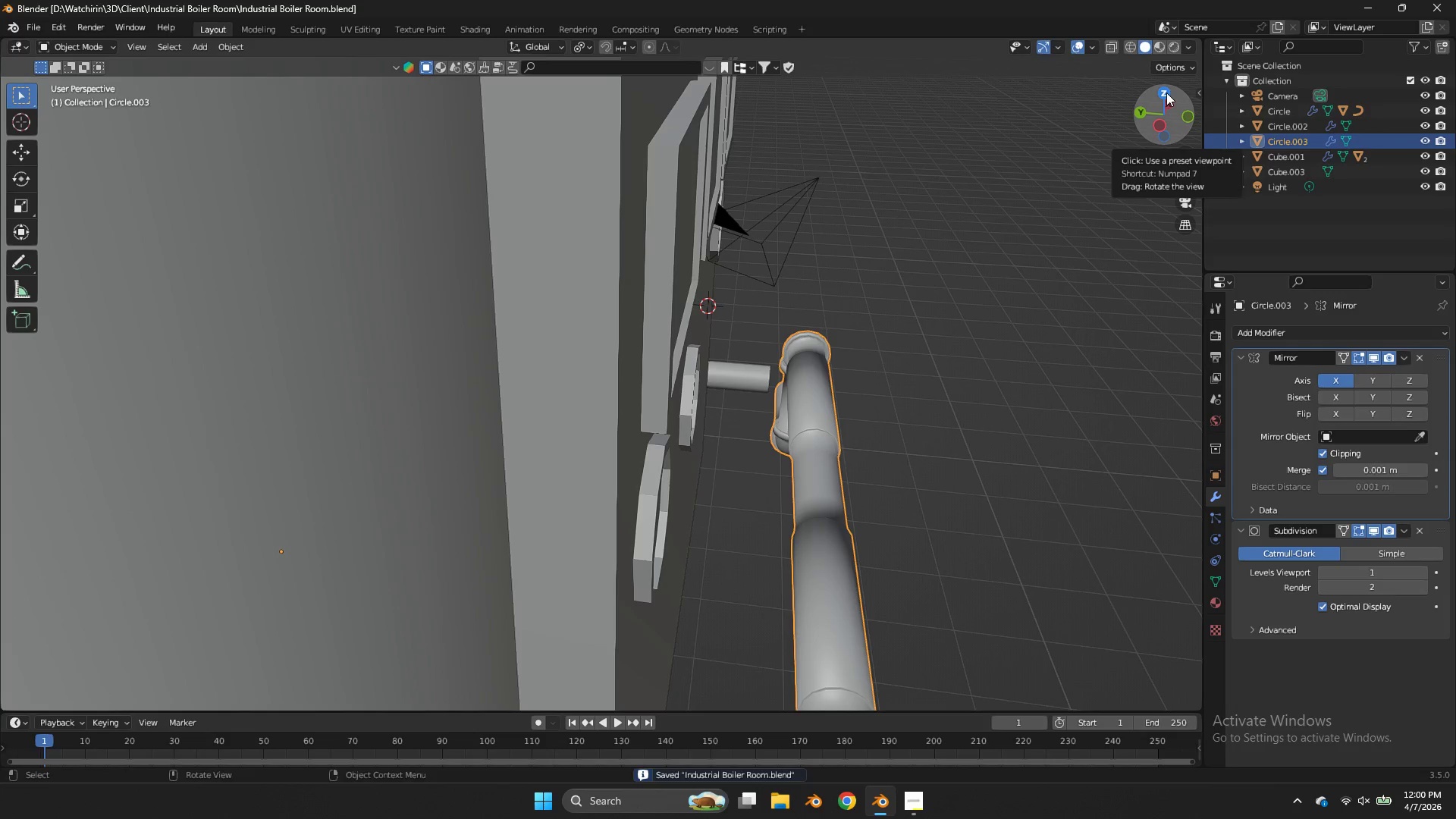 
left_click([1166, 93])
 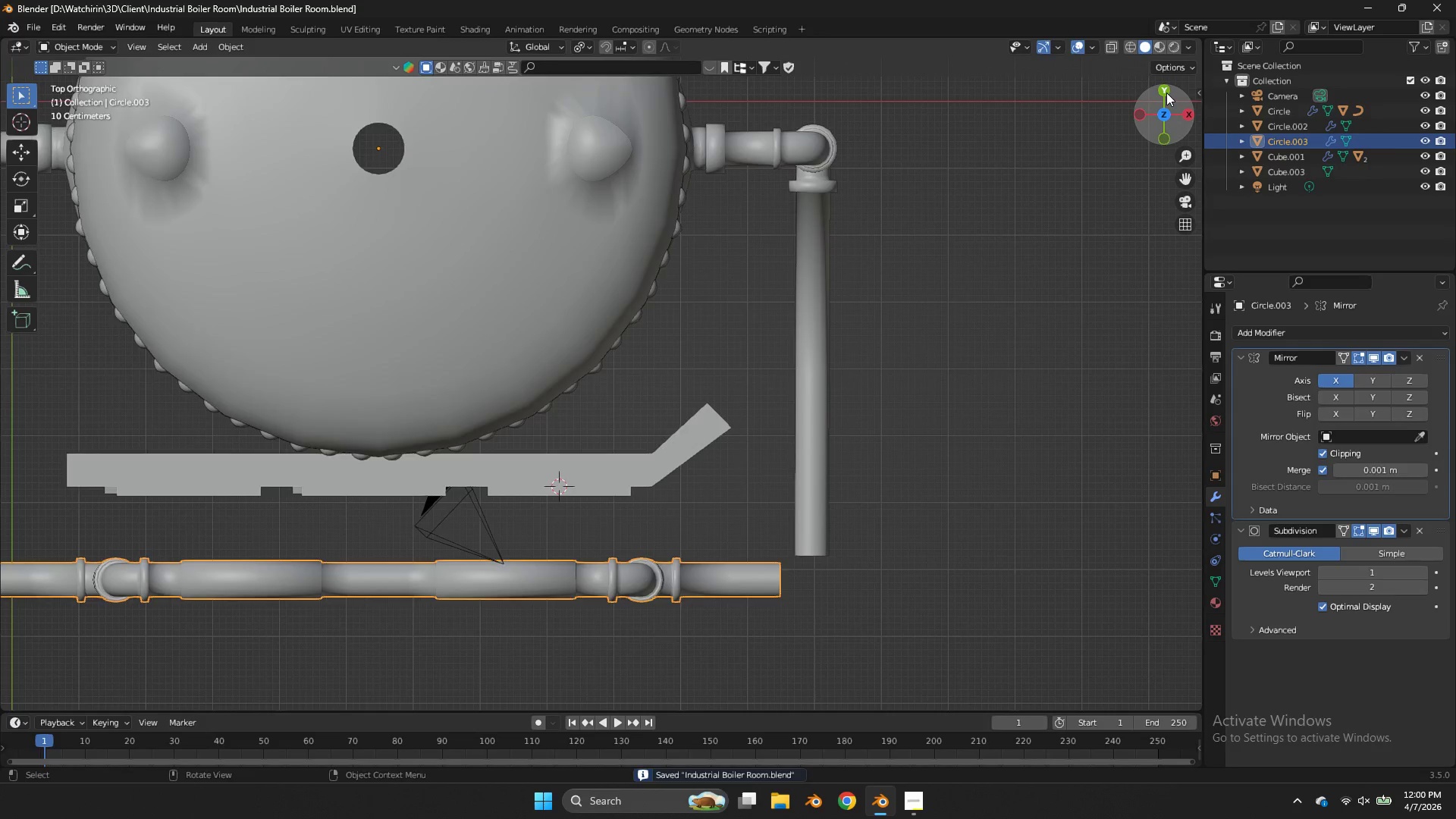 
scroll: coordinate [1166, 93], scroll_direction: down, amount: 2.0
 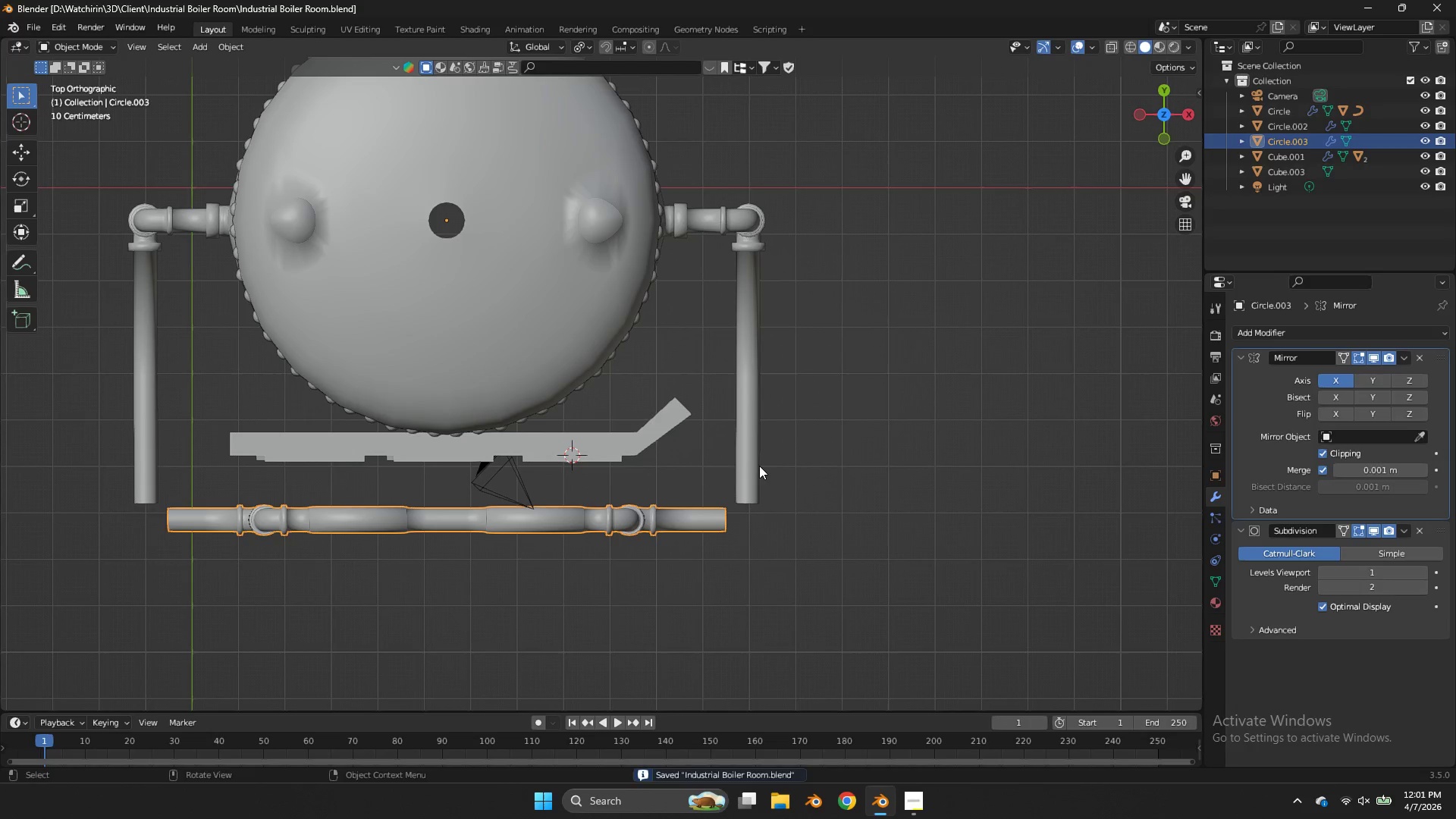 
left_click([759, 466])
 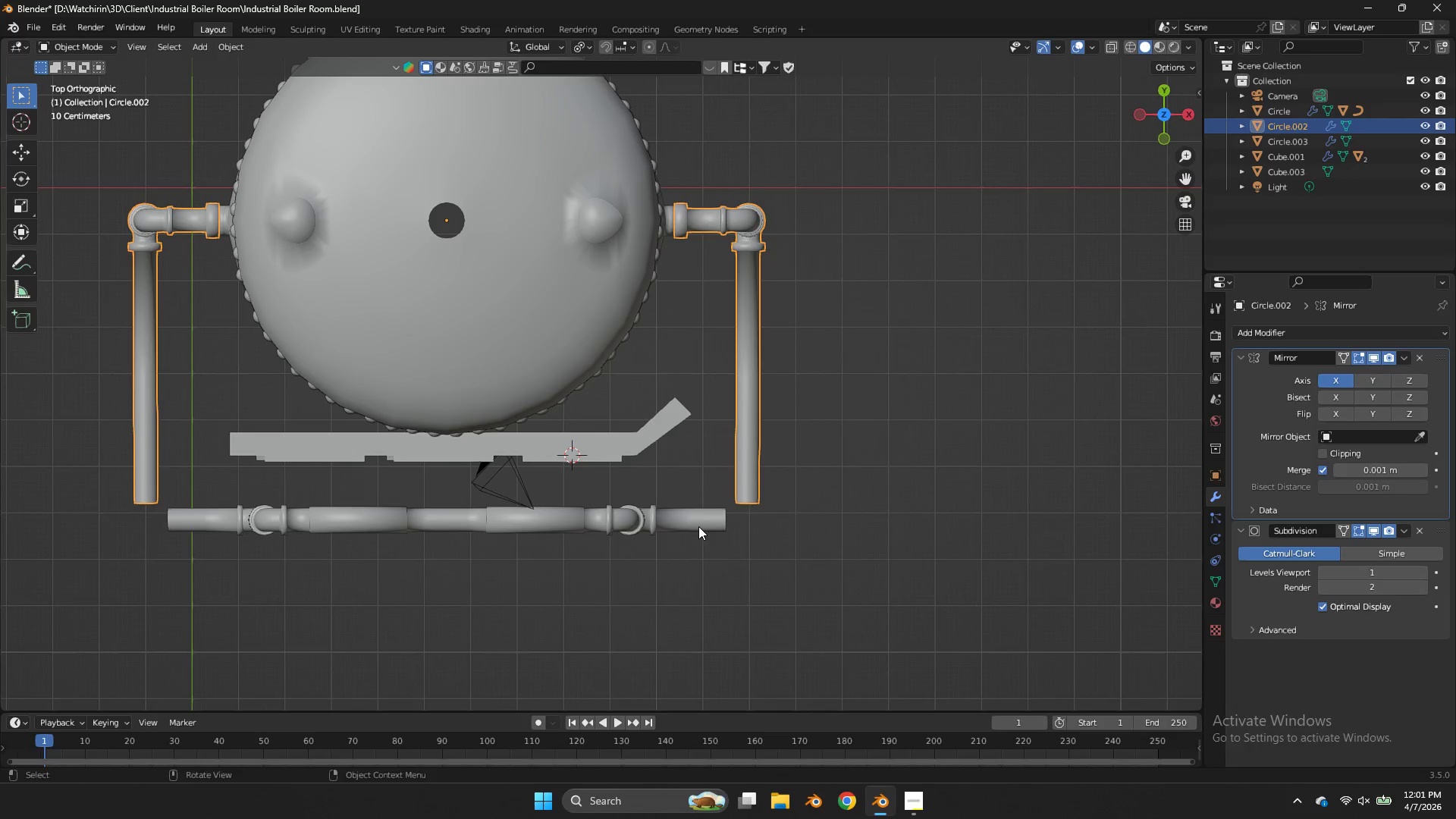 
key(Tab)
type(gxy)
 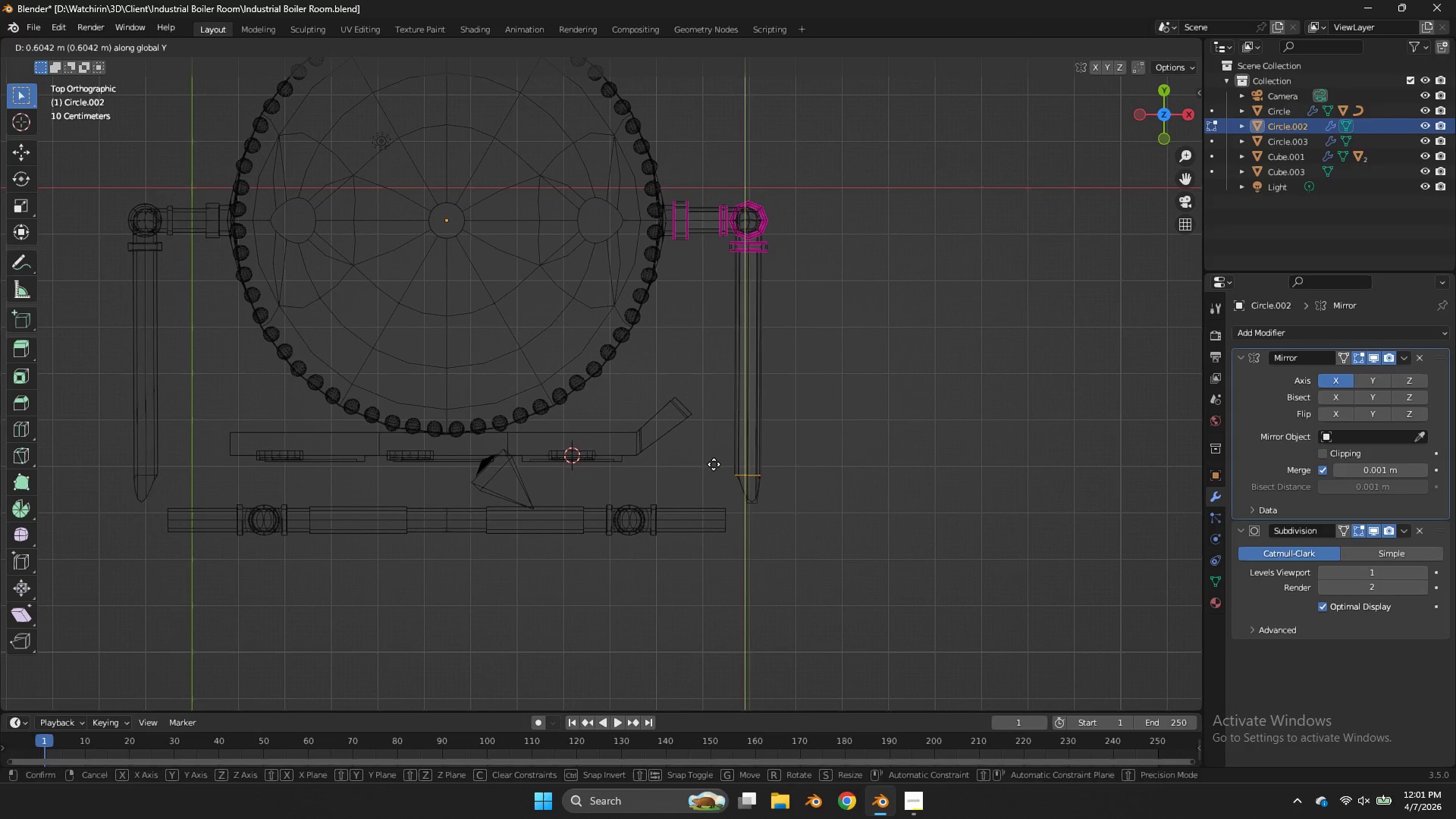 
left_click_drag(start_coordinate=[814, 476], to_coordinate=[689, 523])
 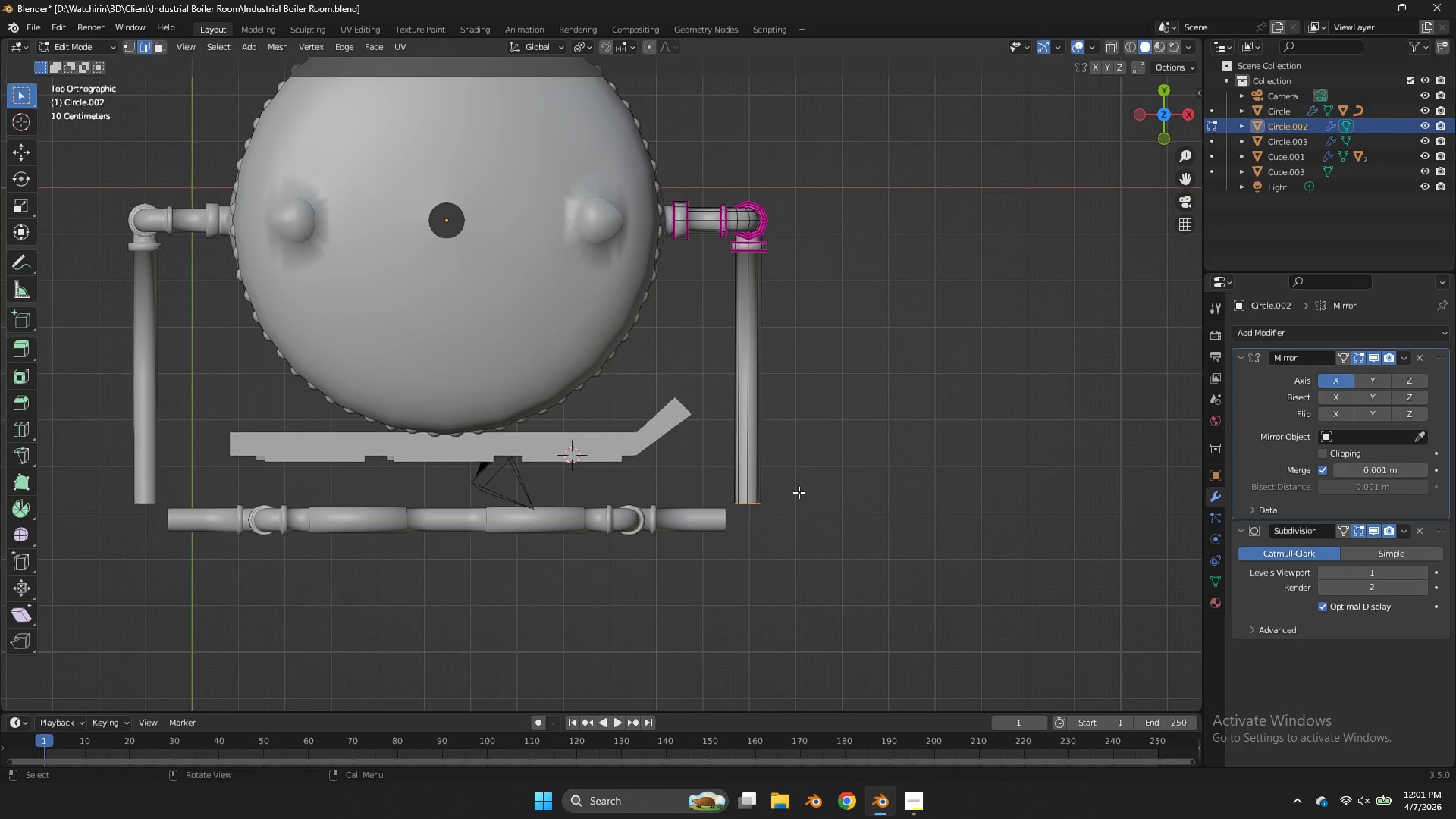 
hold_key(key=Z, duration=0.39)
 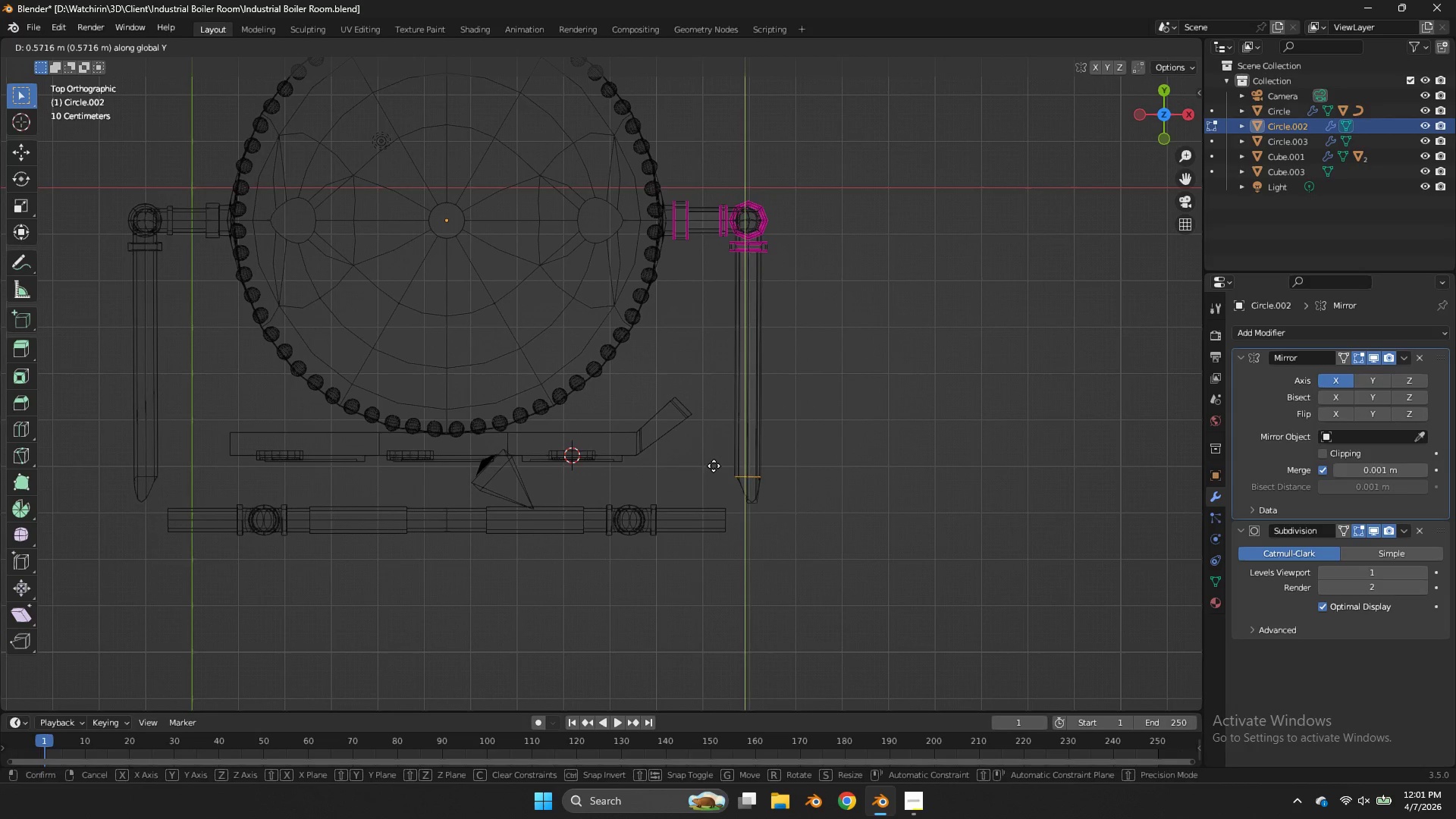 
type(zgy)
key(Tab)
 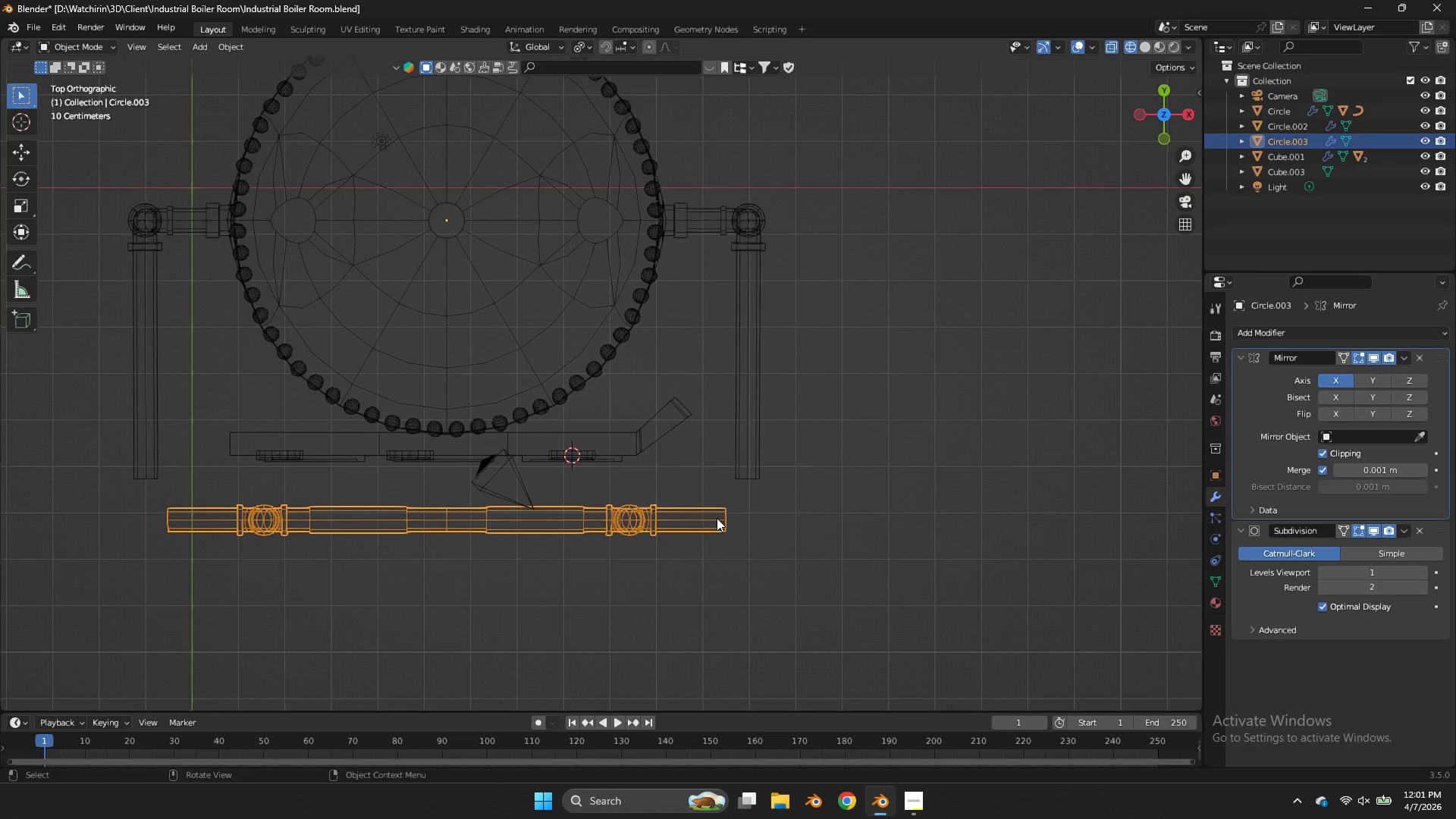 
left_click_drag(start_coordinate=[804, 462], to_coordinate=[607, 532])
 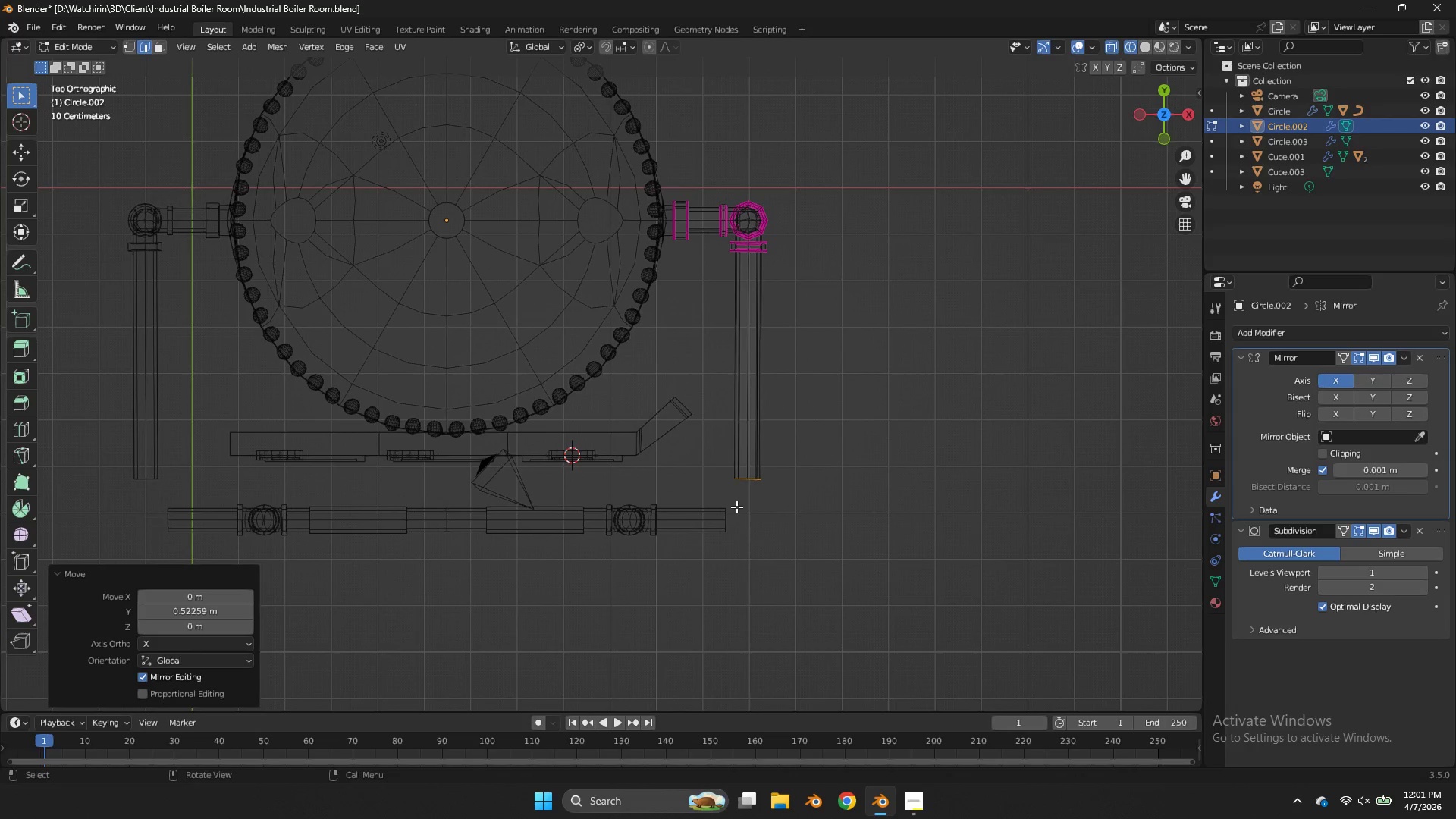 
left_click([717, 518])
 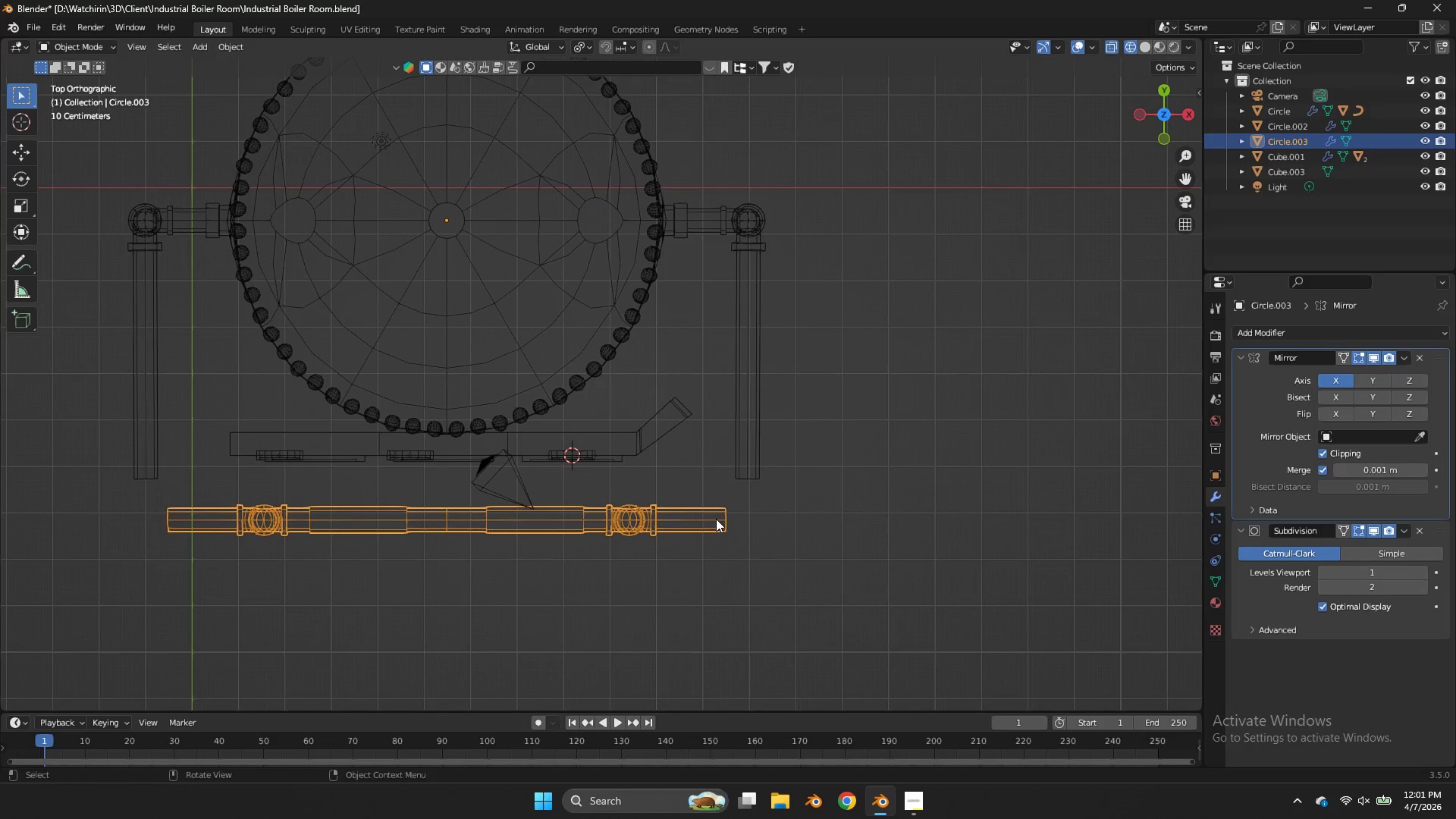 
type(gy)
 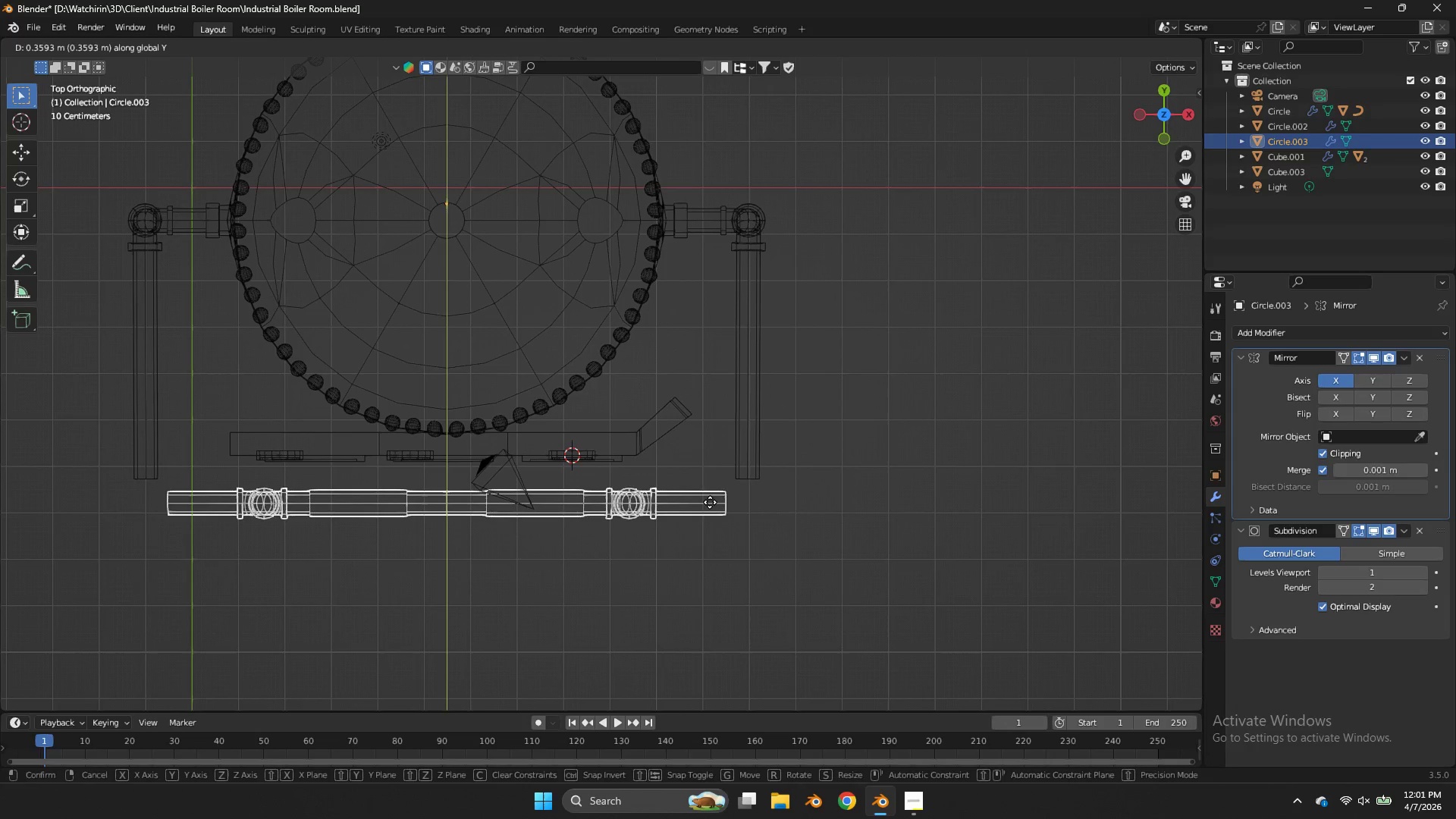 
left_click([710, 502])
 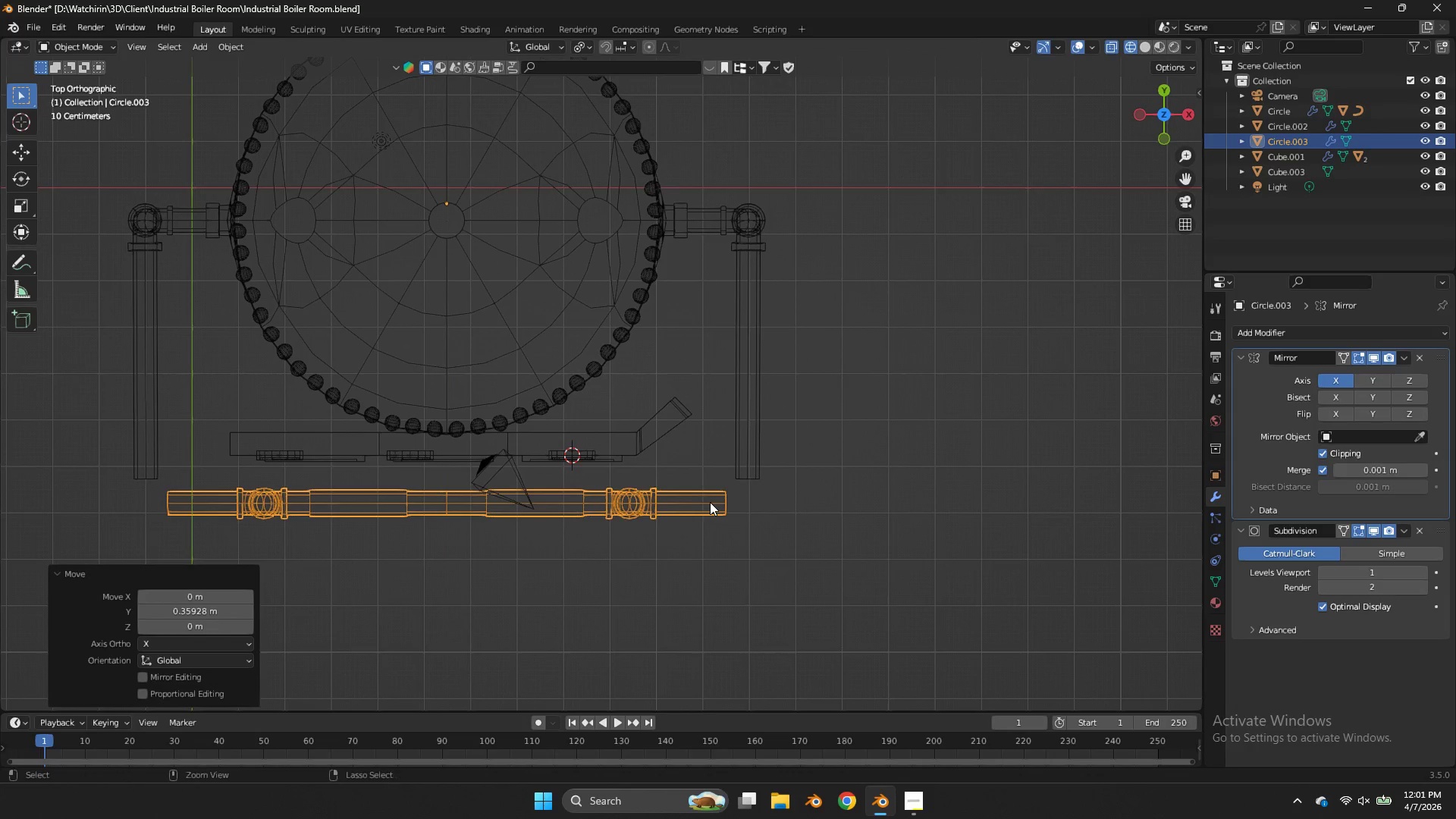 
key(Control+ControlLeft)
 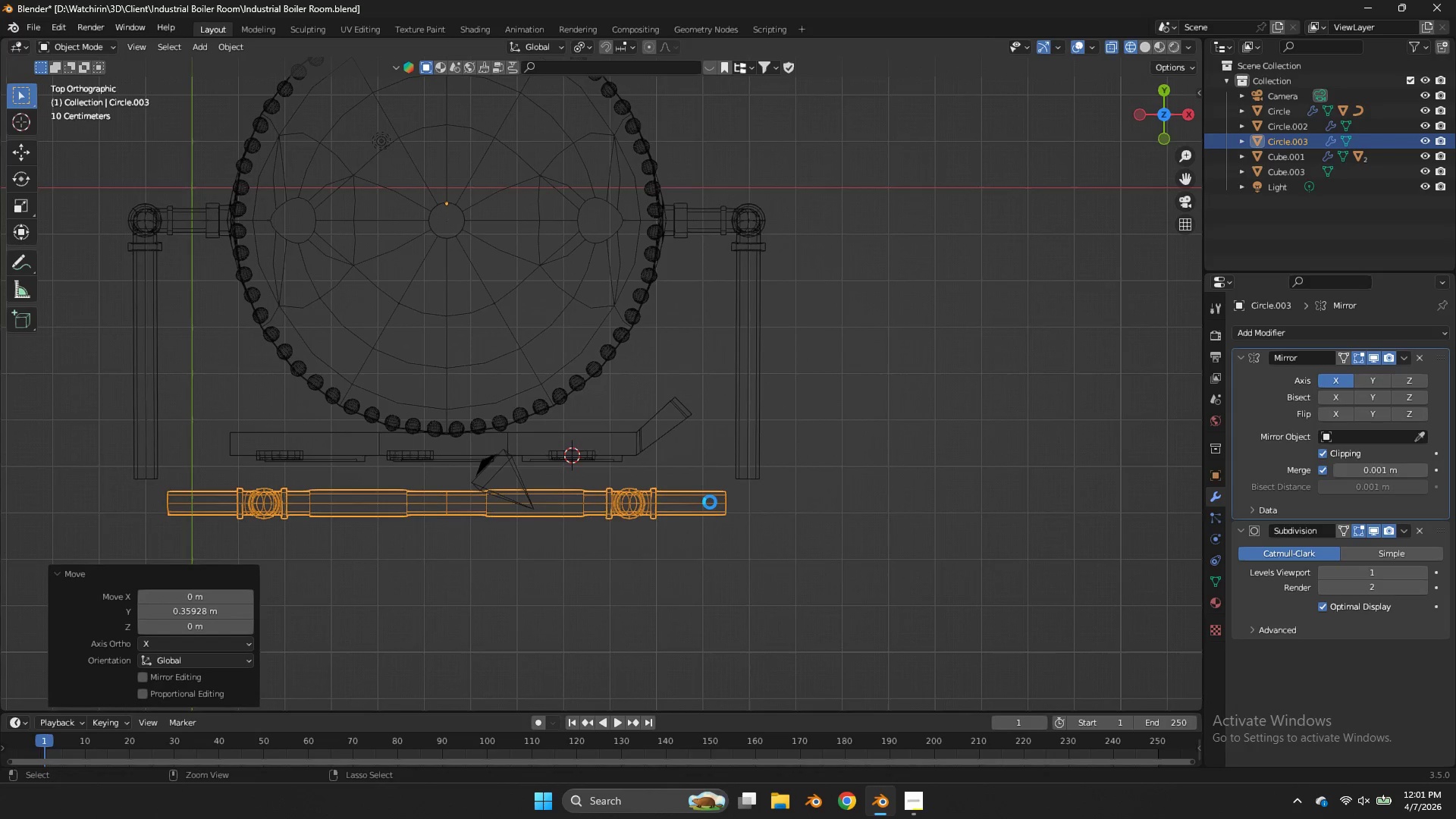 
key(Control+S)
 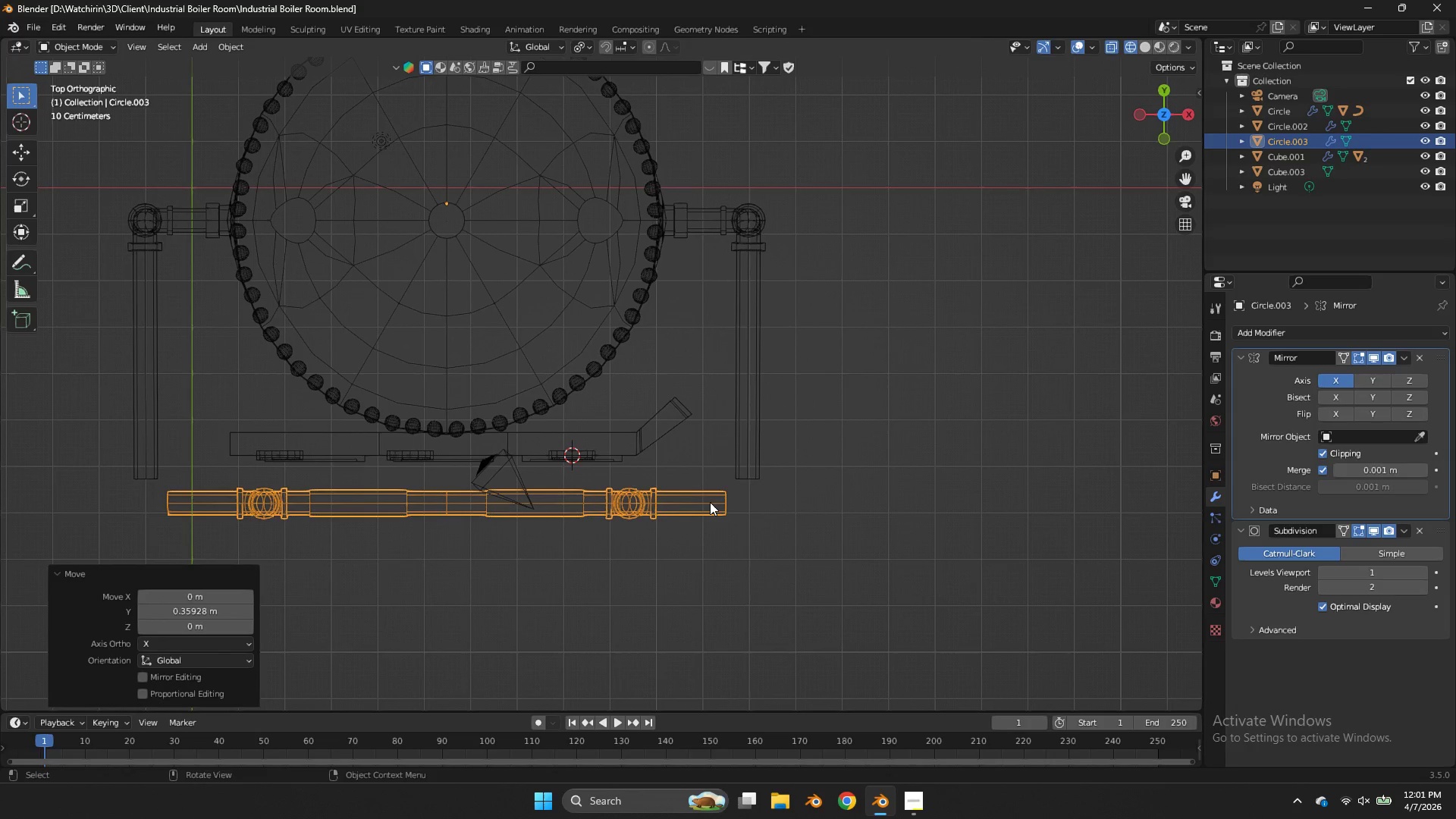 
wait(10.27)
 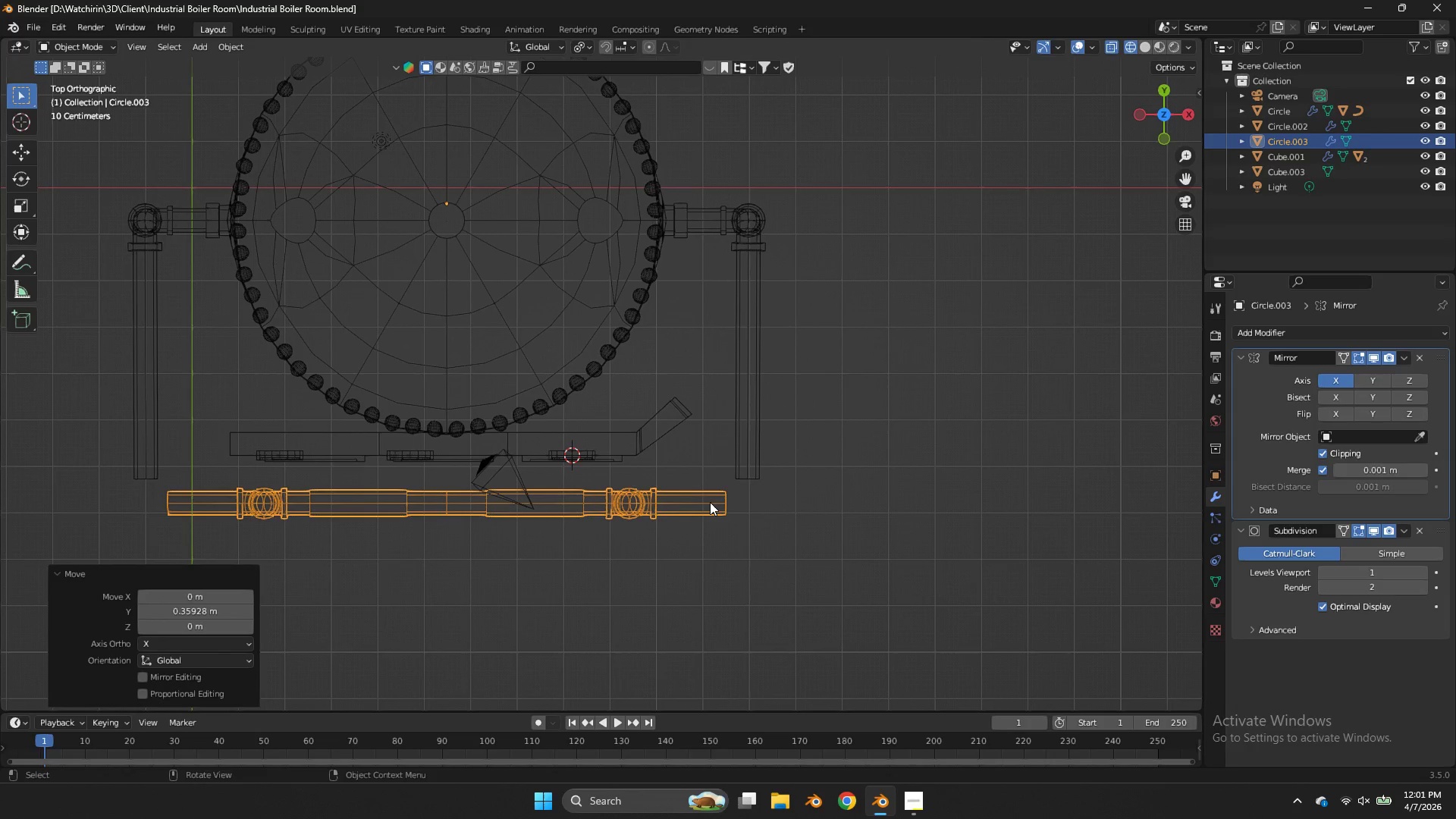 
key(Tab)
 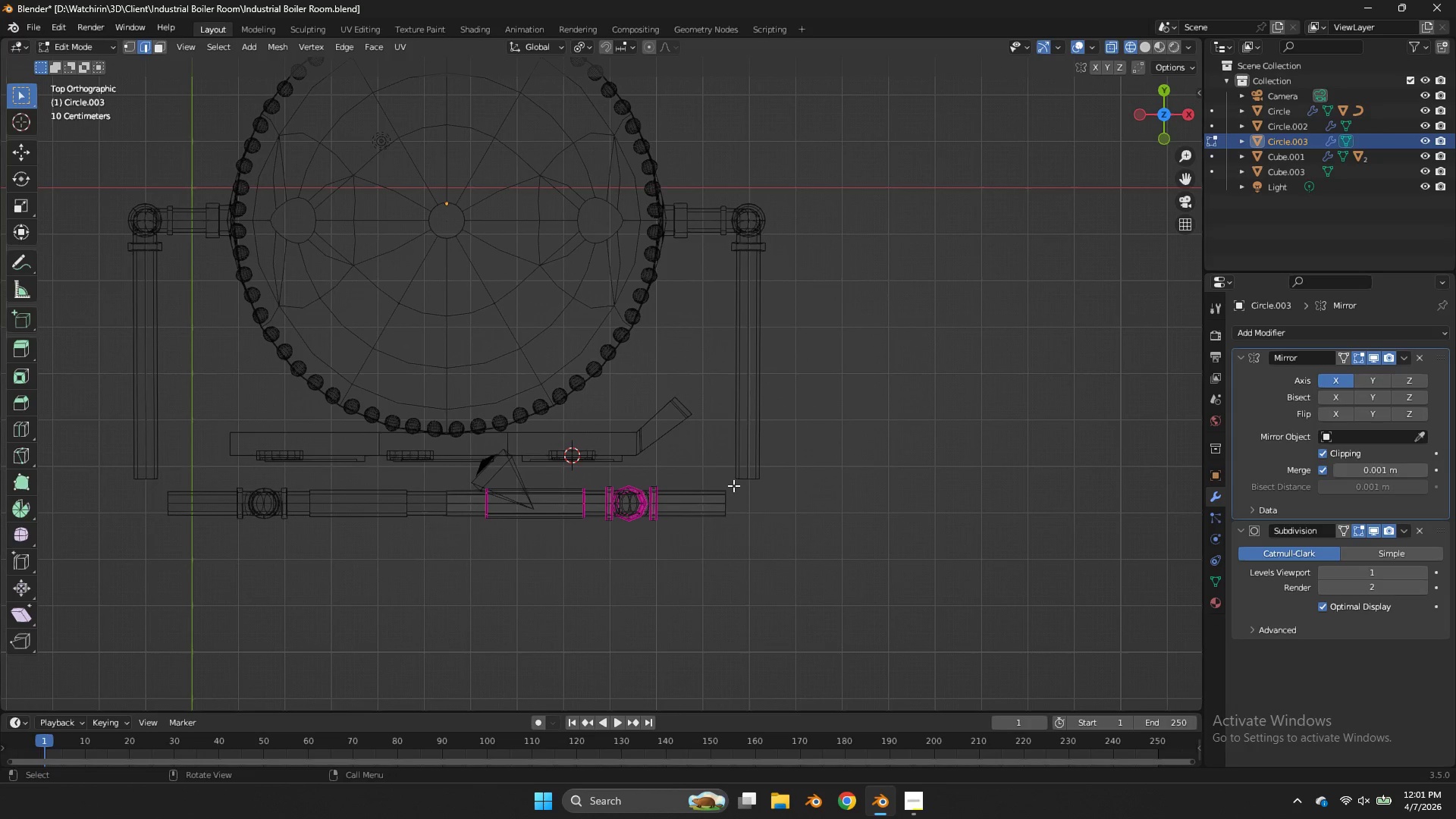 
key(Z)
 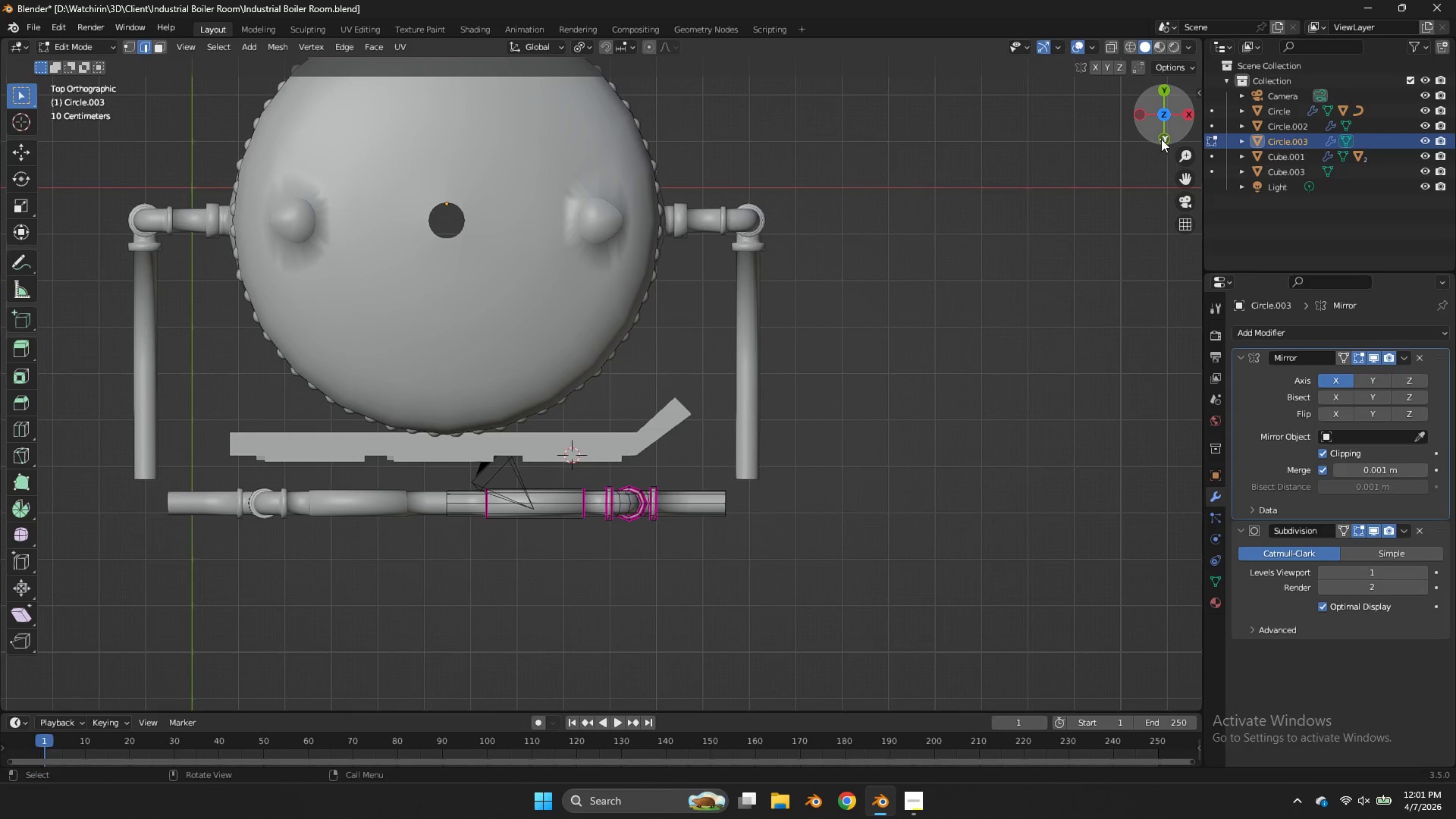 
left_click([1162, 137])
 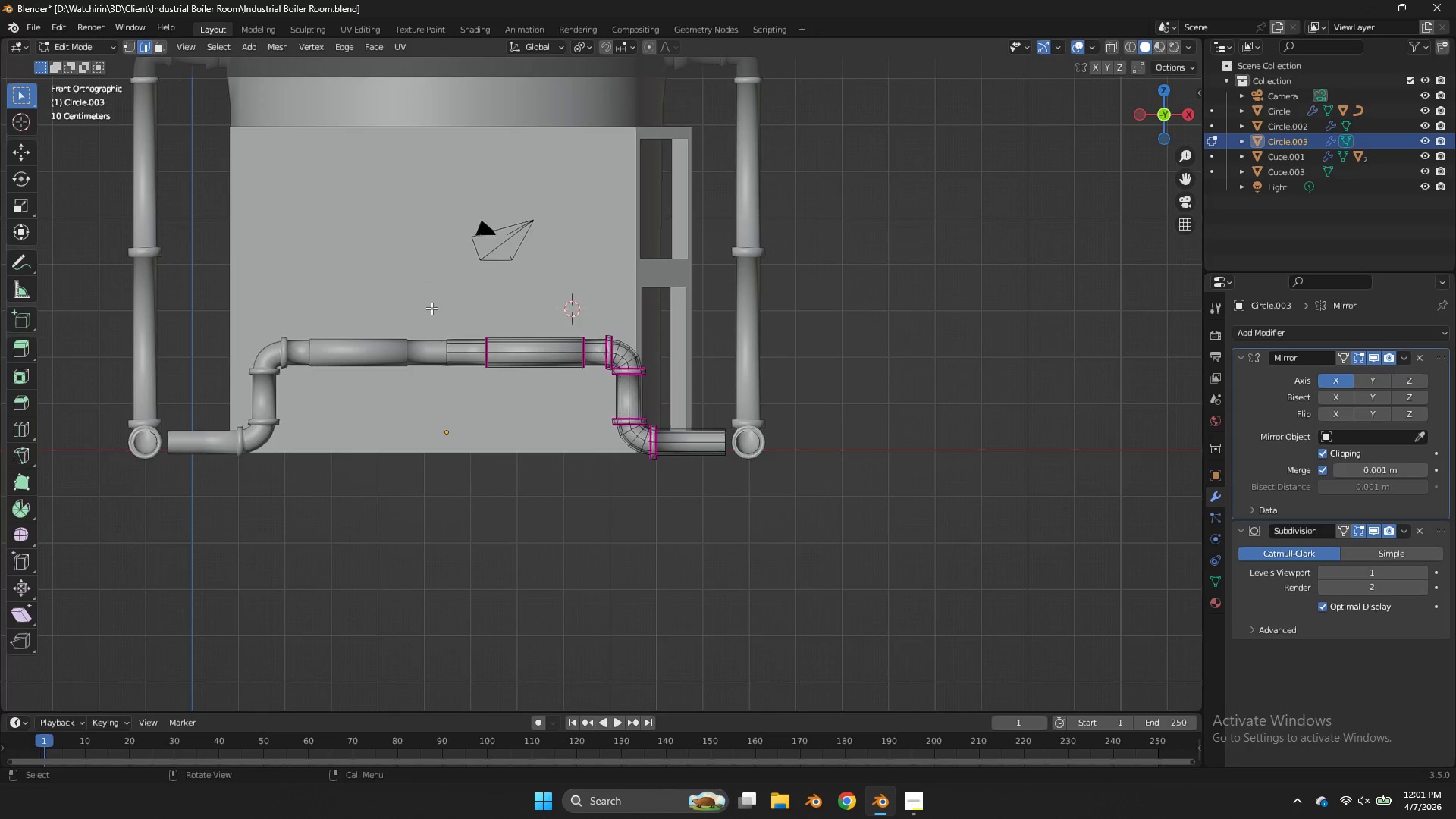 
key(Tab)
 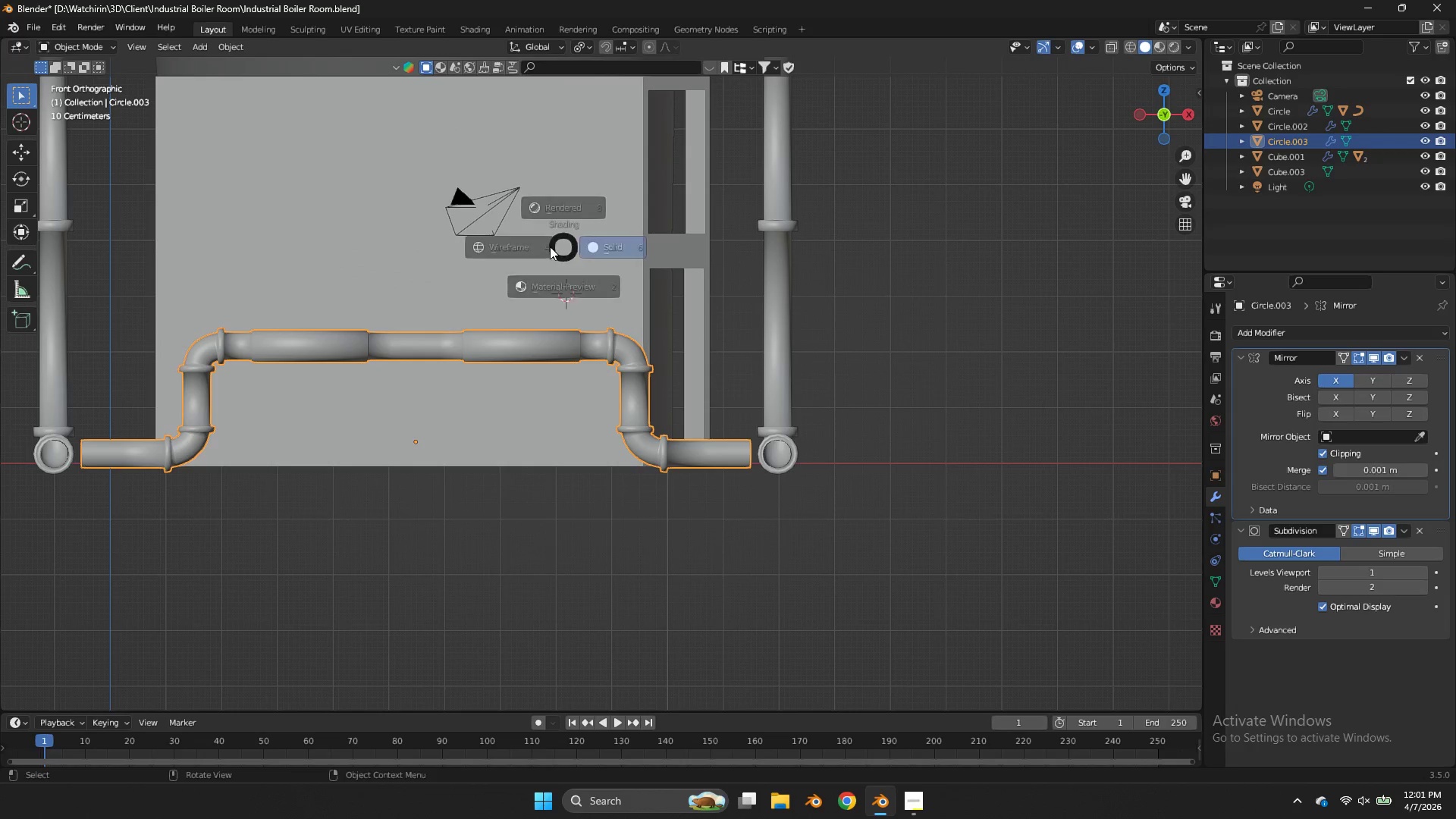 
scroll: coordinate [431, 308], scroll_direction: up, amount: 1.0
 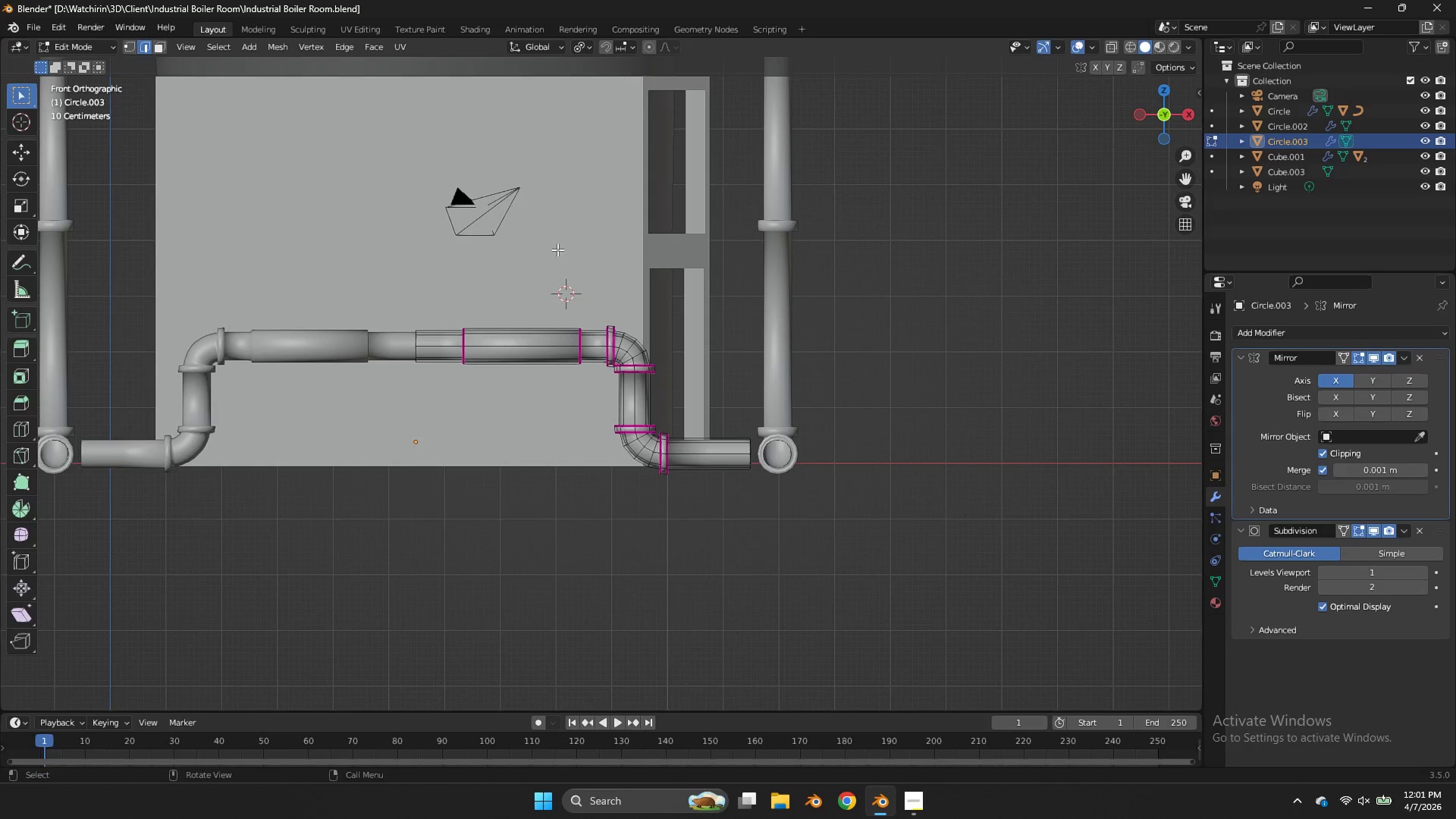 
key(Z)
 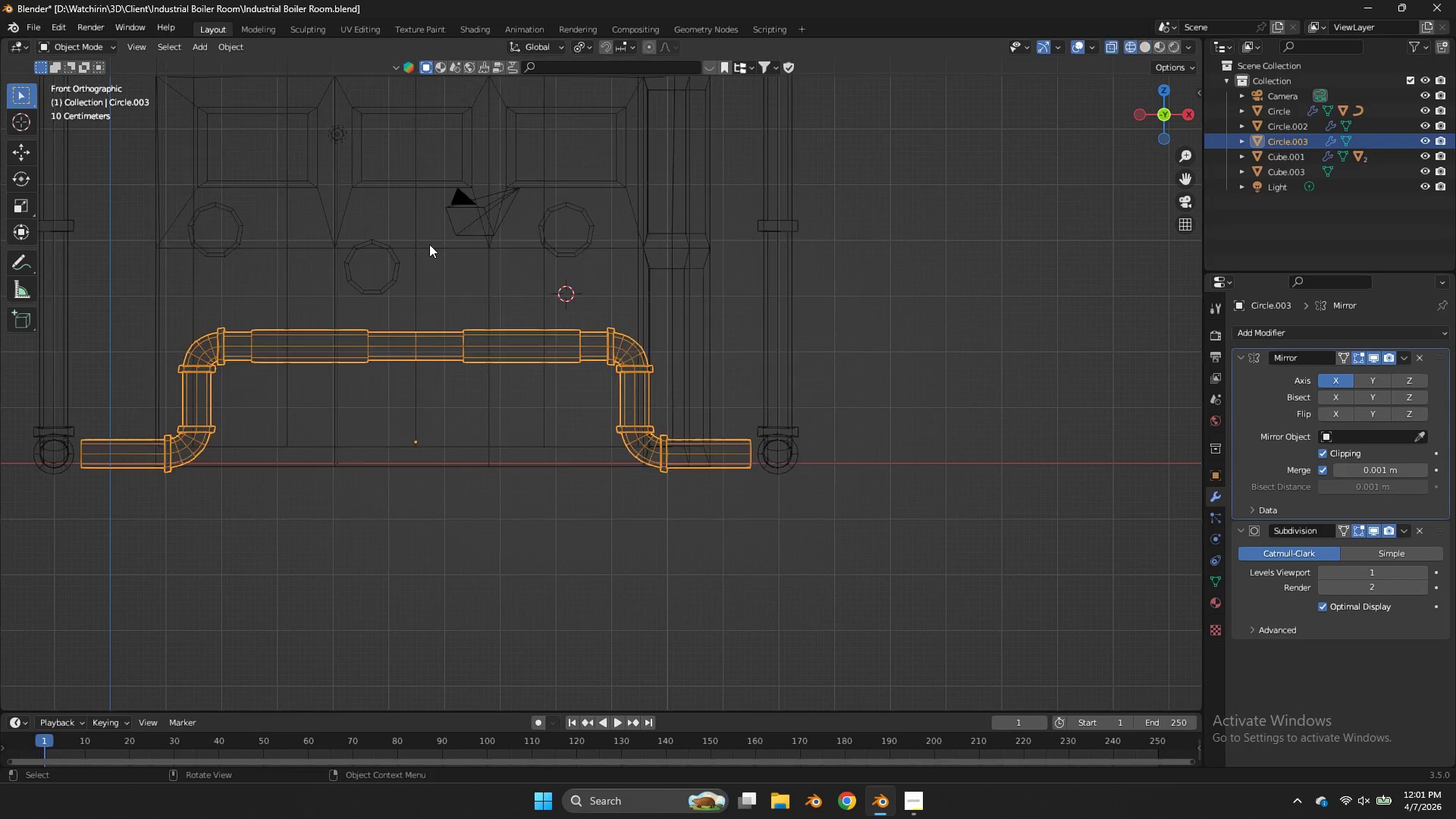 
mouse_move([458, 249])
 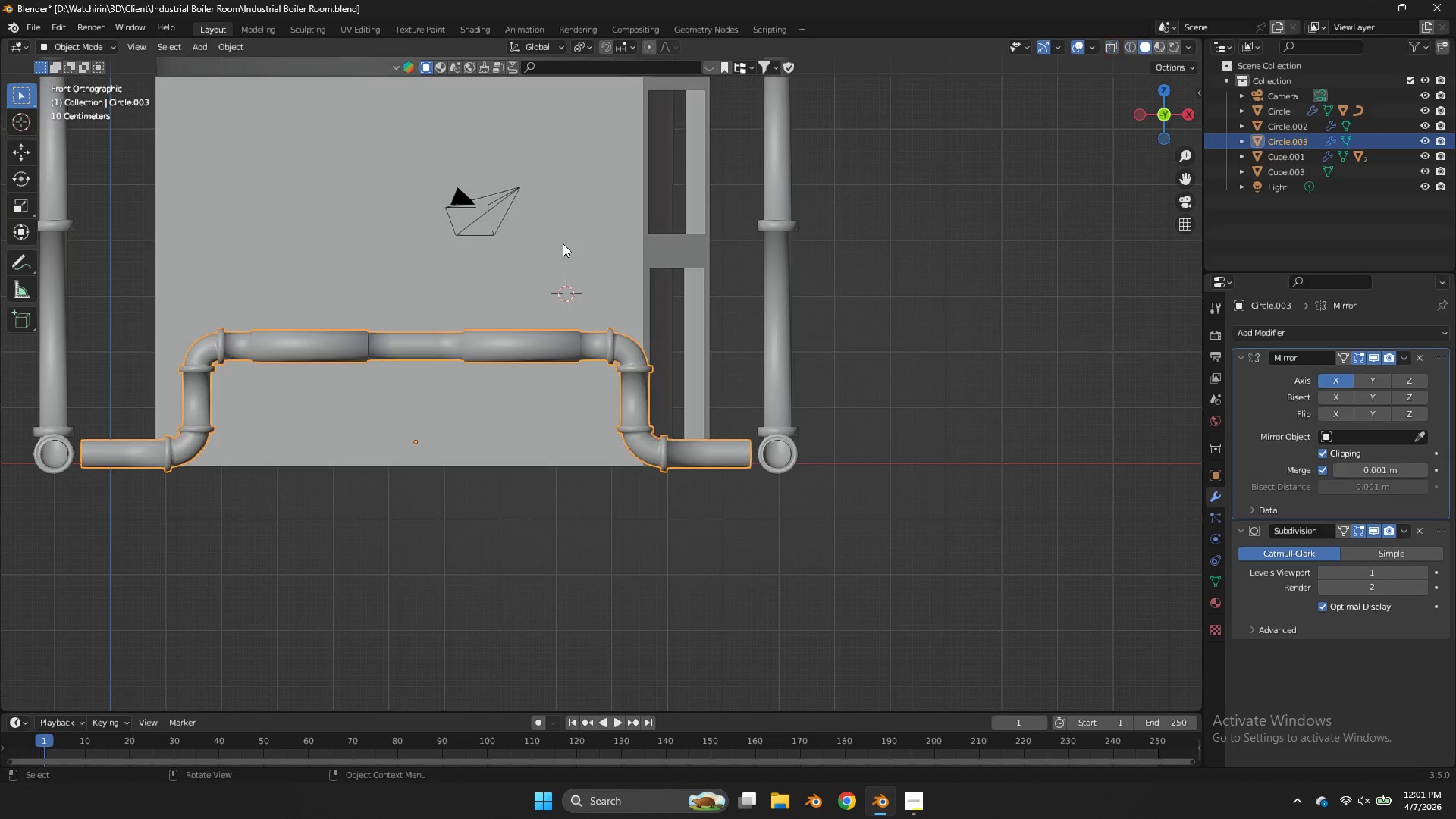 
type(zz)
 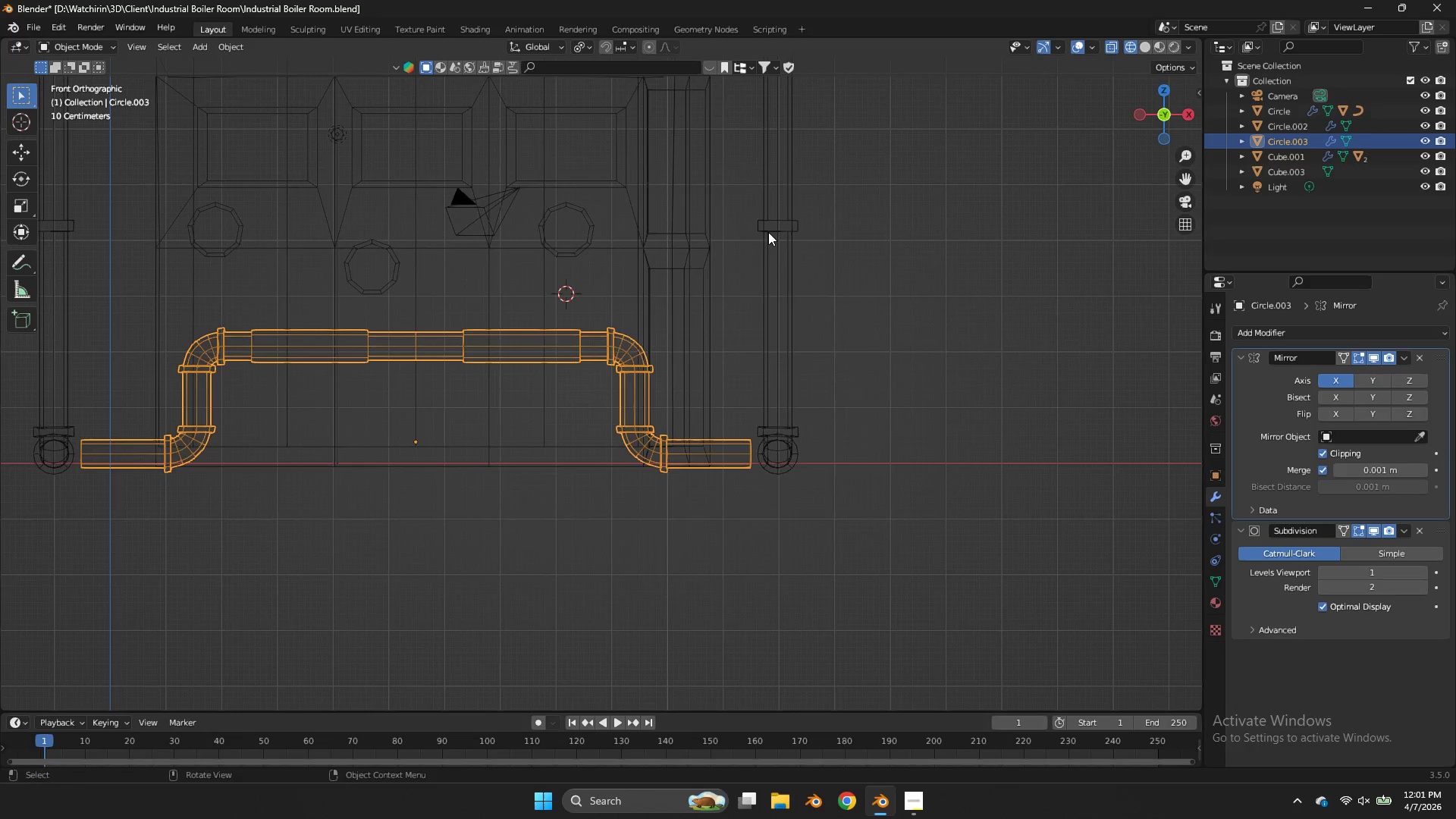 
key(Tab)
type(gx)
 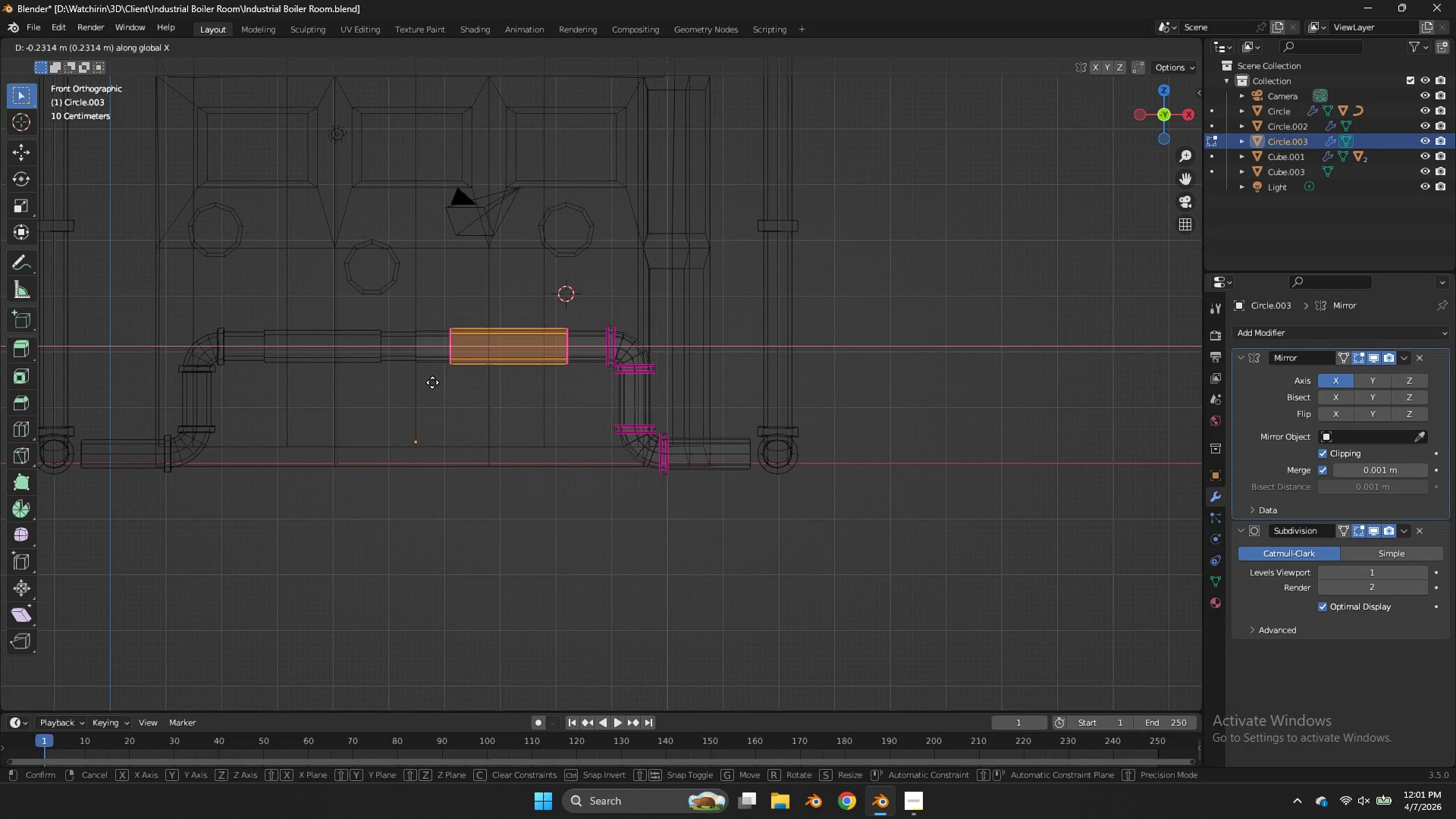 
left_click_drag(start_coordinate=[590, 312], to_coordinate=[445, 384])
 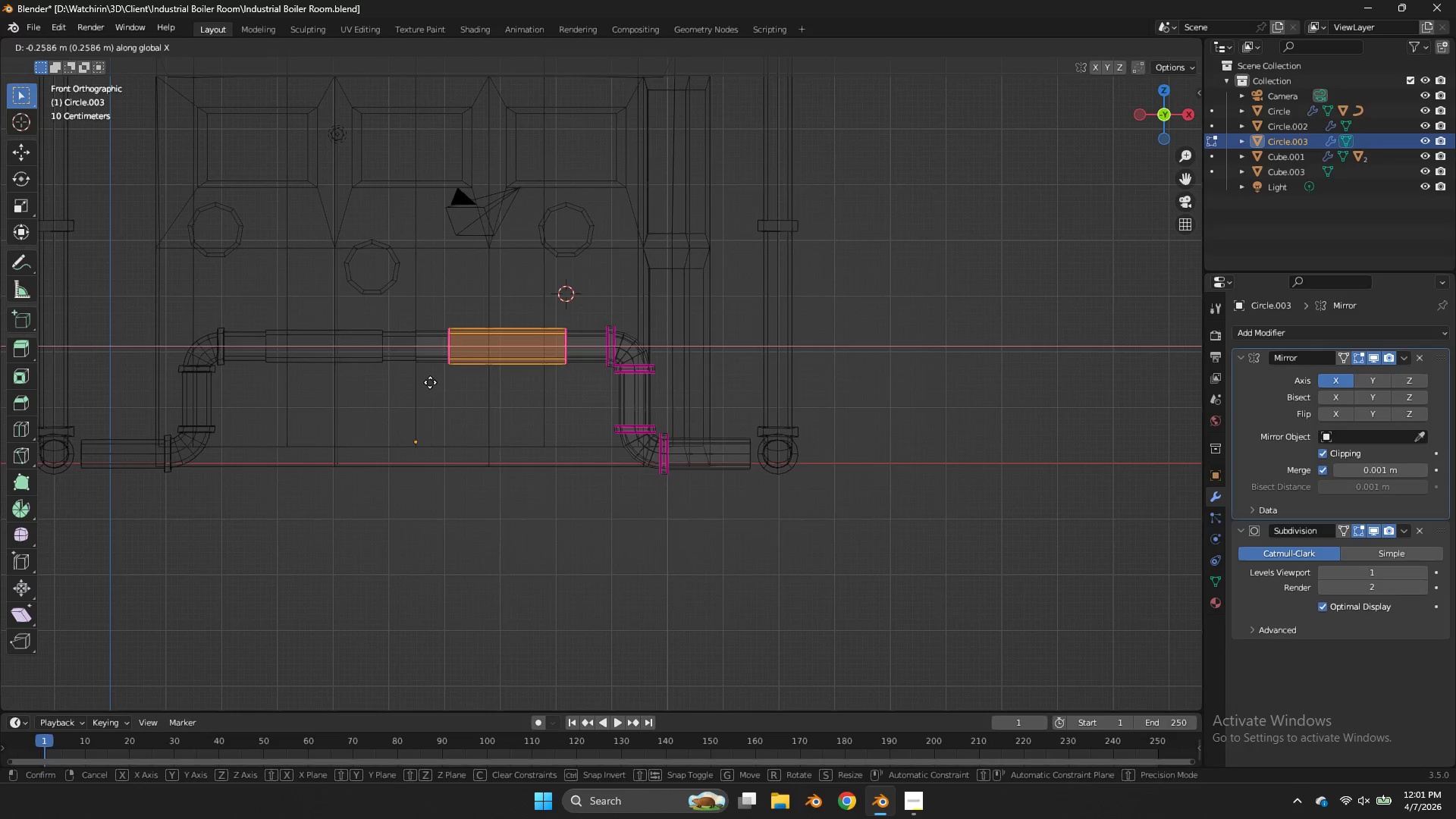 
left_click([428, 381])
 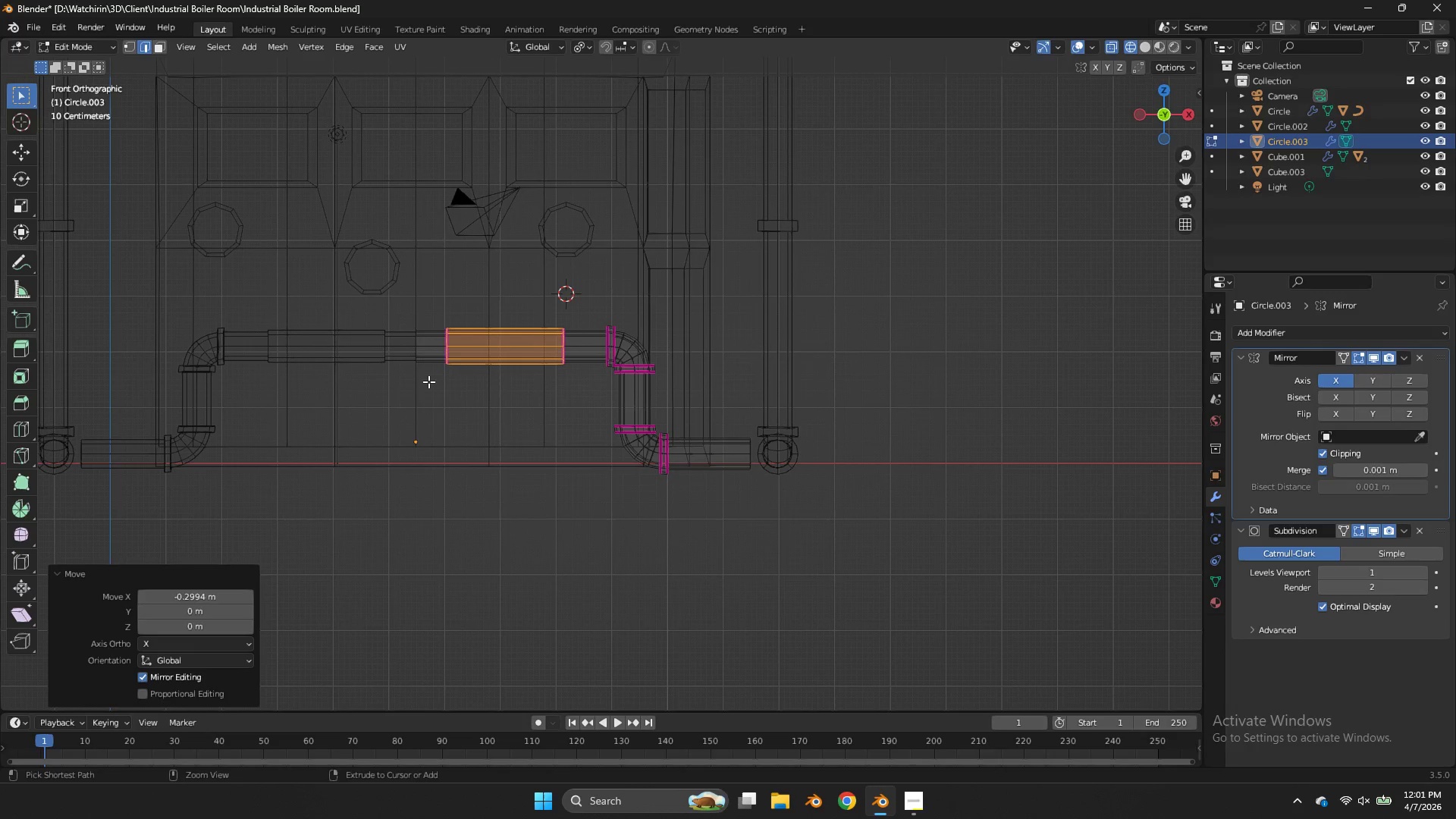 
key(Control+S)
 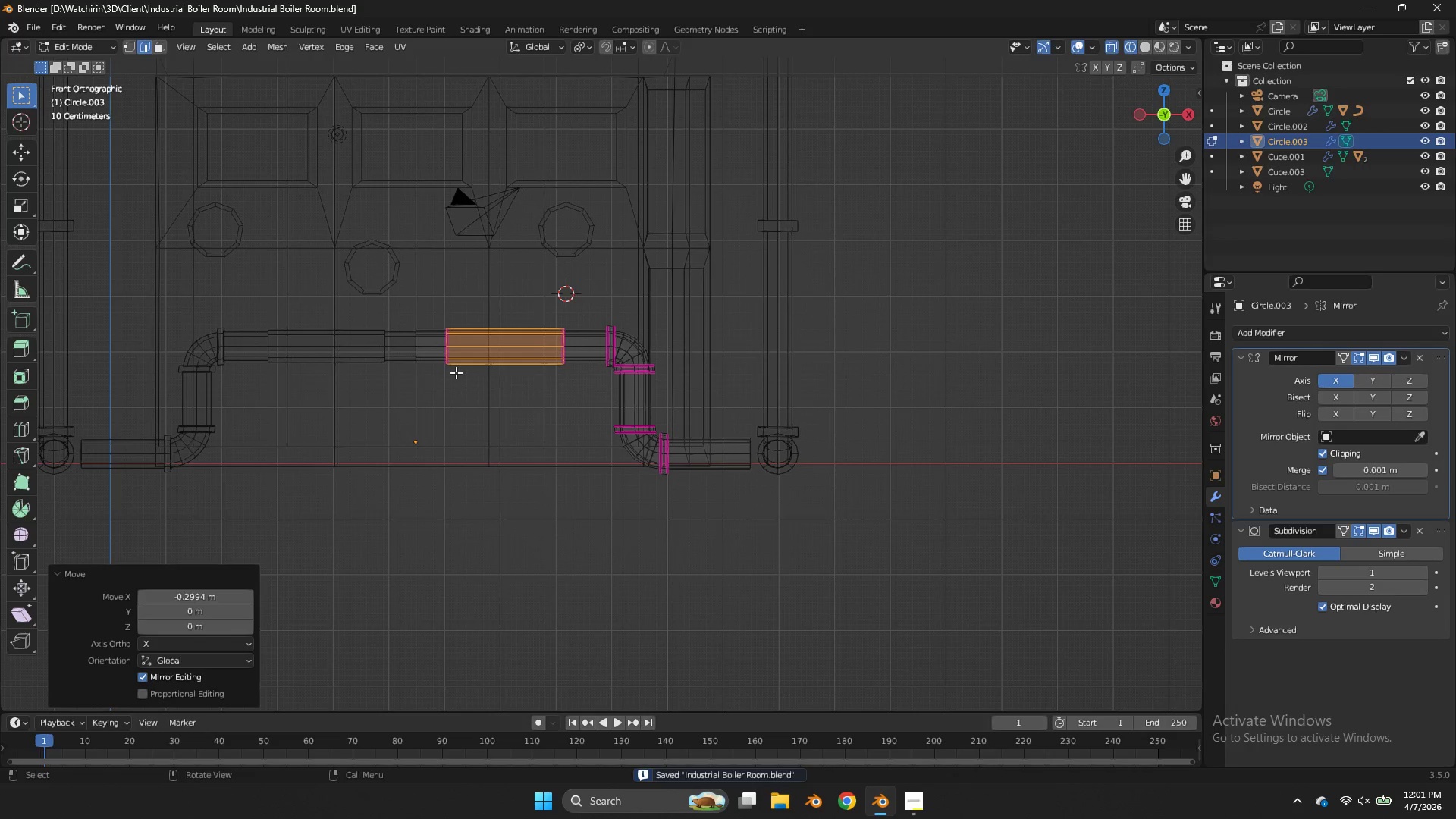 
key(Tab)
 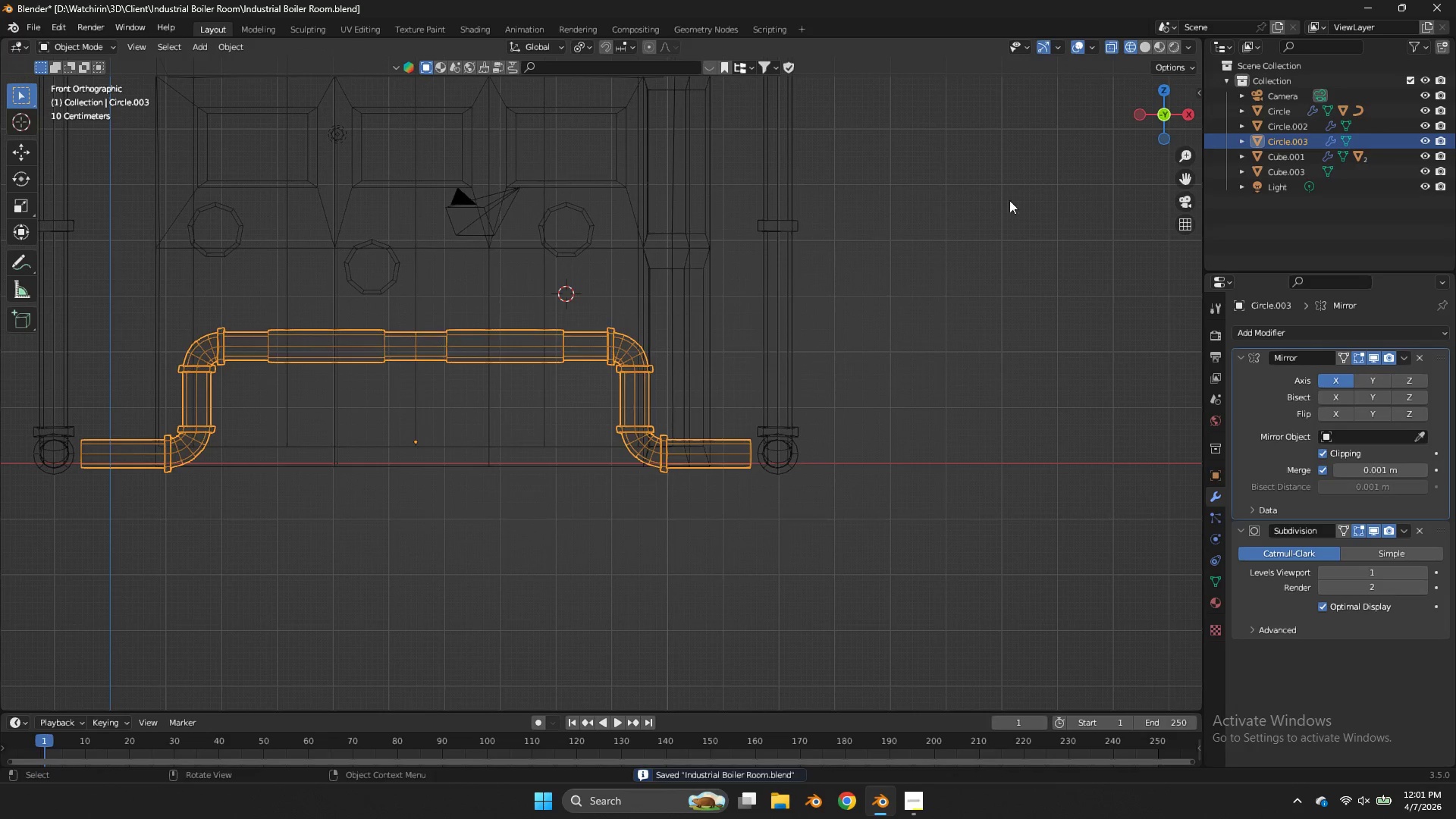 
key(Tab)
 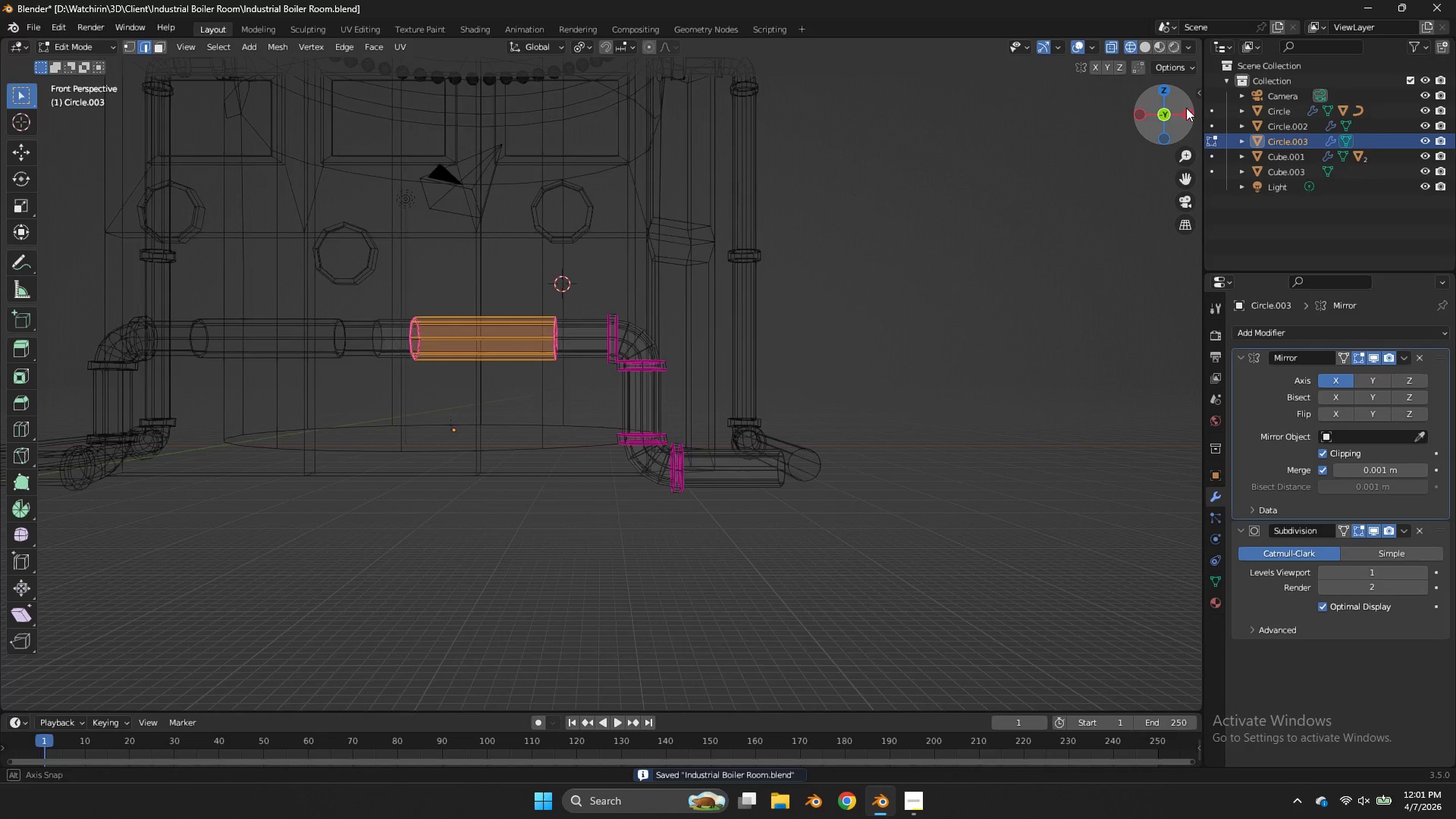 
left_click_drag(start_coordinate=[1182, 105], to_coordinate=[35, 152])
 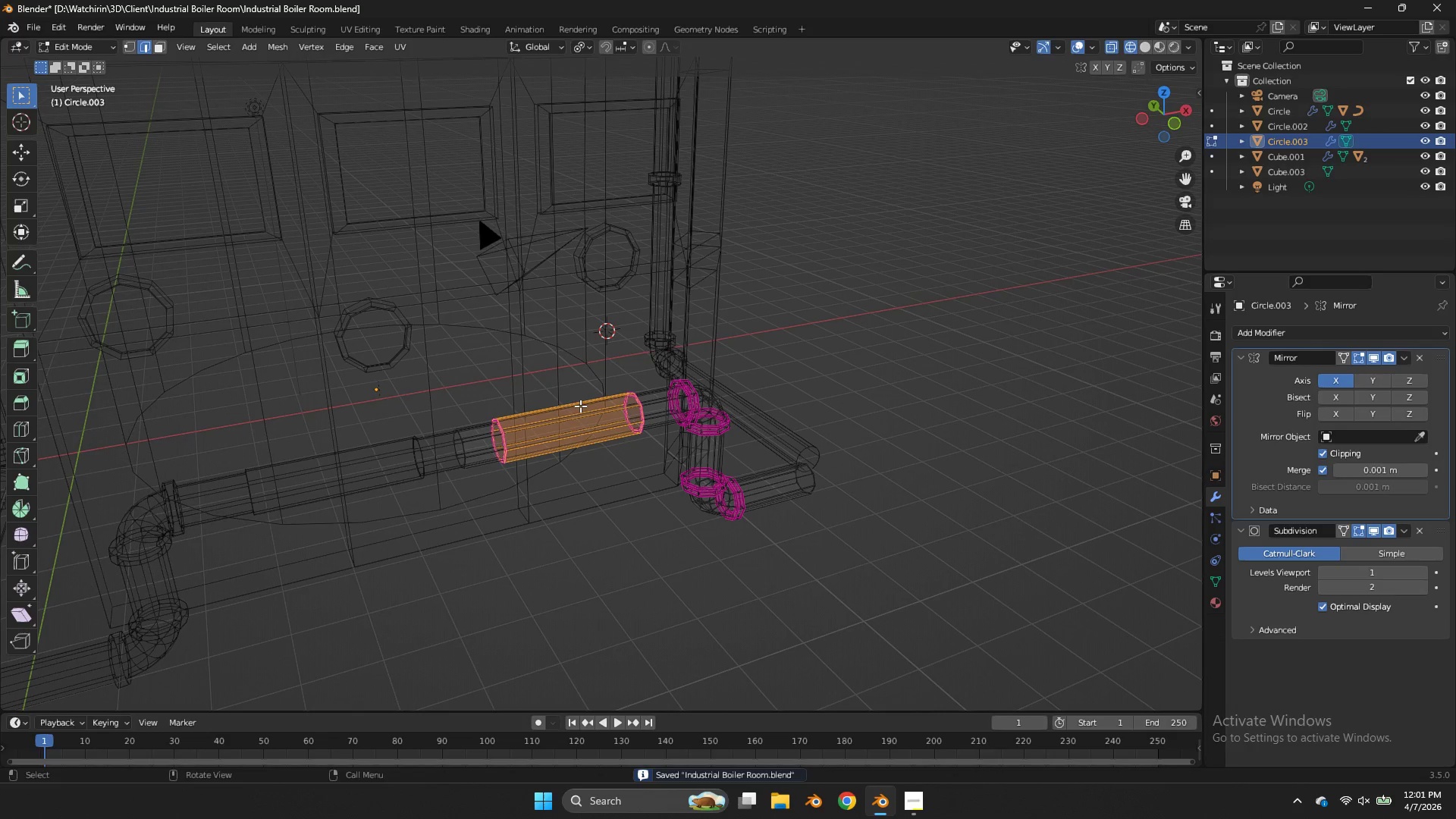 
key(Control+ControlLeft)
 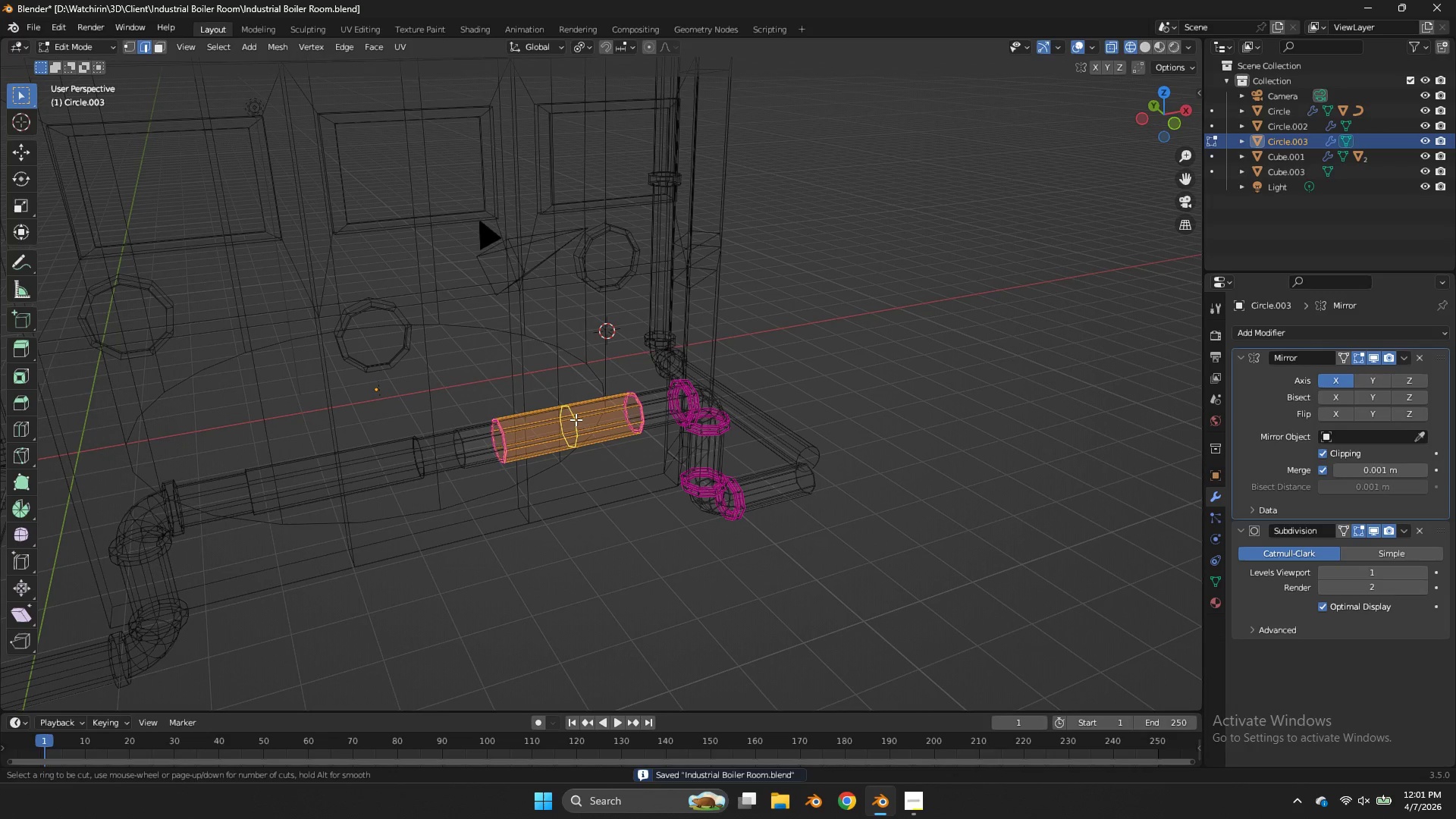 
key(Control+R)
 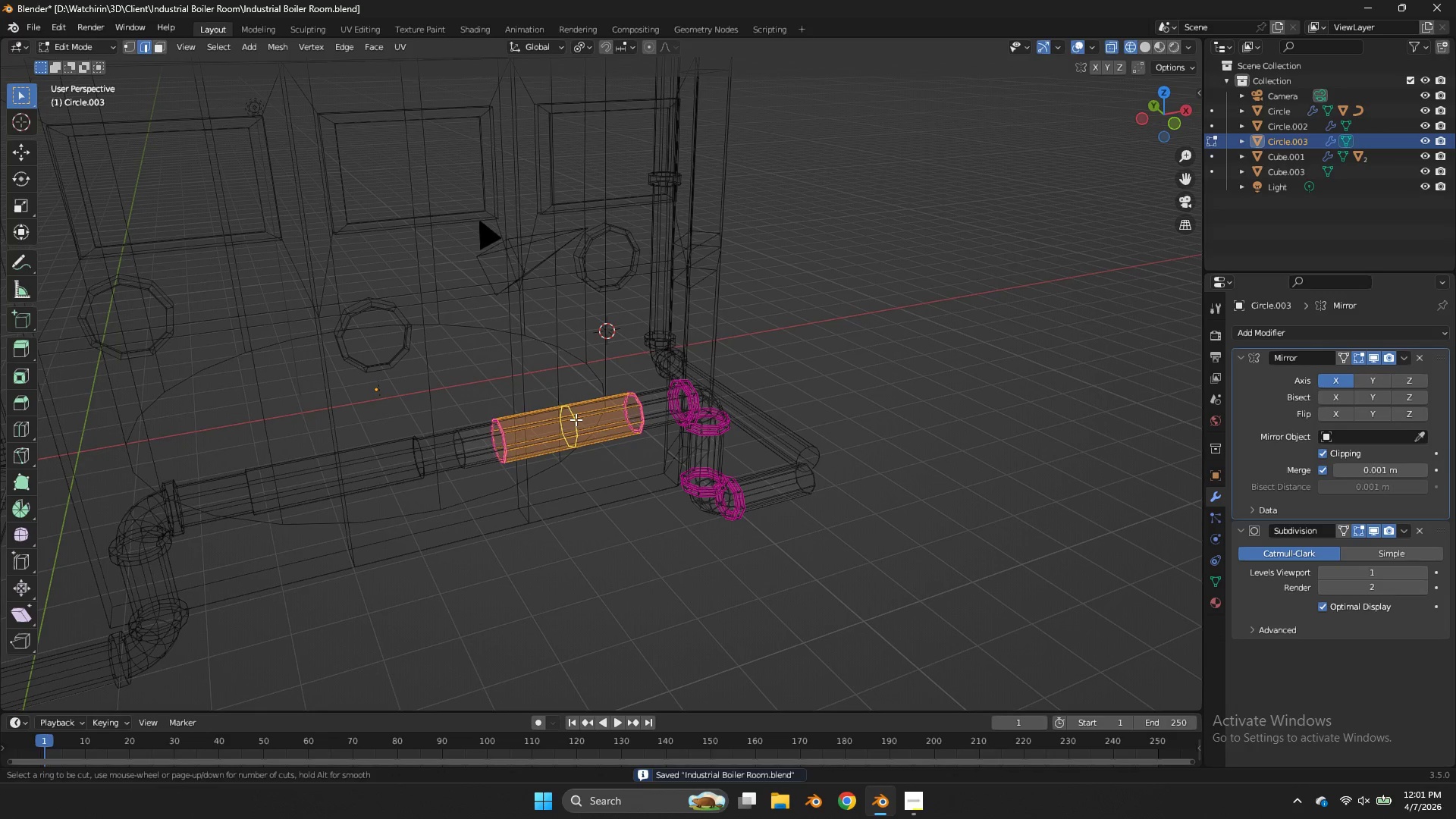 
left_click([576, 419])
 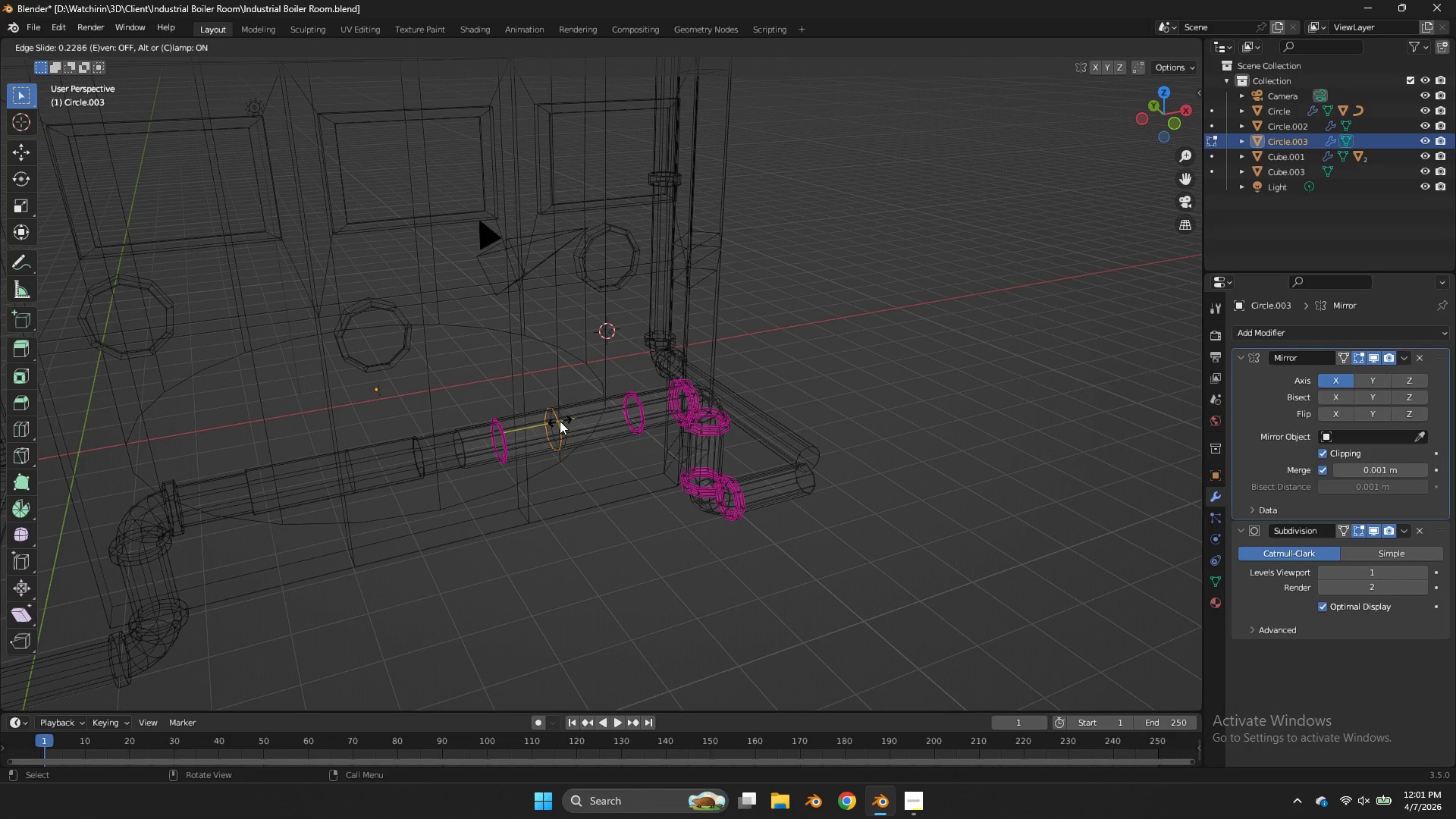 
left_click([559, 421])
 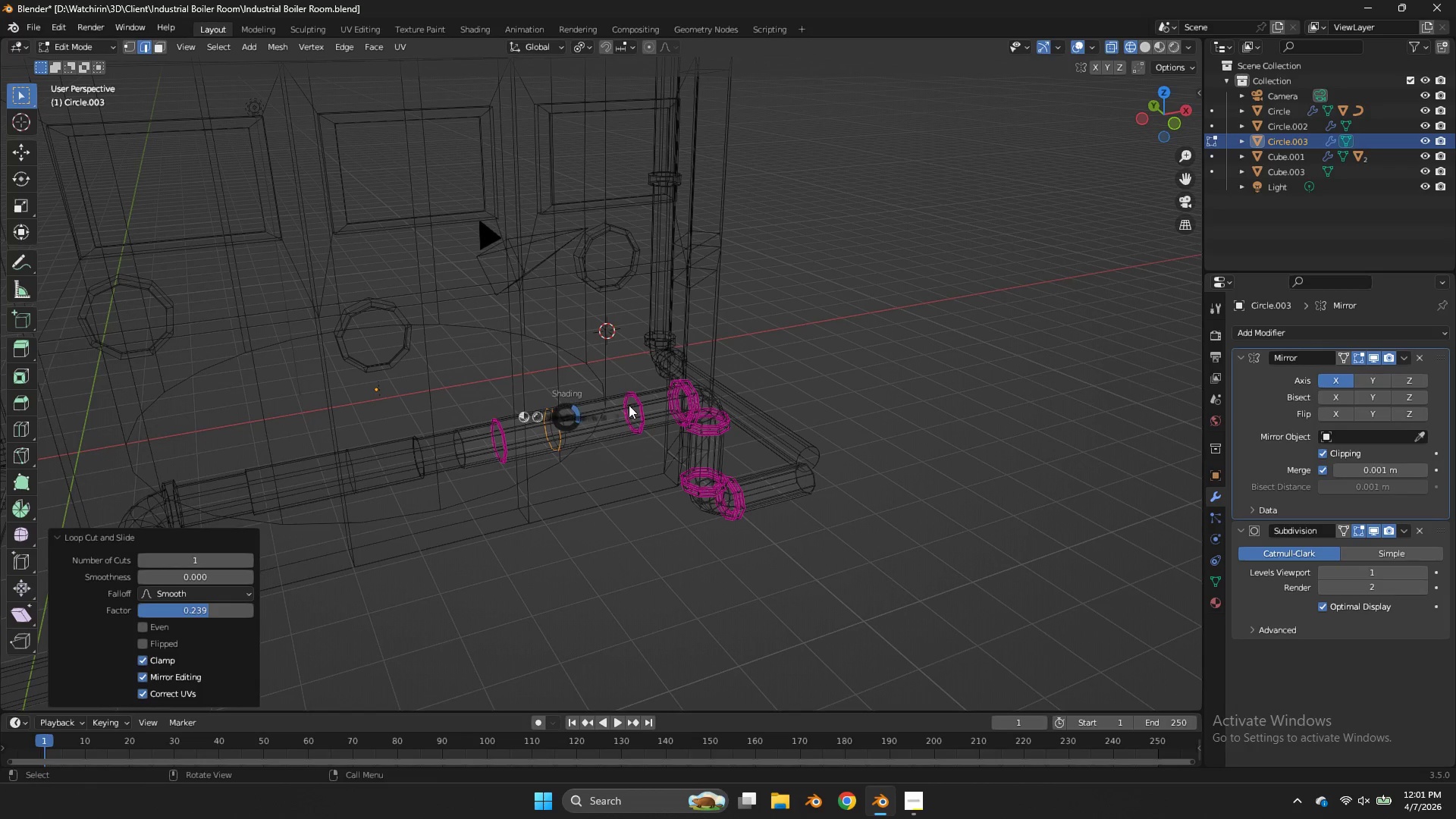 
key(Z)
 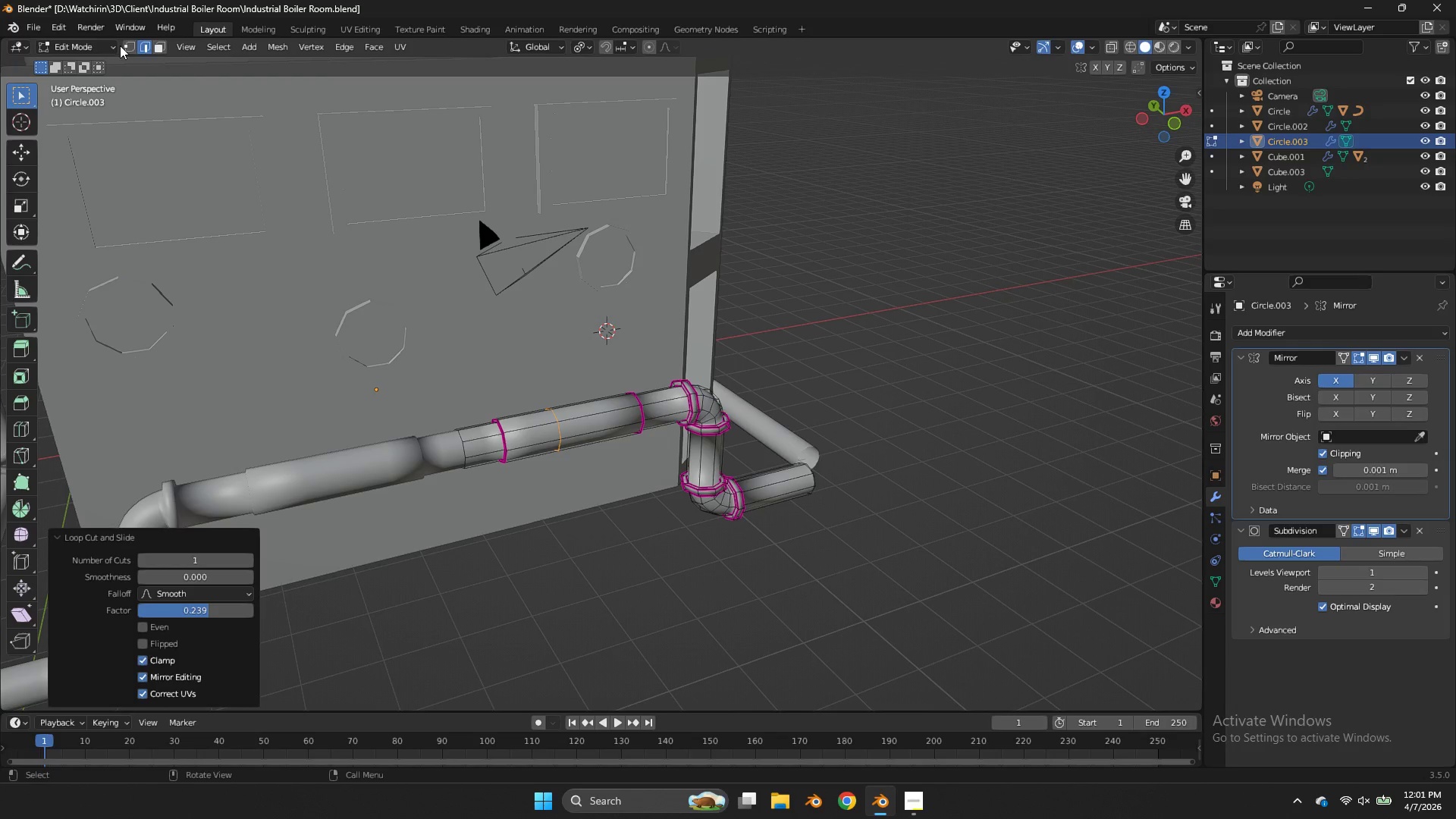 
left_click([131, 49])
 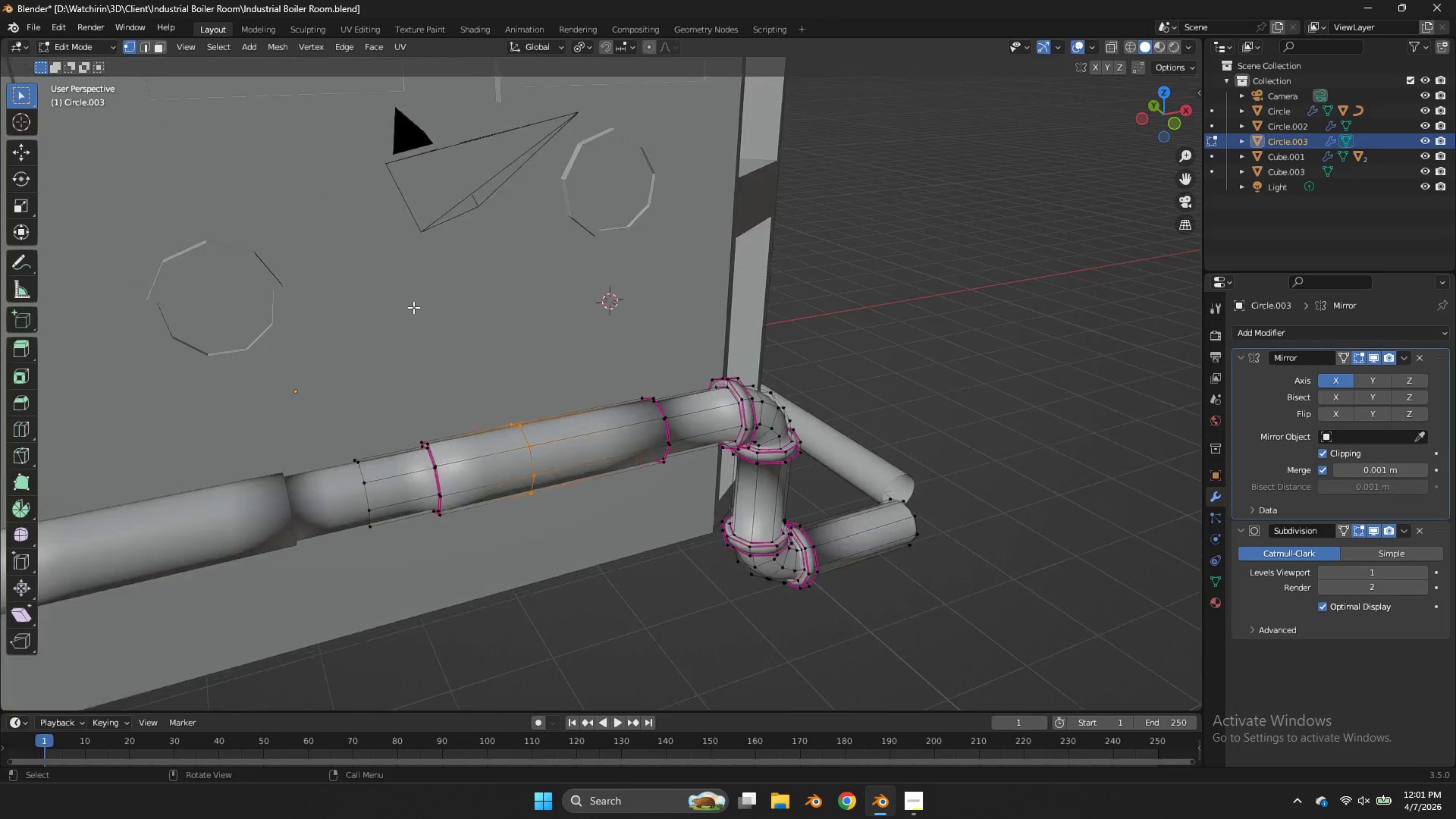 
scroll: coordinate [413, 307], scroll_direction: up, amount: 3.0
 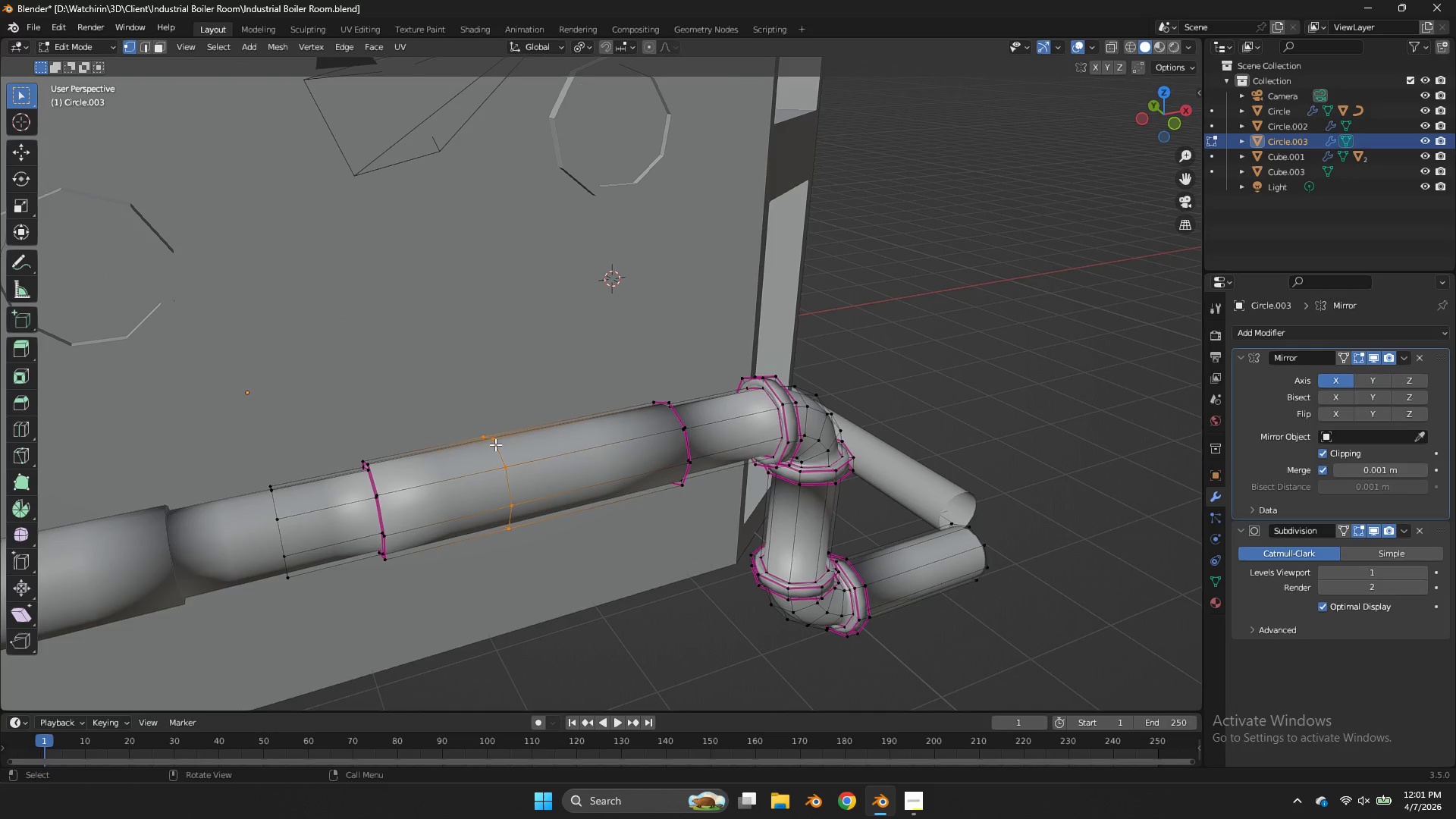 
left_click([495, 444])
 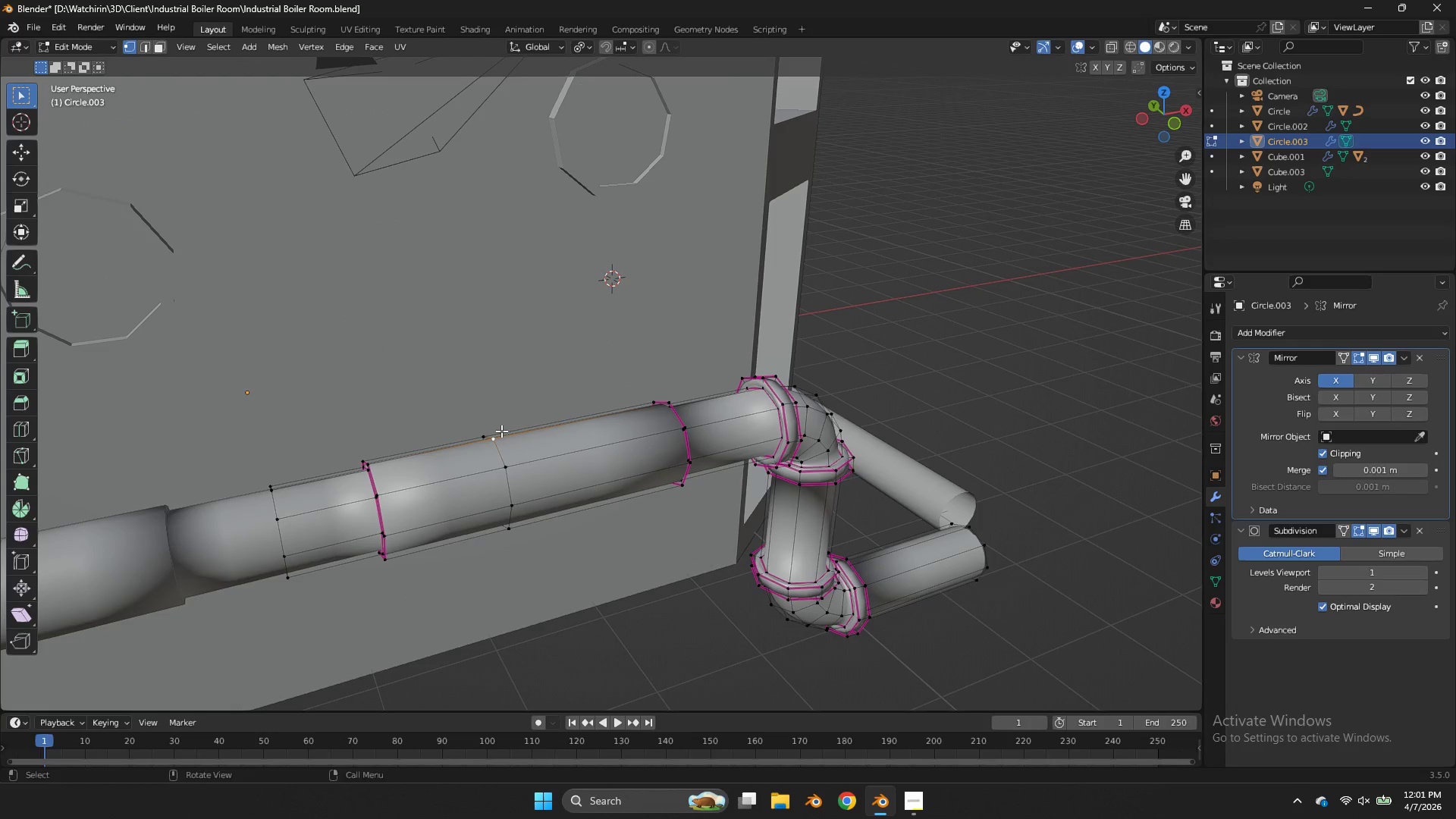 
key(Control+V)
 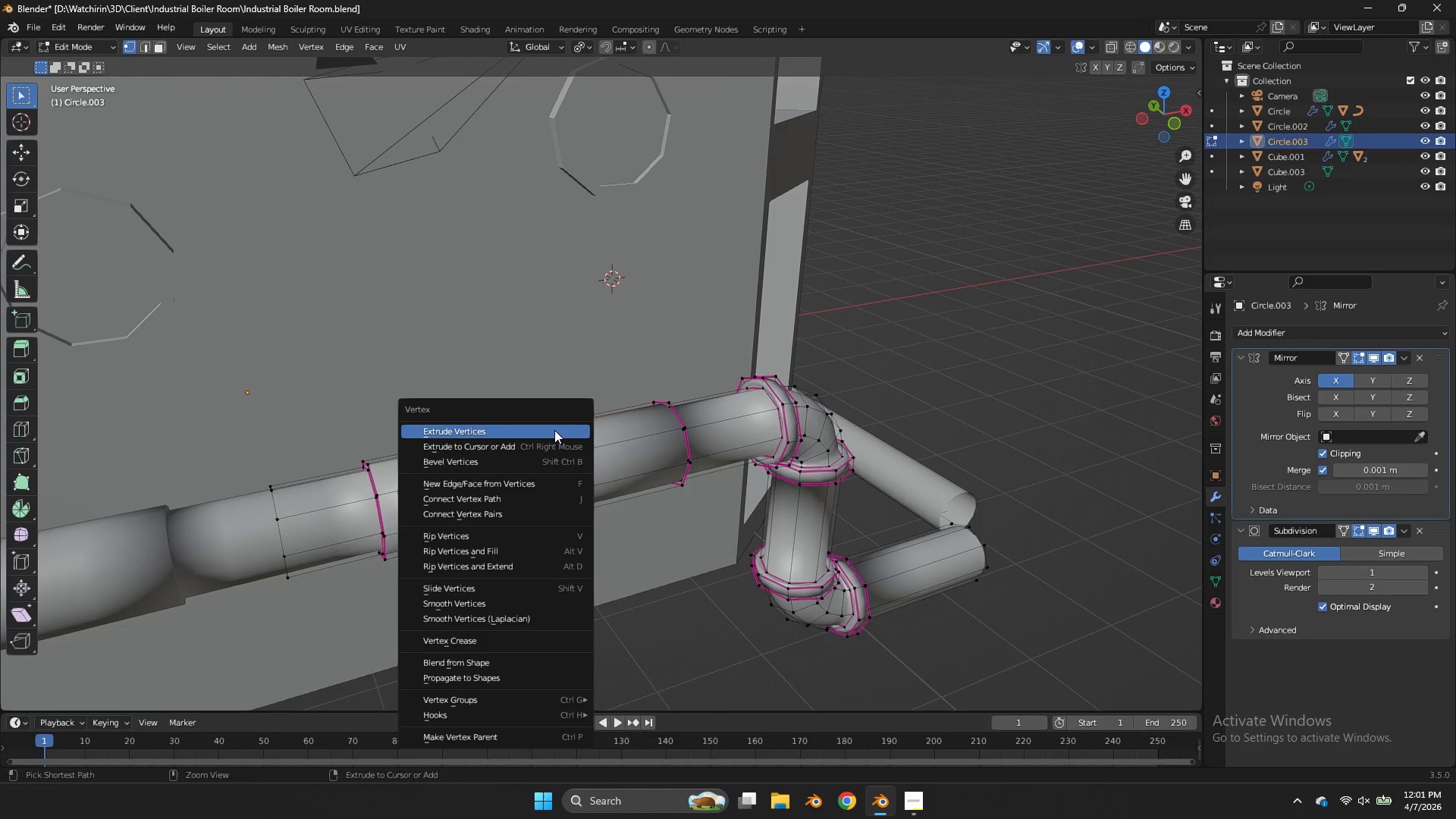 
key(Control+B)
 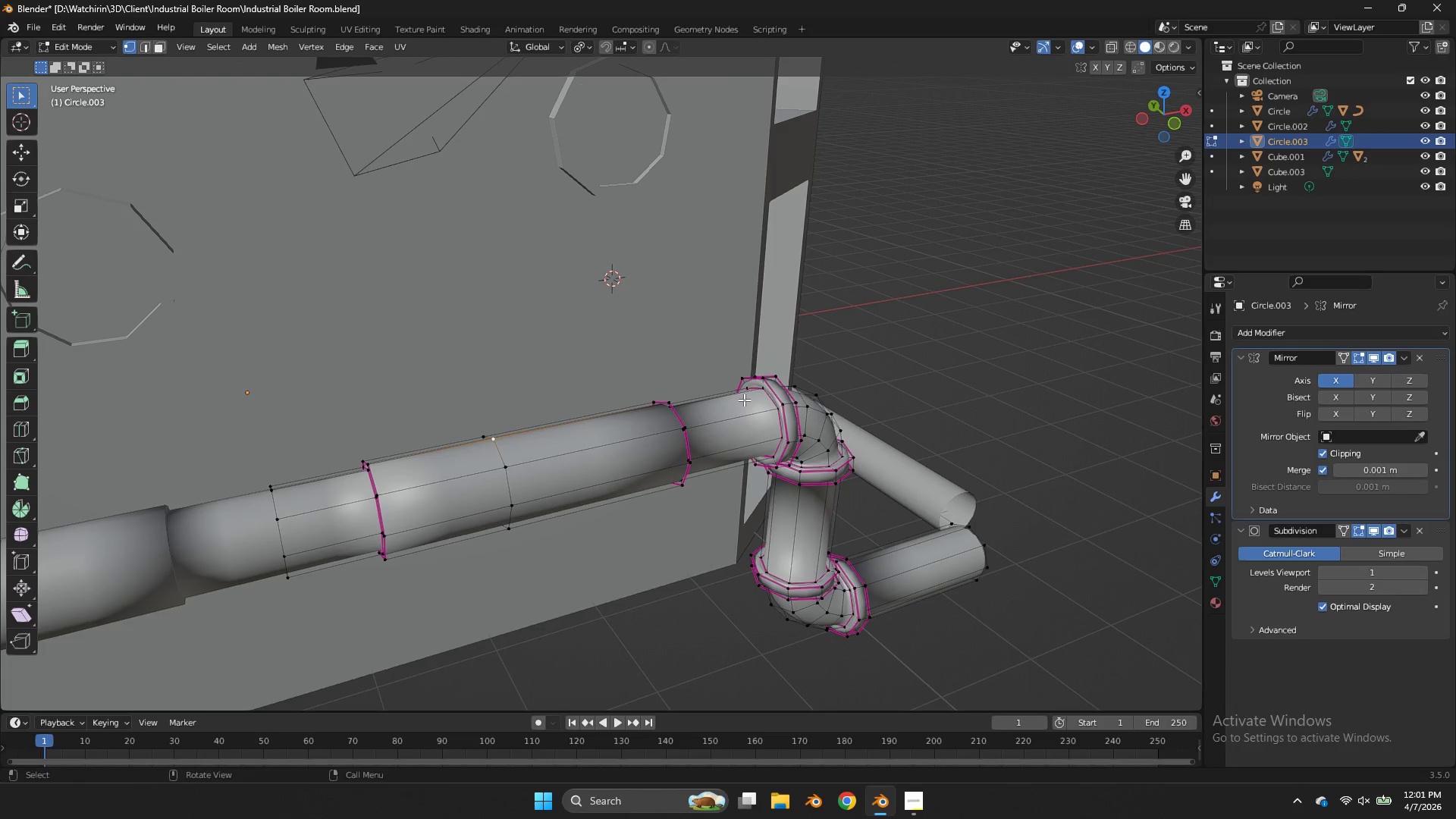 
key(Control+B)
 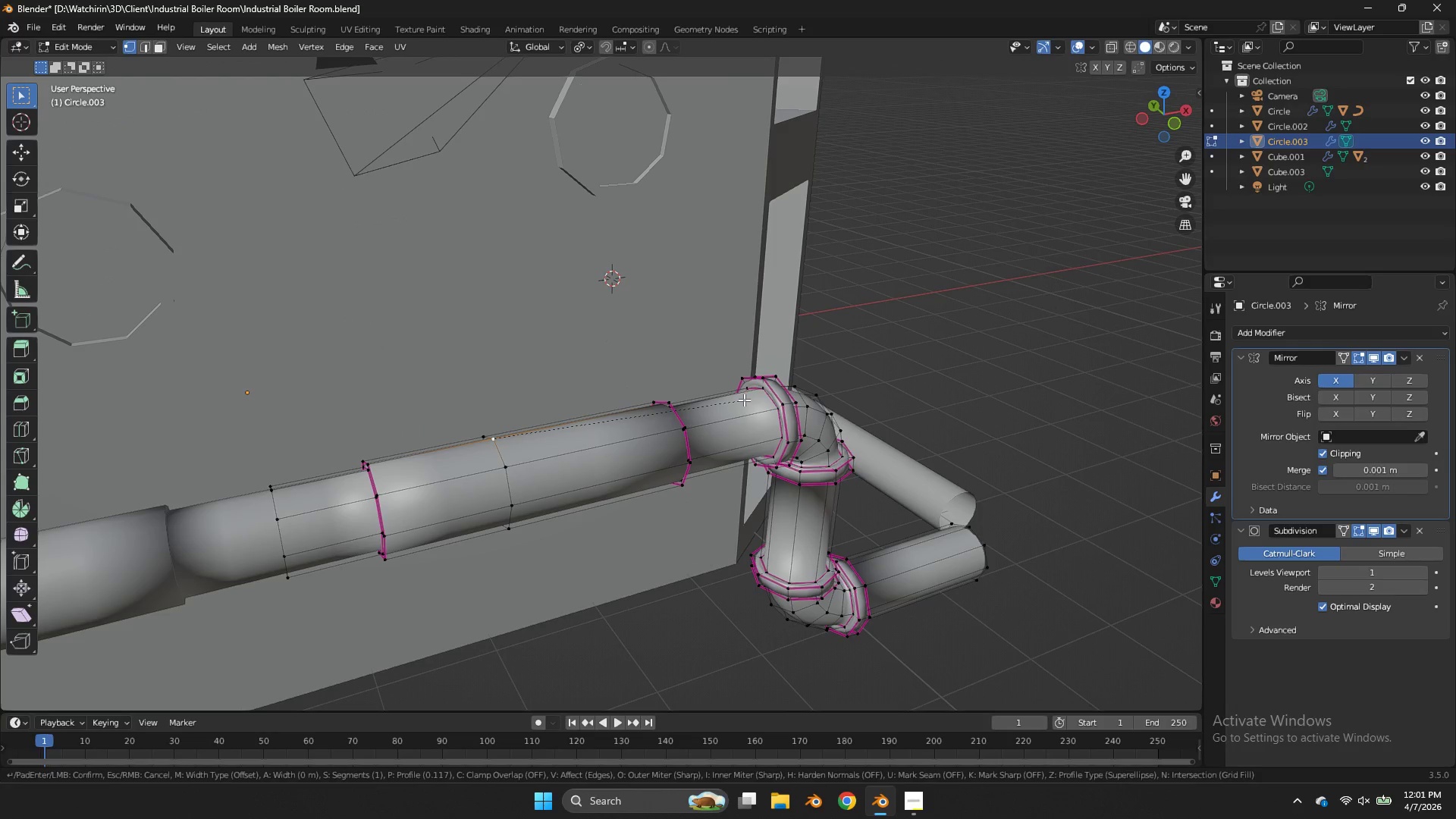 
key(Control+V)
 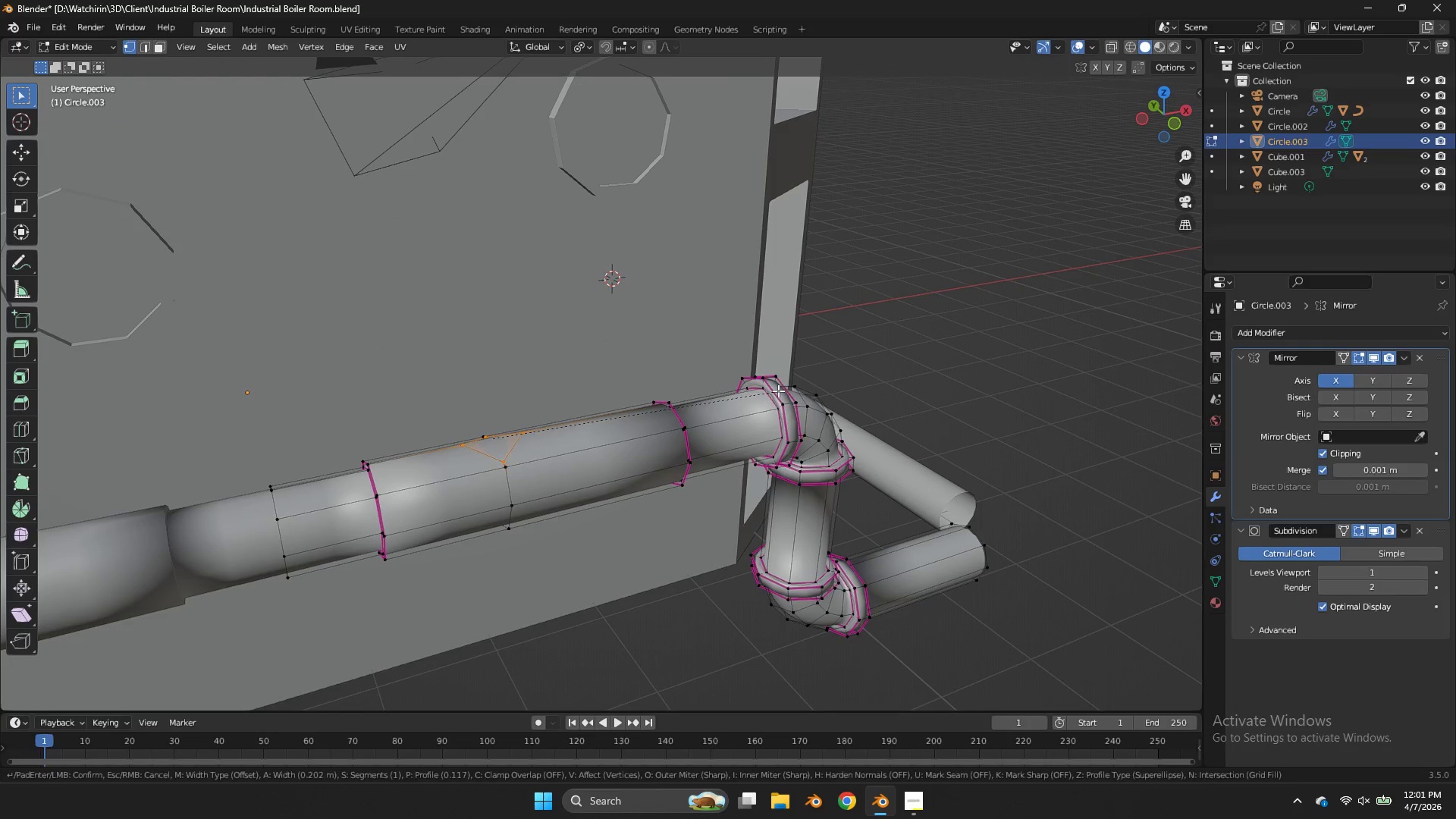 
scroll: coordinate [778, 391], scroll_direction: up, amount: 1.0
 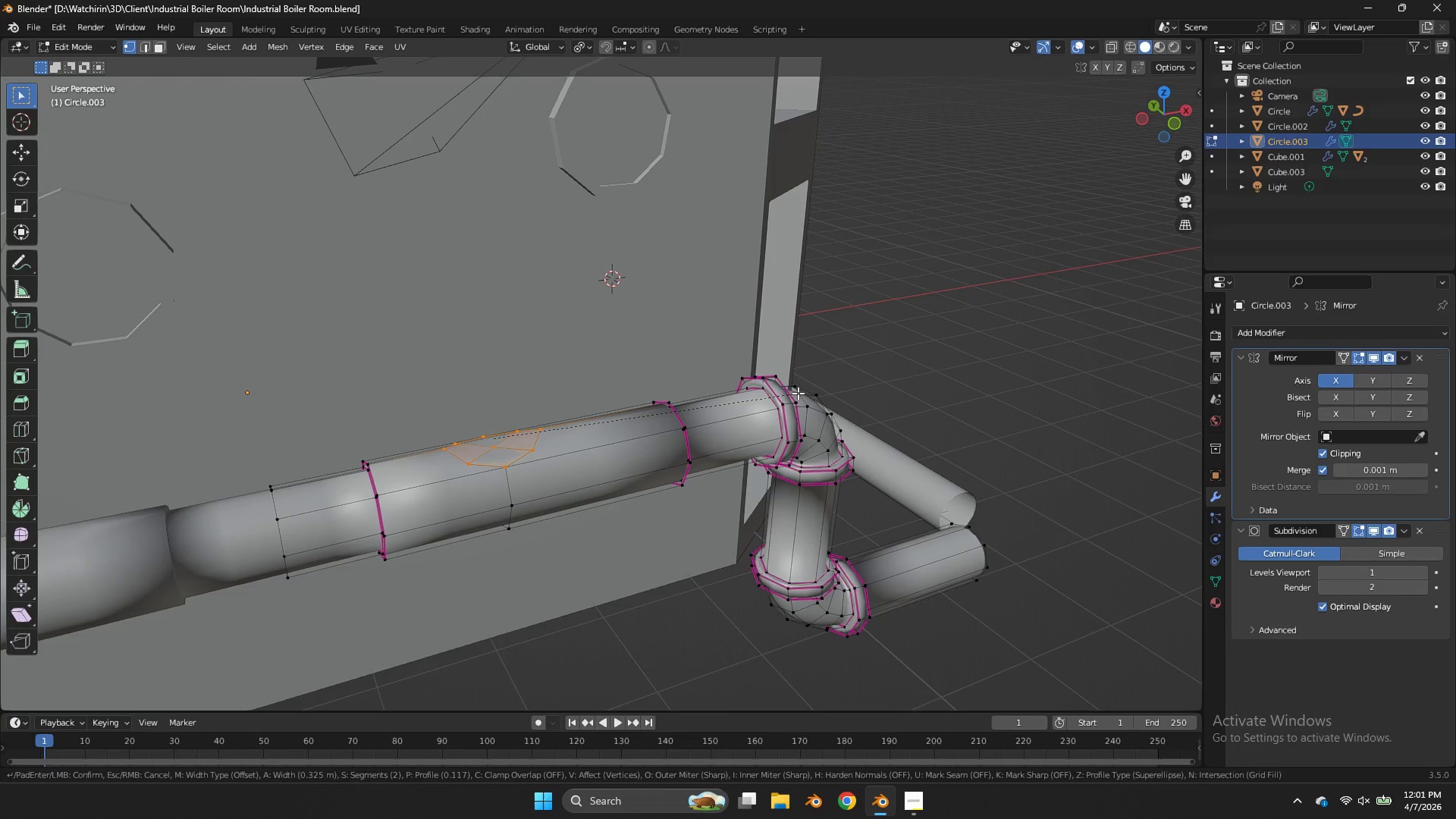 
wait(5.47)
 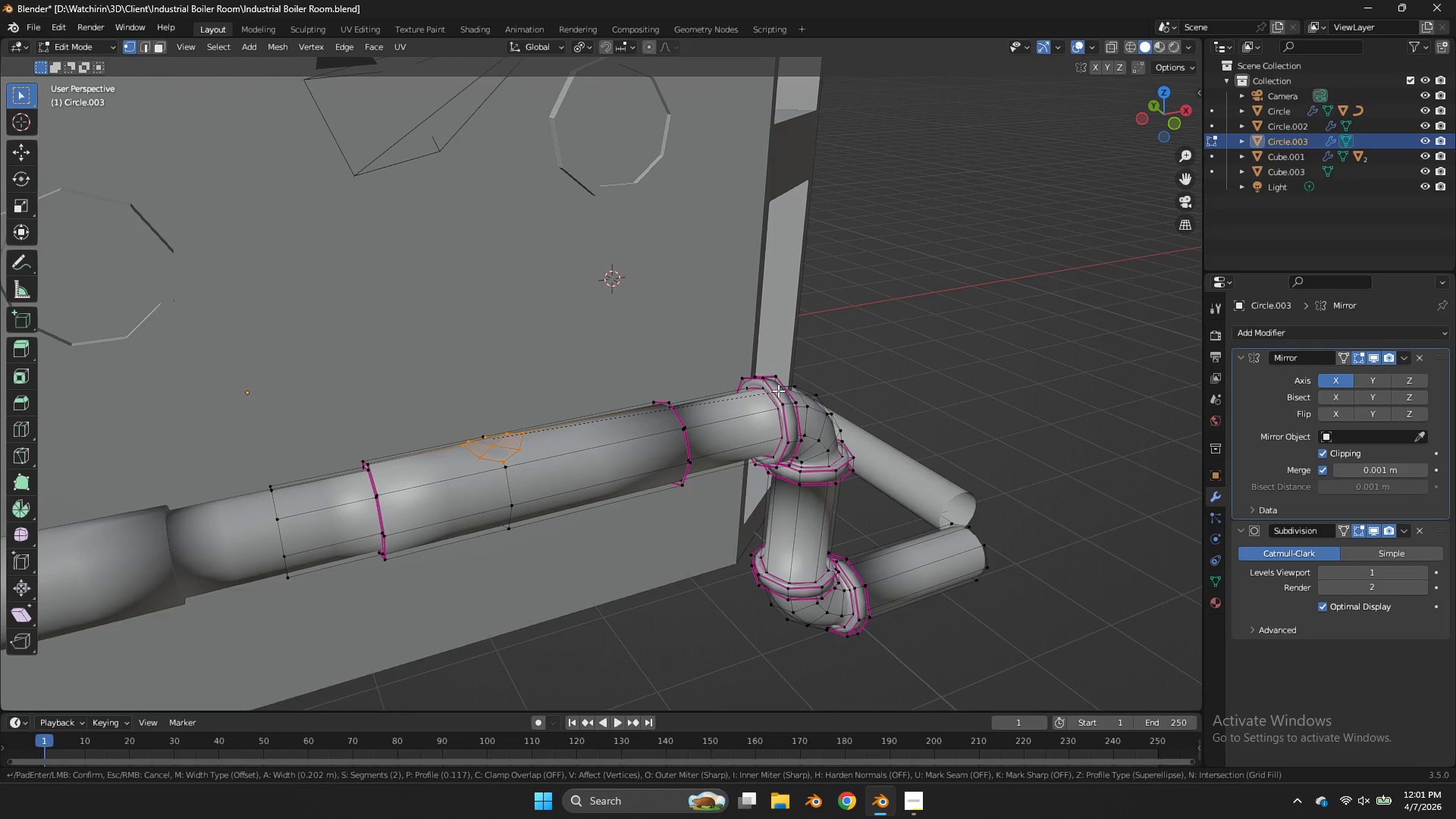 
left_click([775, 393])
 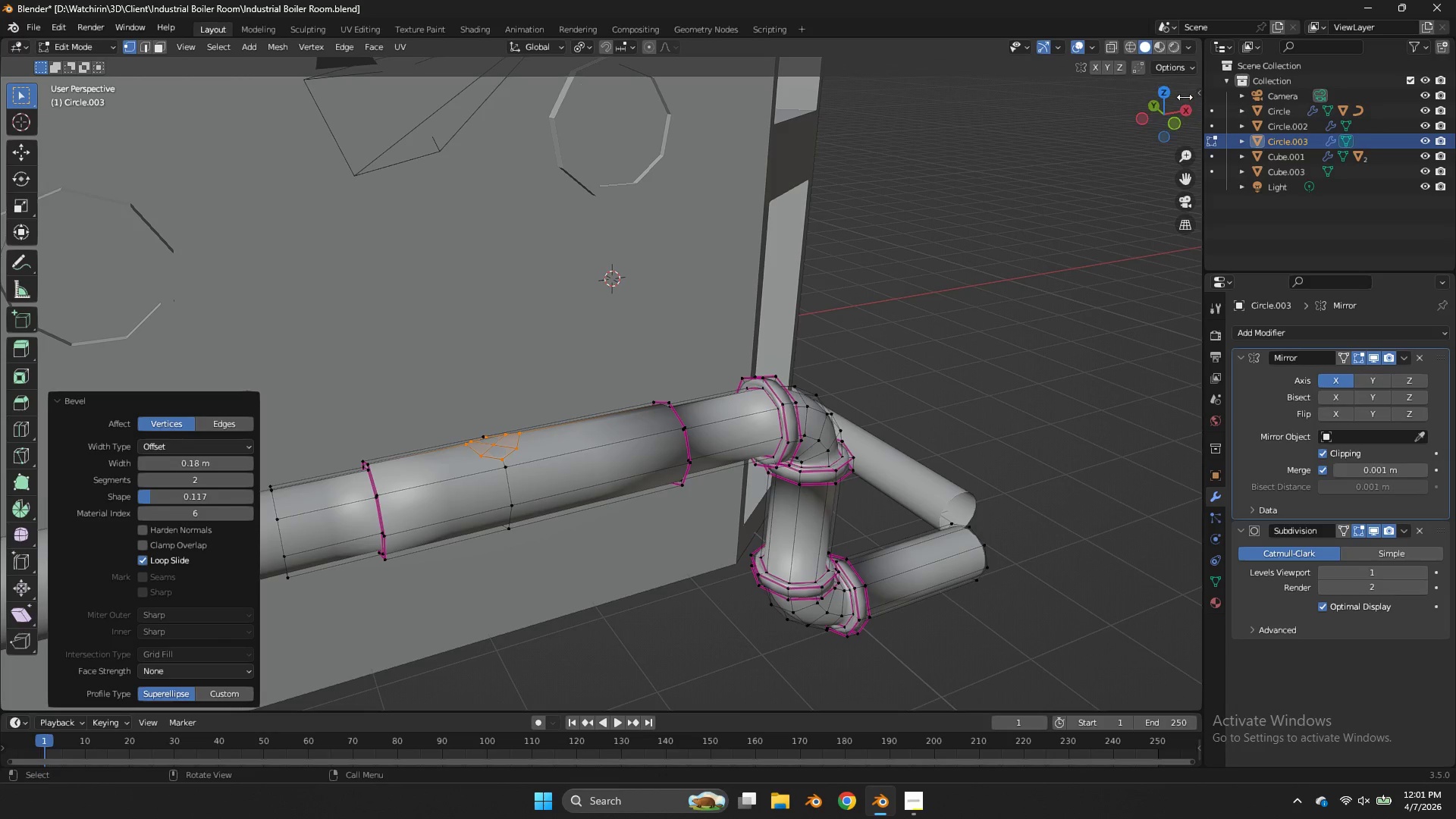 
left_click_drag(start_coordinate=[1156, 113], to_coordinate=[10, 116])
 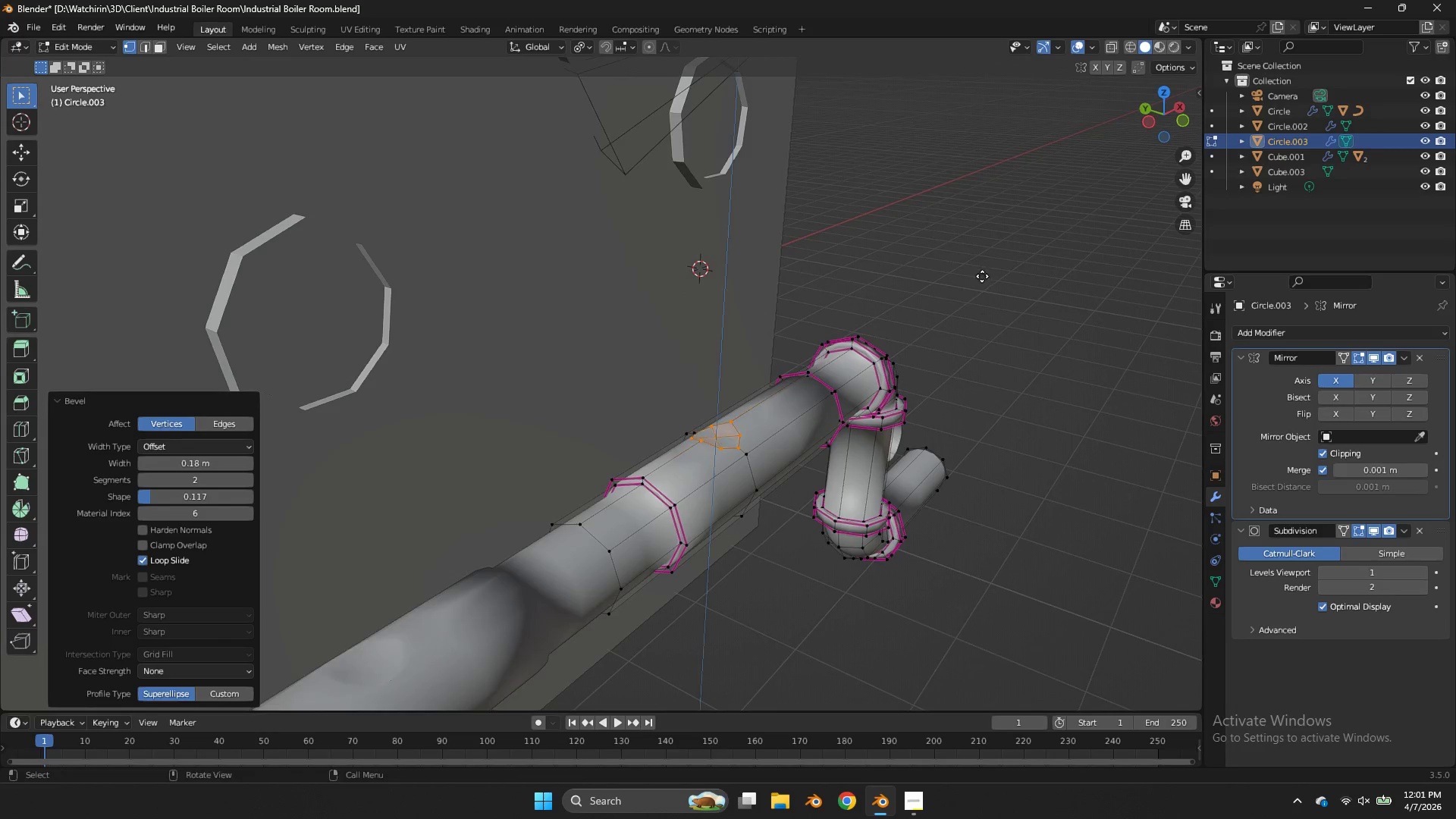 
type(ezz)
 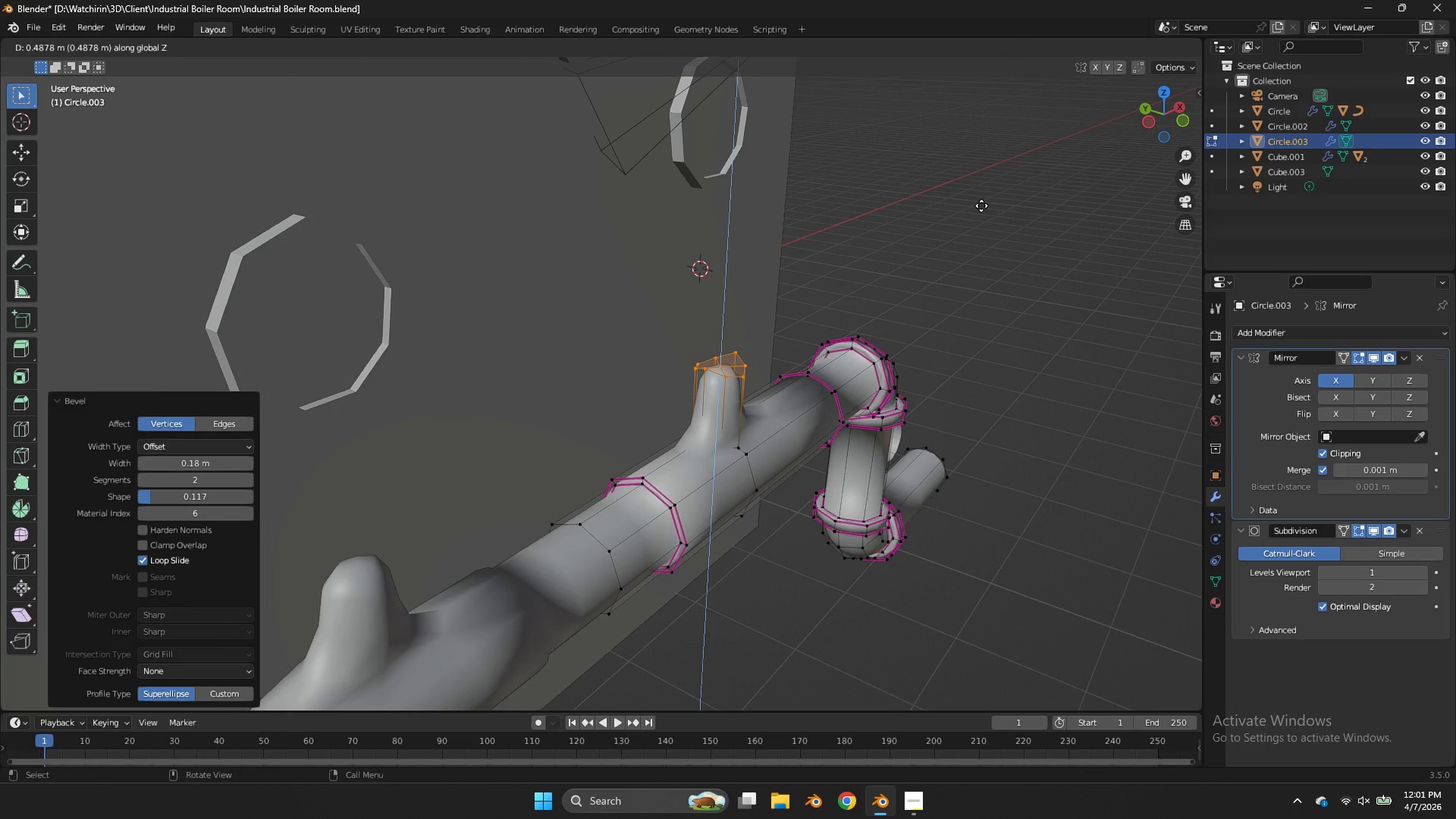 
left_click([981, 206])
 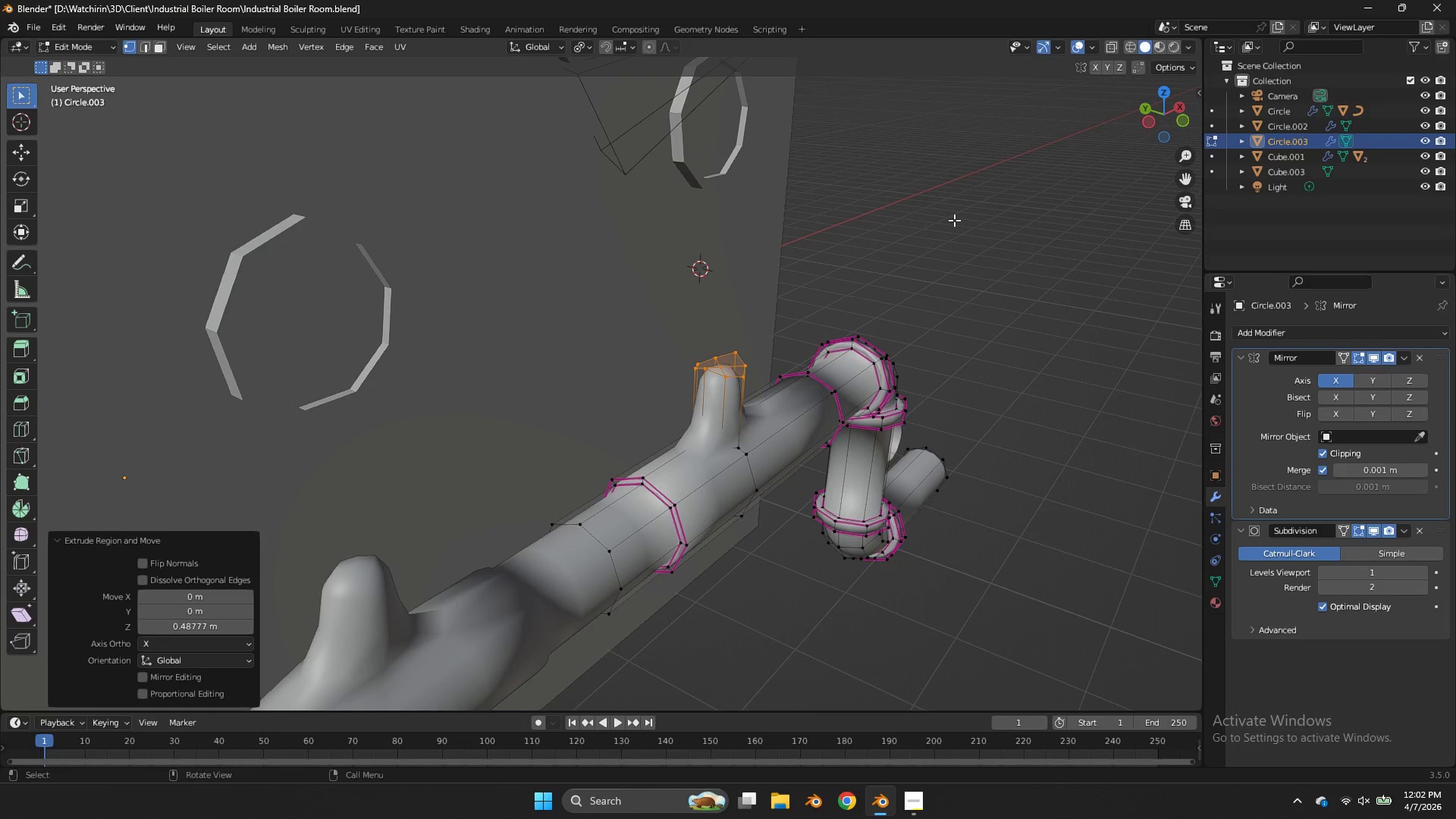 
key(Control+Z)
 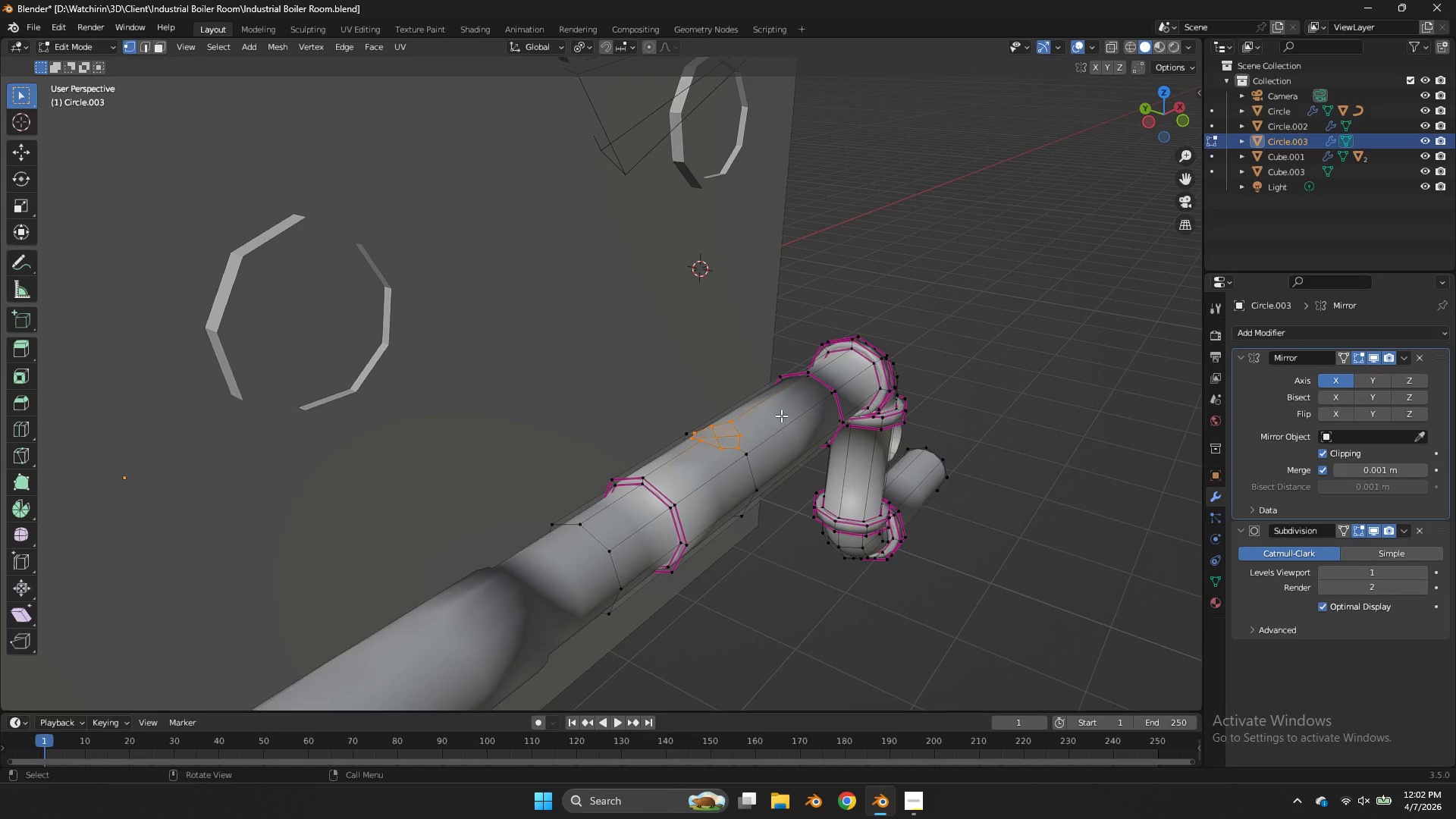 
left_click([718, 440])
 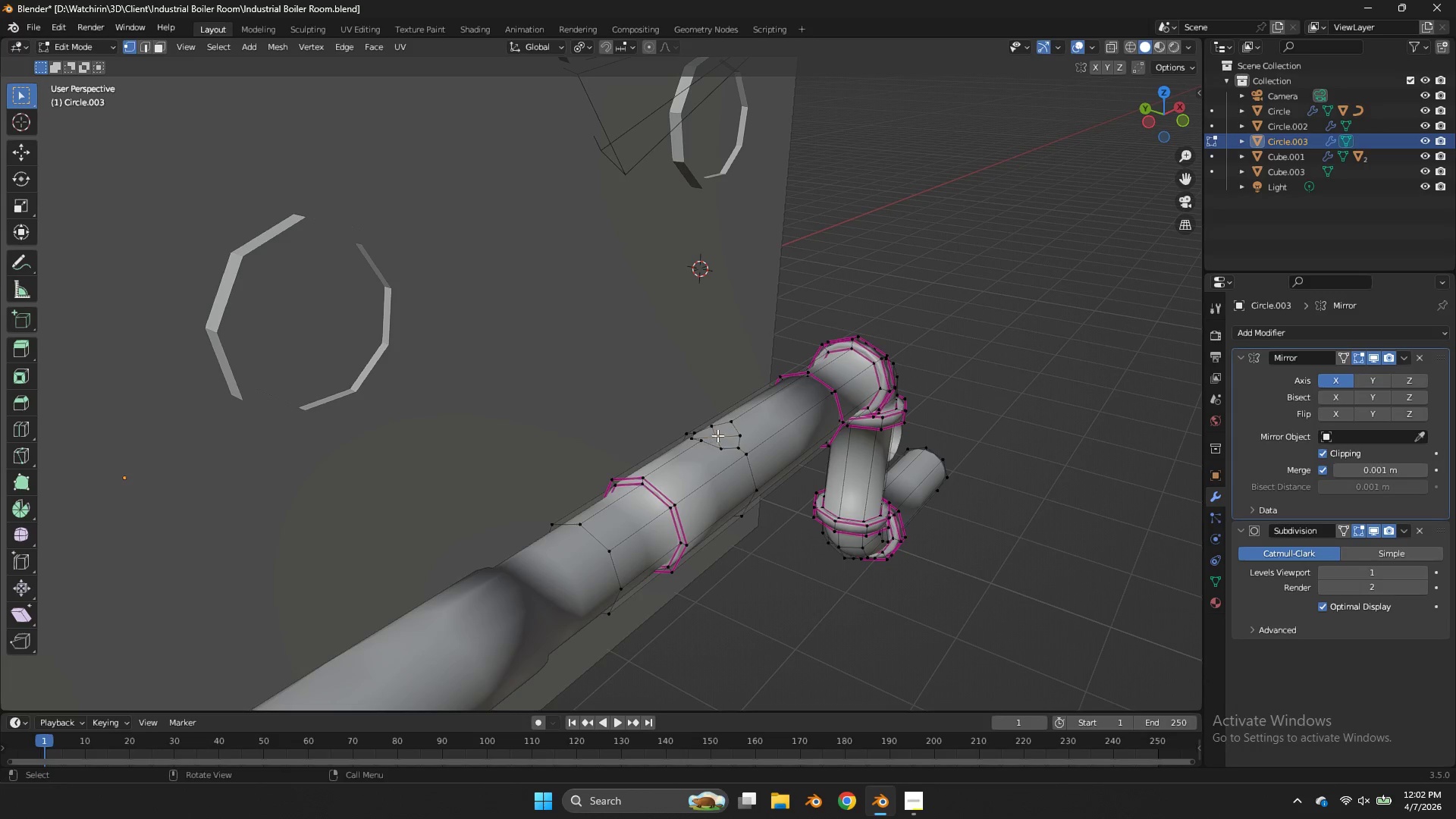 
key(X)
 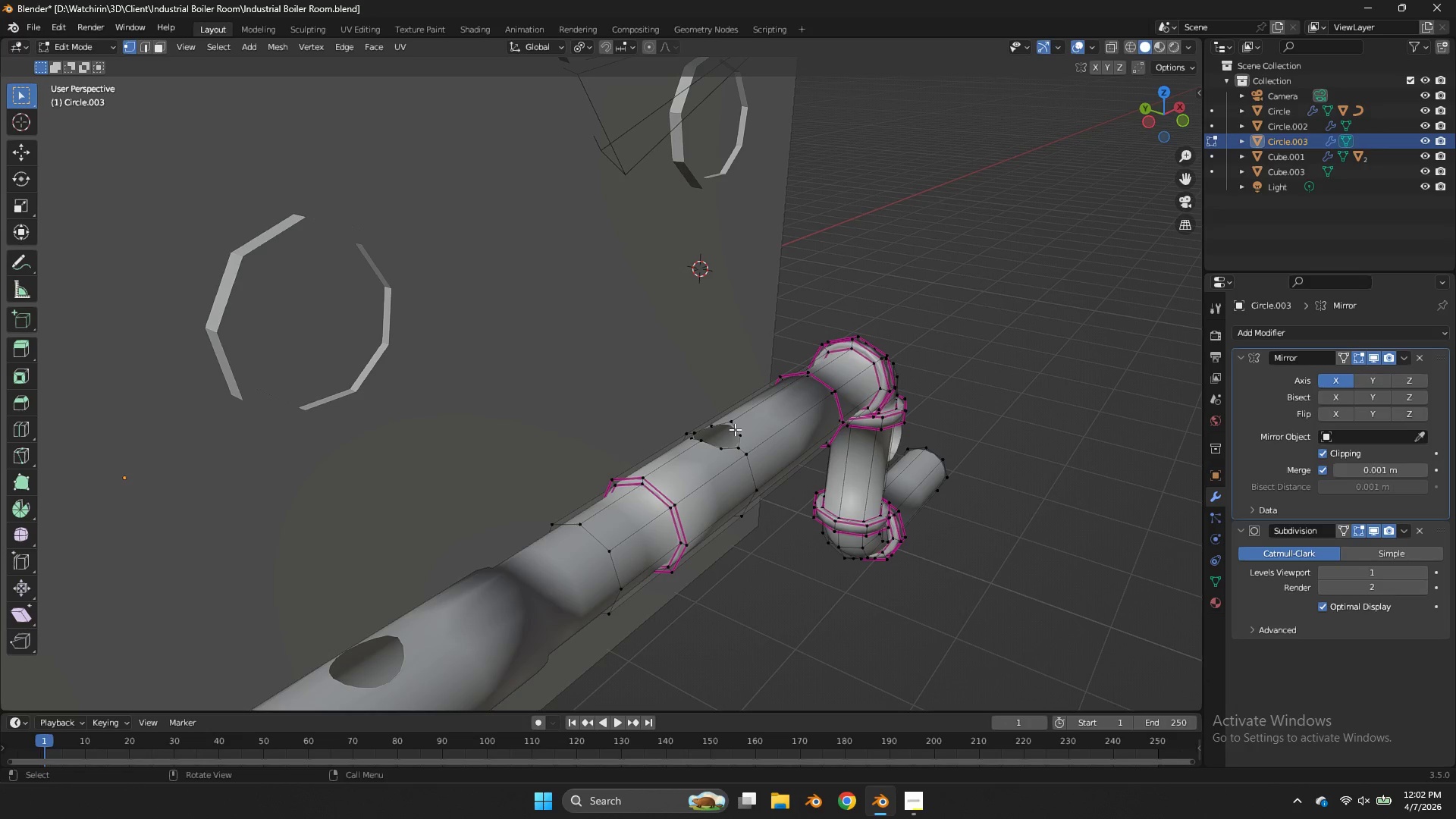 
double_click([739, 429])
 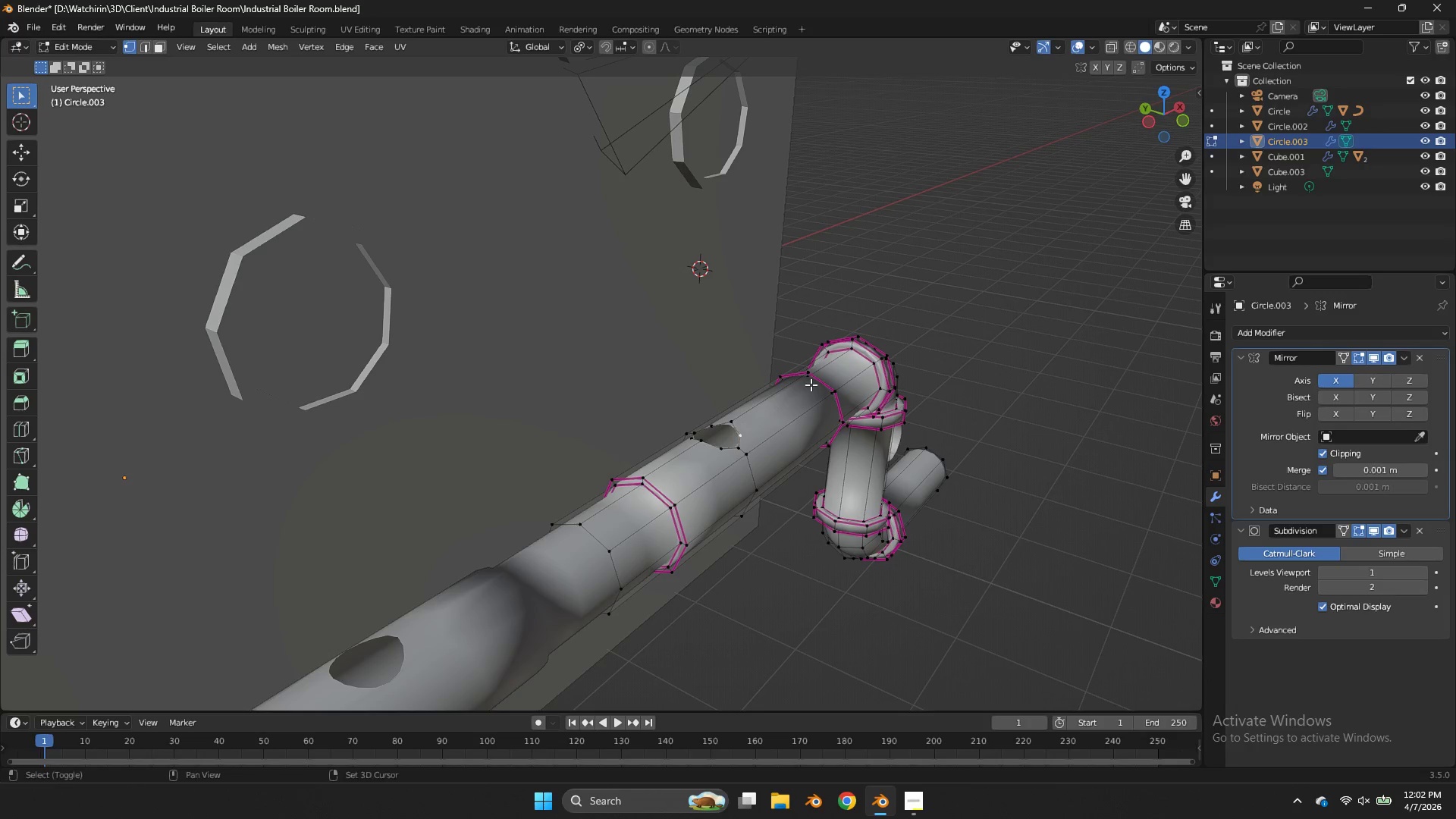 
hold_key(key=ShiftLeft, duration=0.8)
left_click([827, 383])
 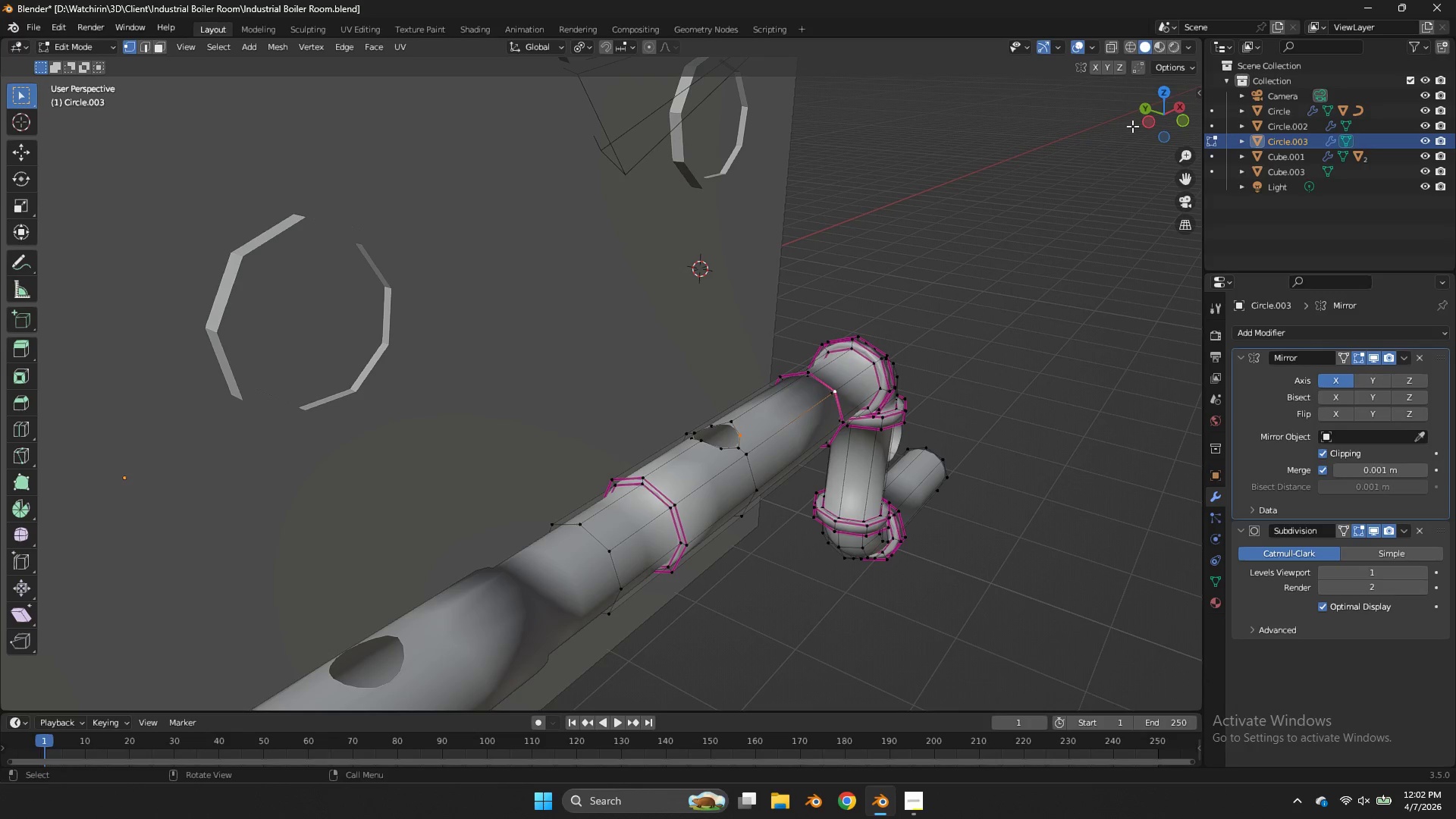 
left_click_drag(start_coordinate=[1138, 121], to_coordinate=[1070, 123])
 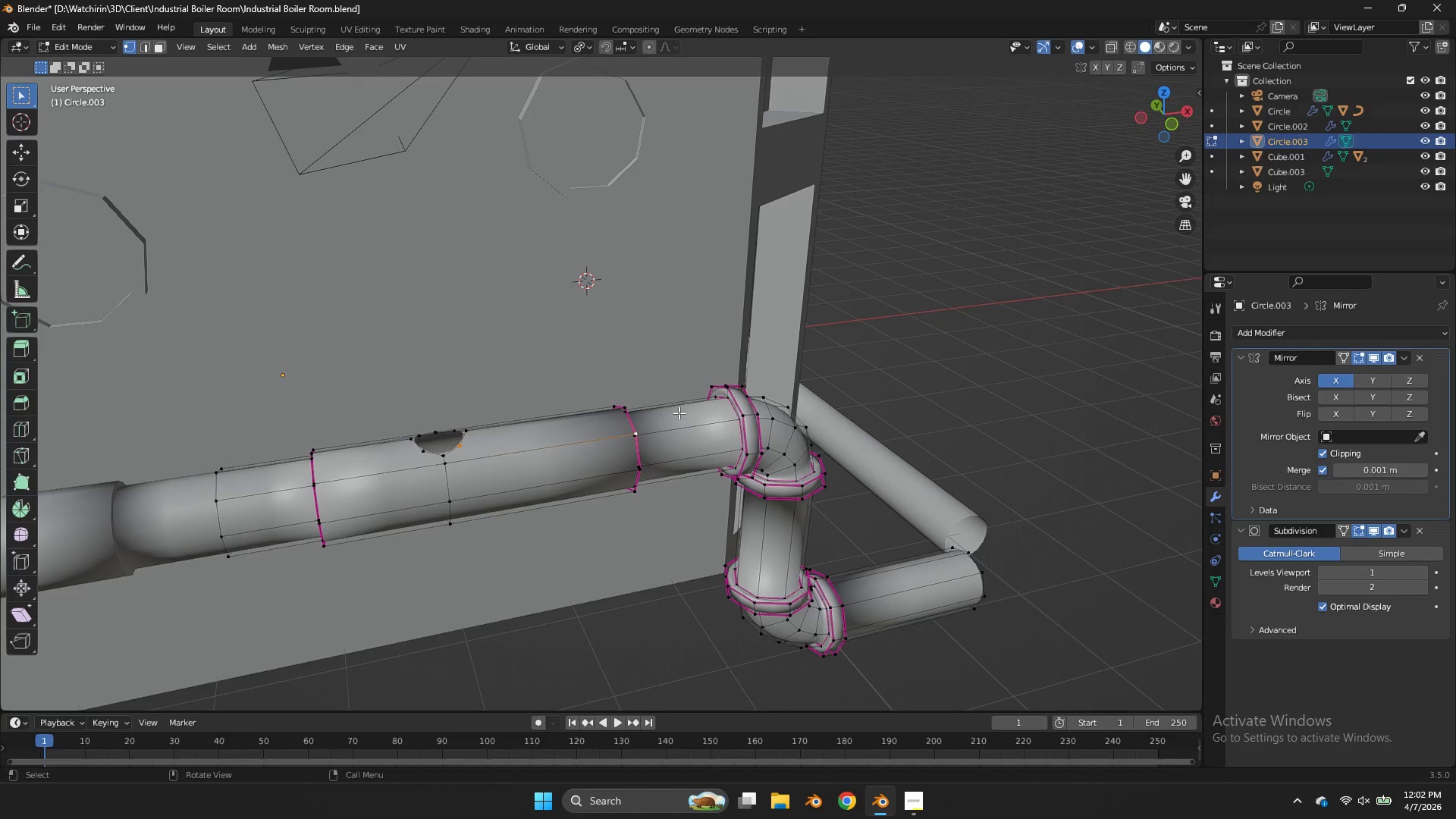 
key(J)
 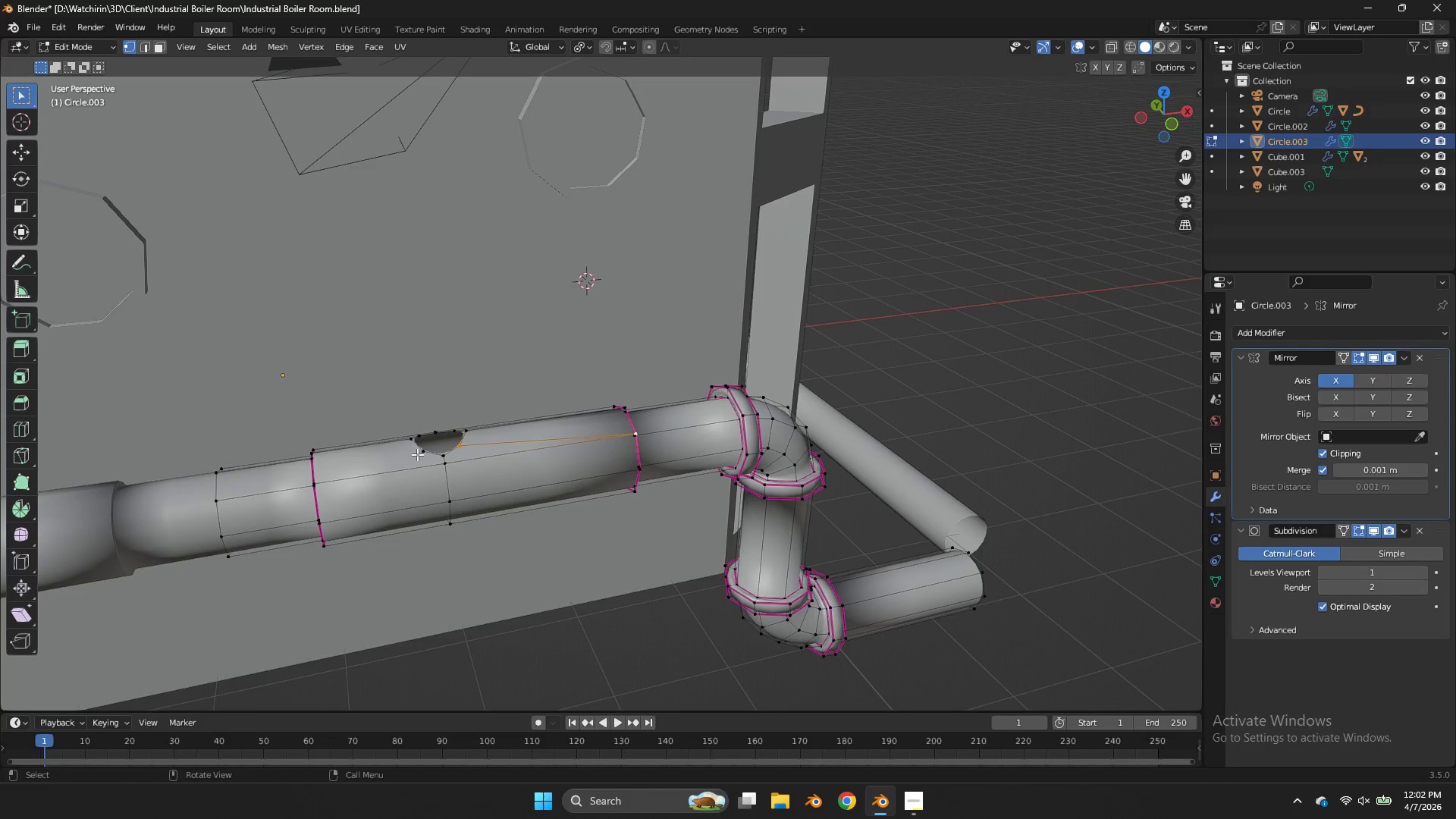 
left_click([417, 454])
 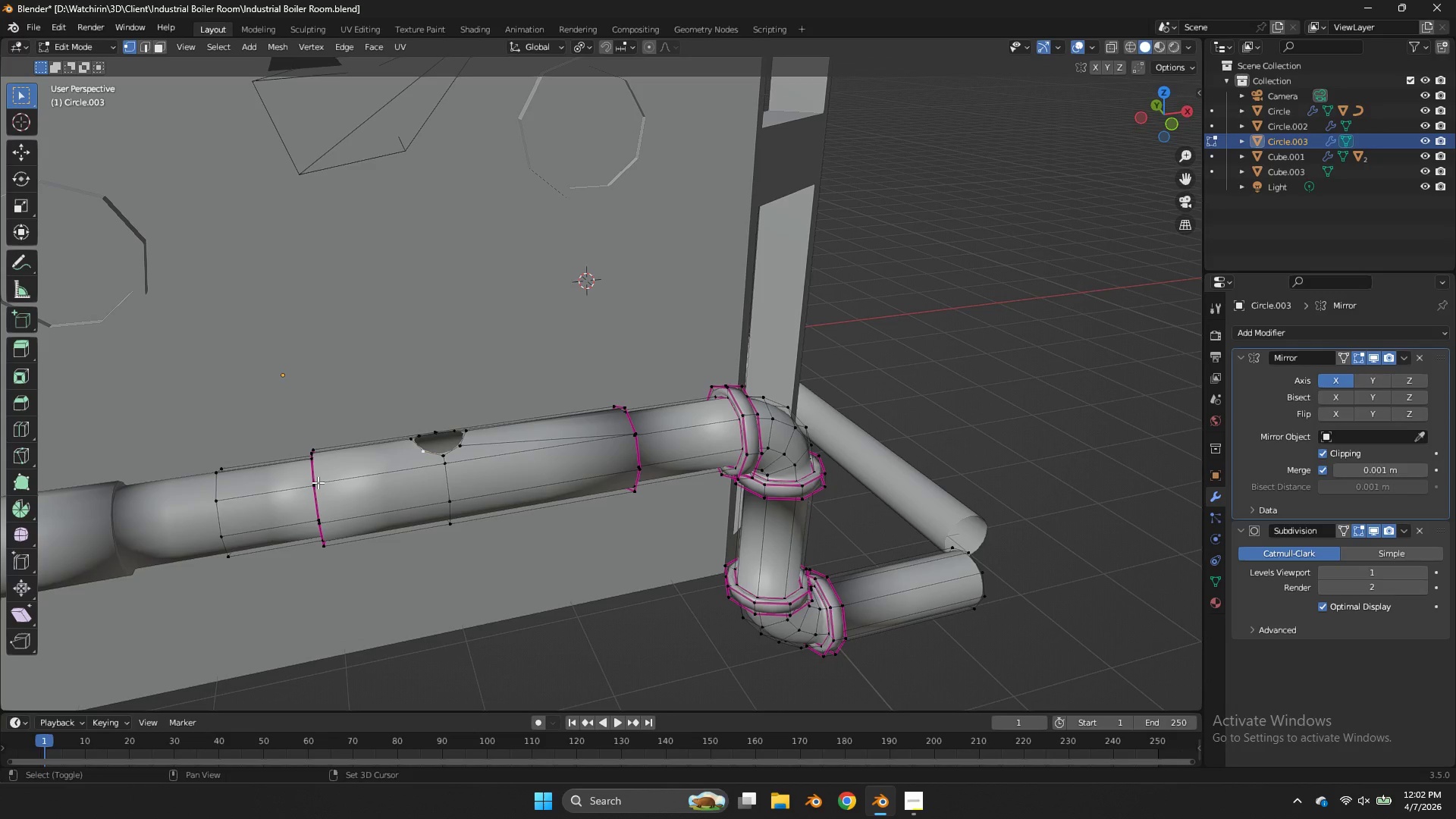 
hold_key(key=ShiftLeft, duration=0.44)
double_click([318, 482])
 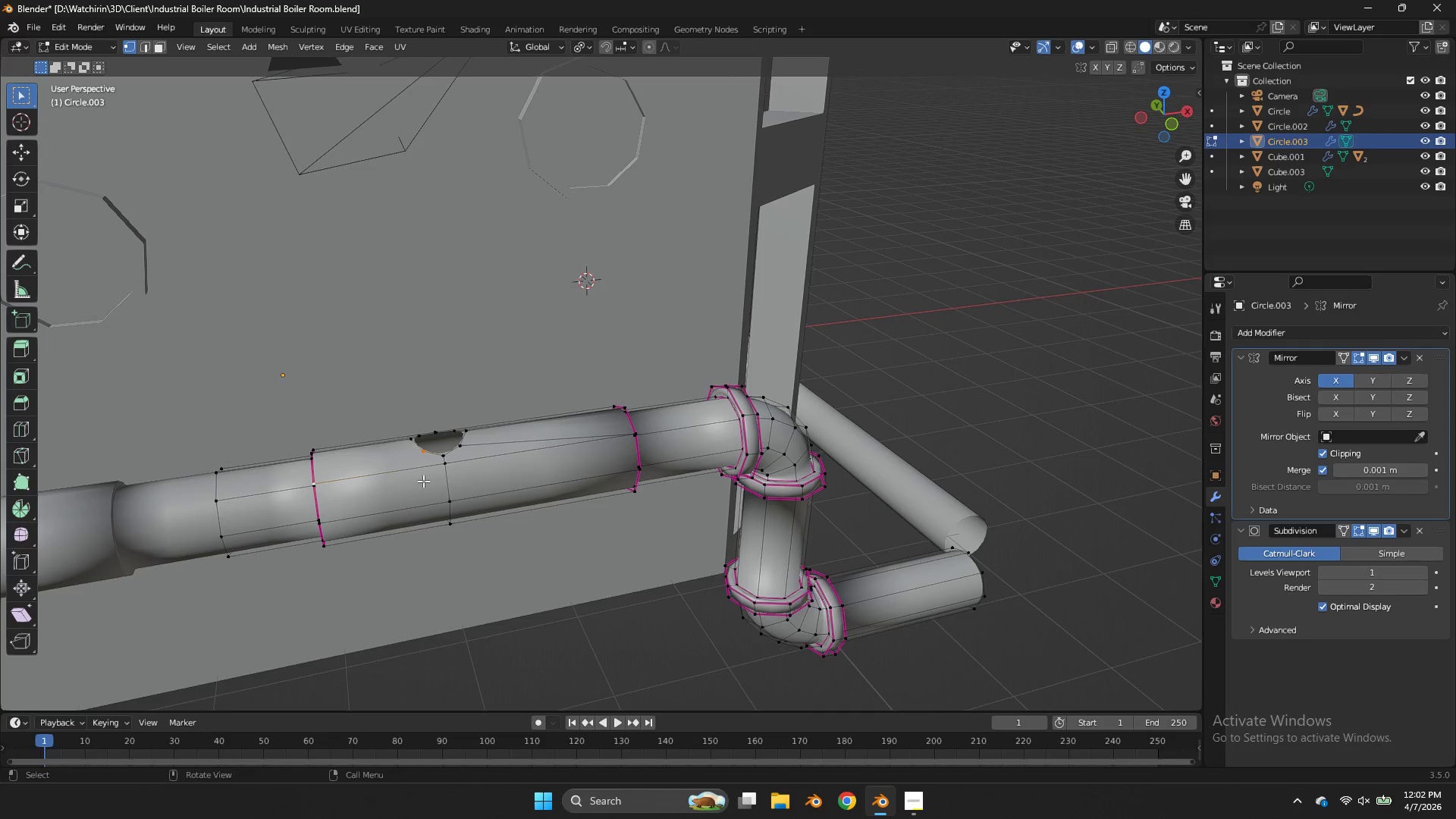 
key(J)
 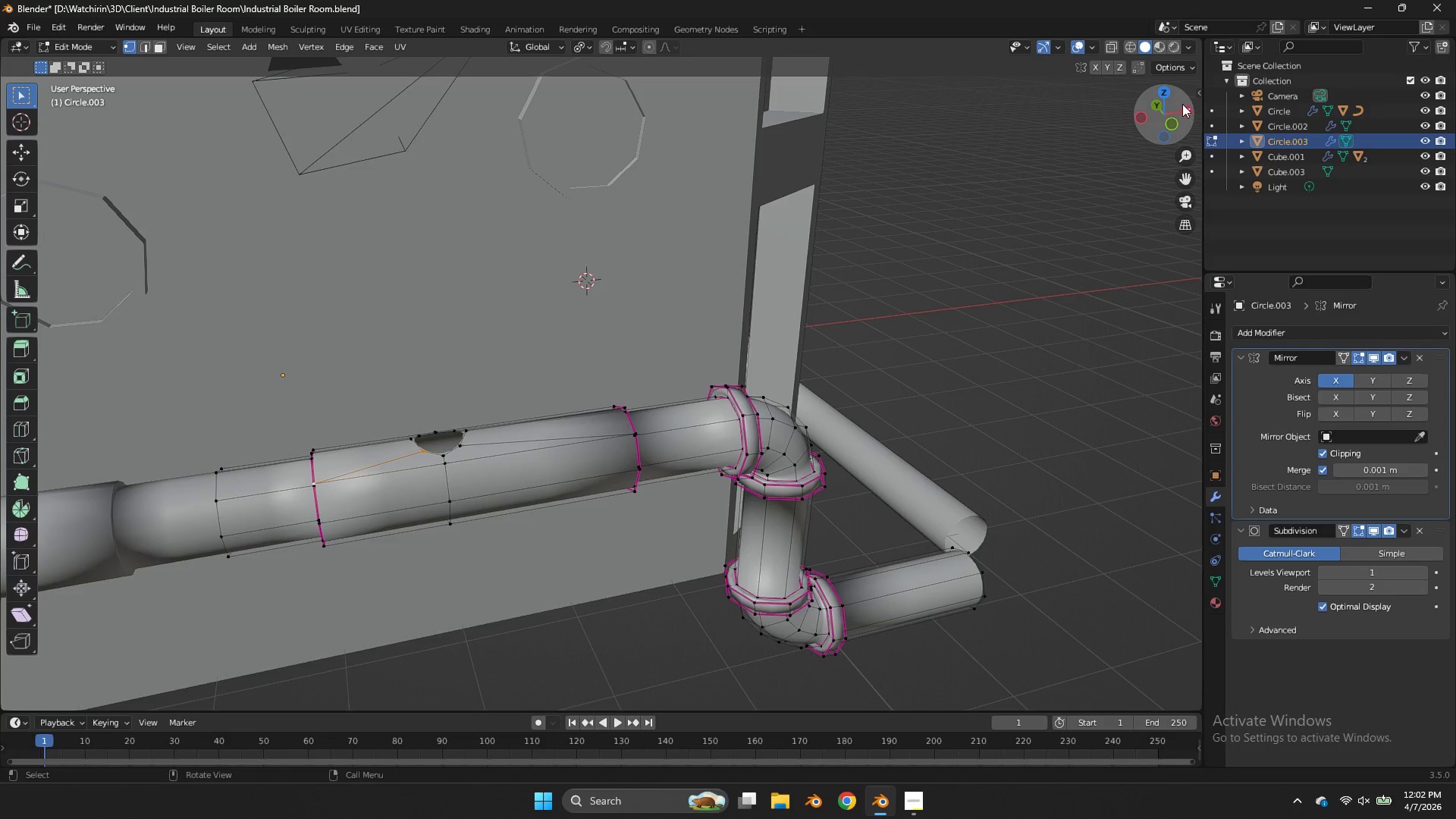 
left_click_drag(start_coordinate=[1172, 116], to_coordinate=[1184, 168])
 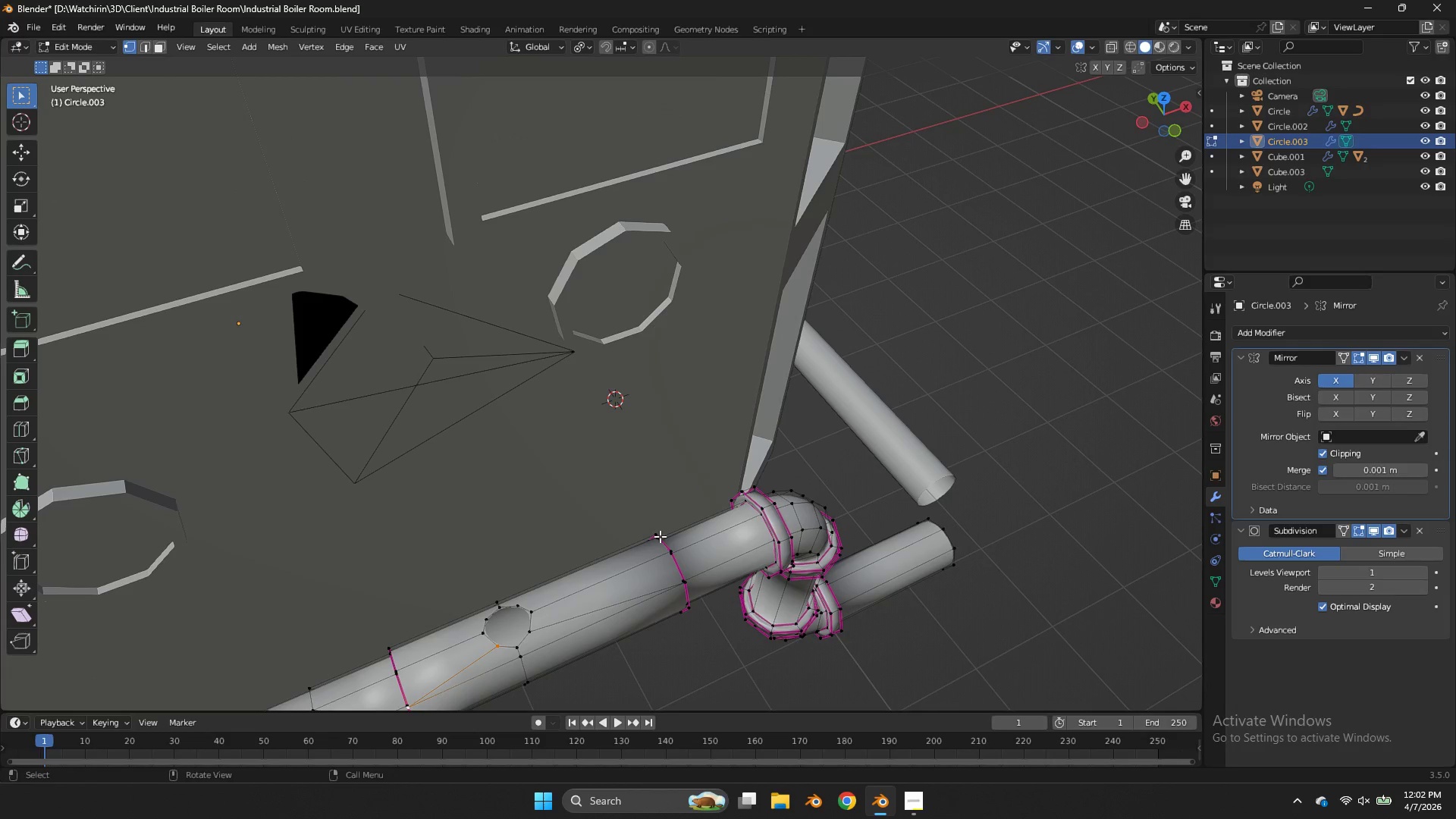 
left_click([660, 536])
 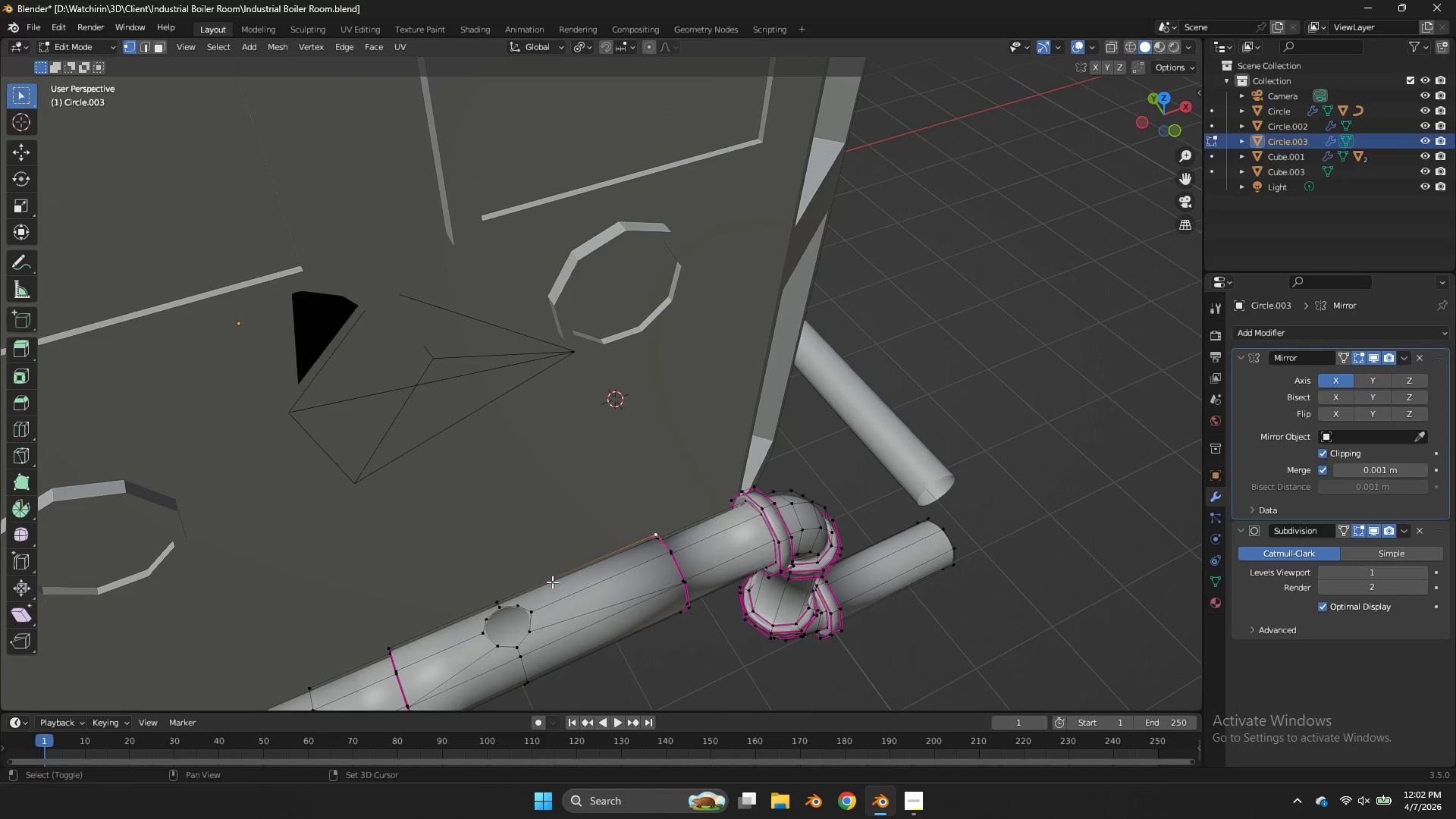 
hold_key(key=ShiftLeft, duration=0.73)
 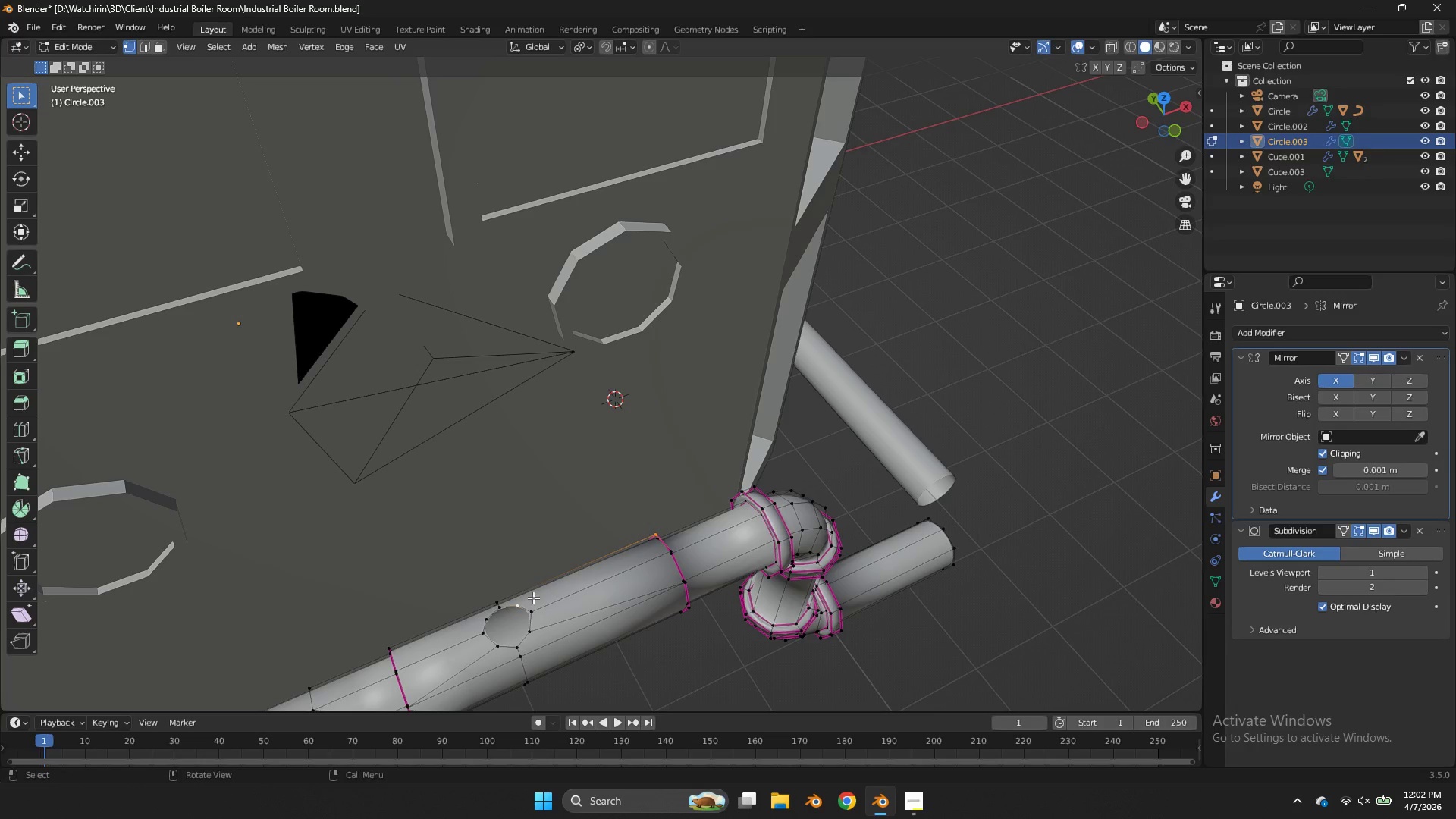 
key(J)
 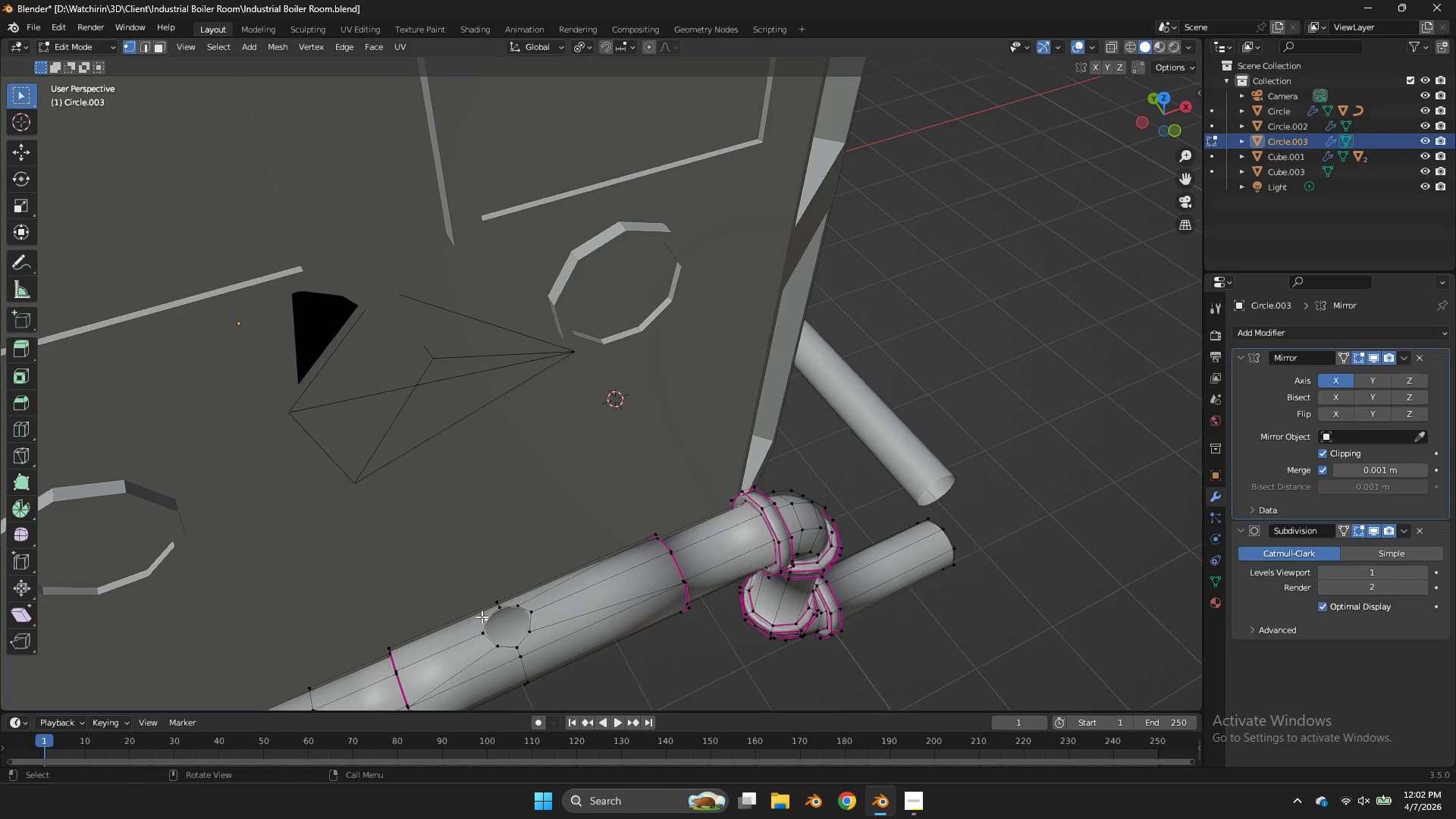 
hold_key(key=ShiftLeft, duration=0.72)
left_click([394, 647])
 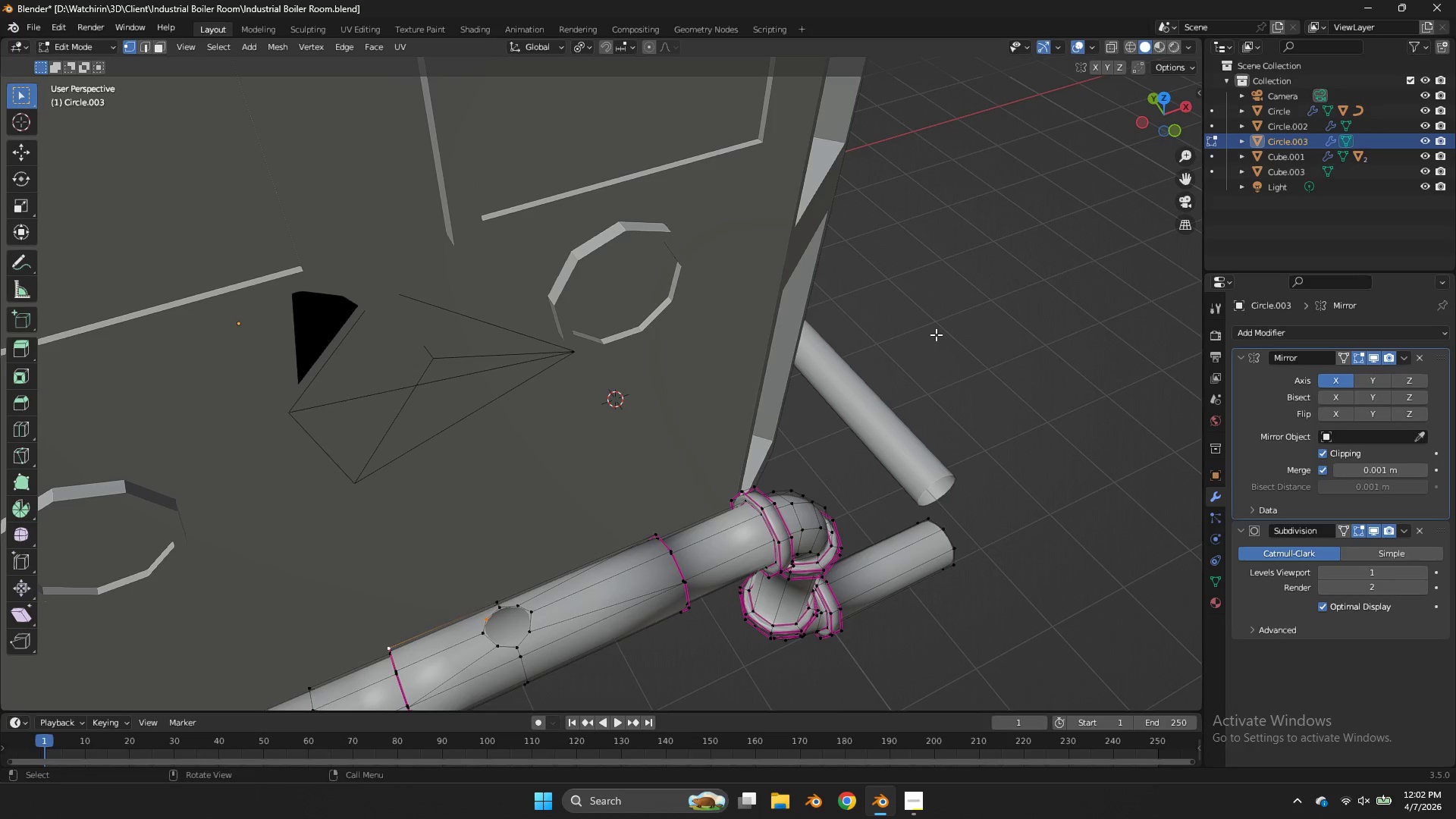 
key(J)
 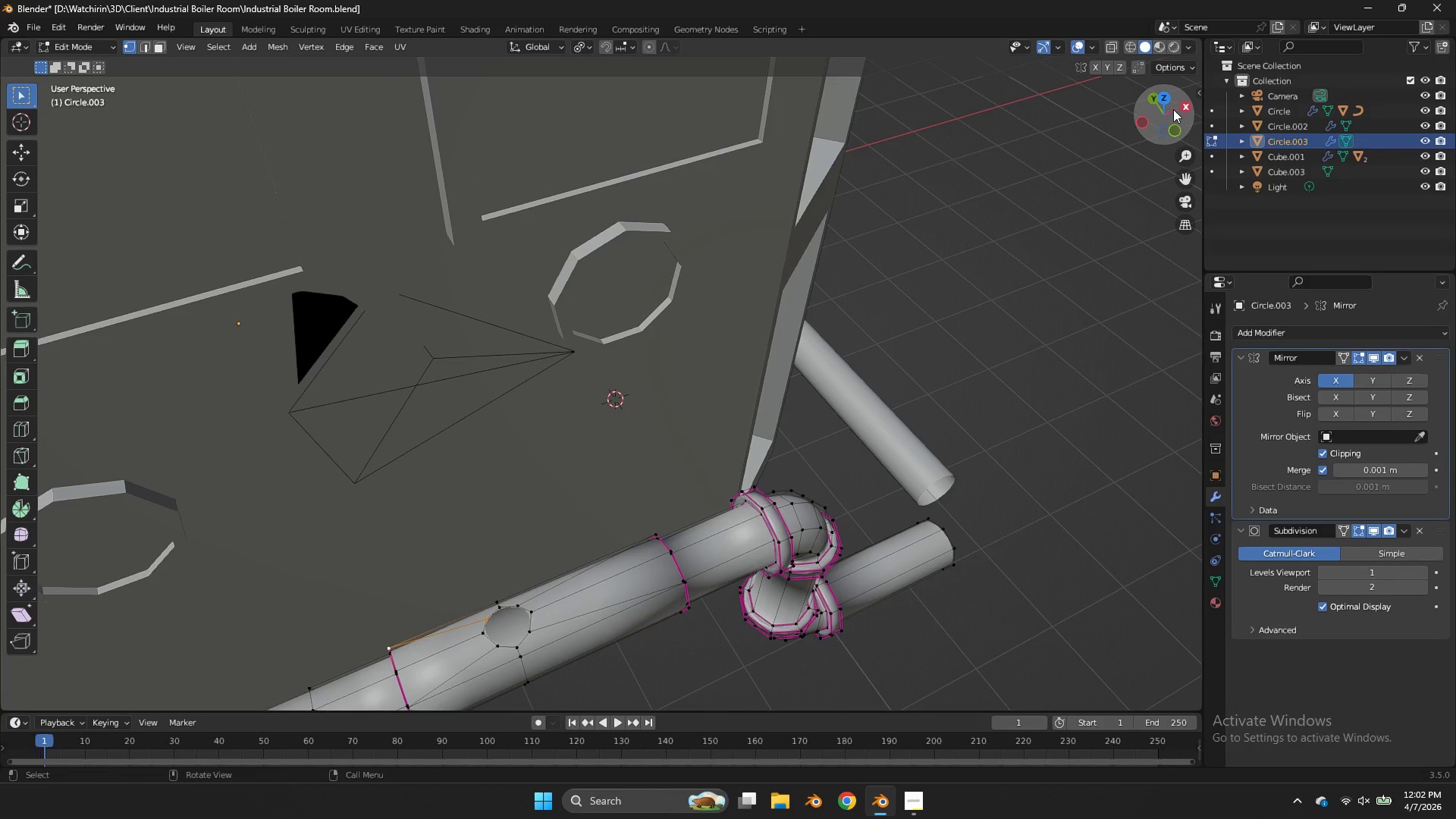 
left_click_drag(start_coordinate=[1175, 111], to_coordinate=[33, 691])
 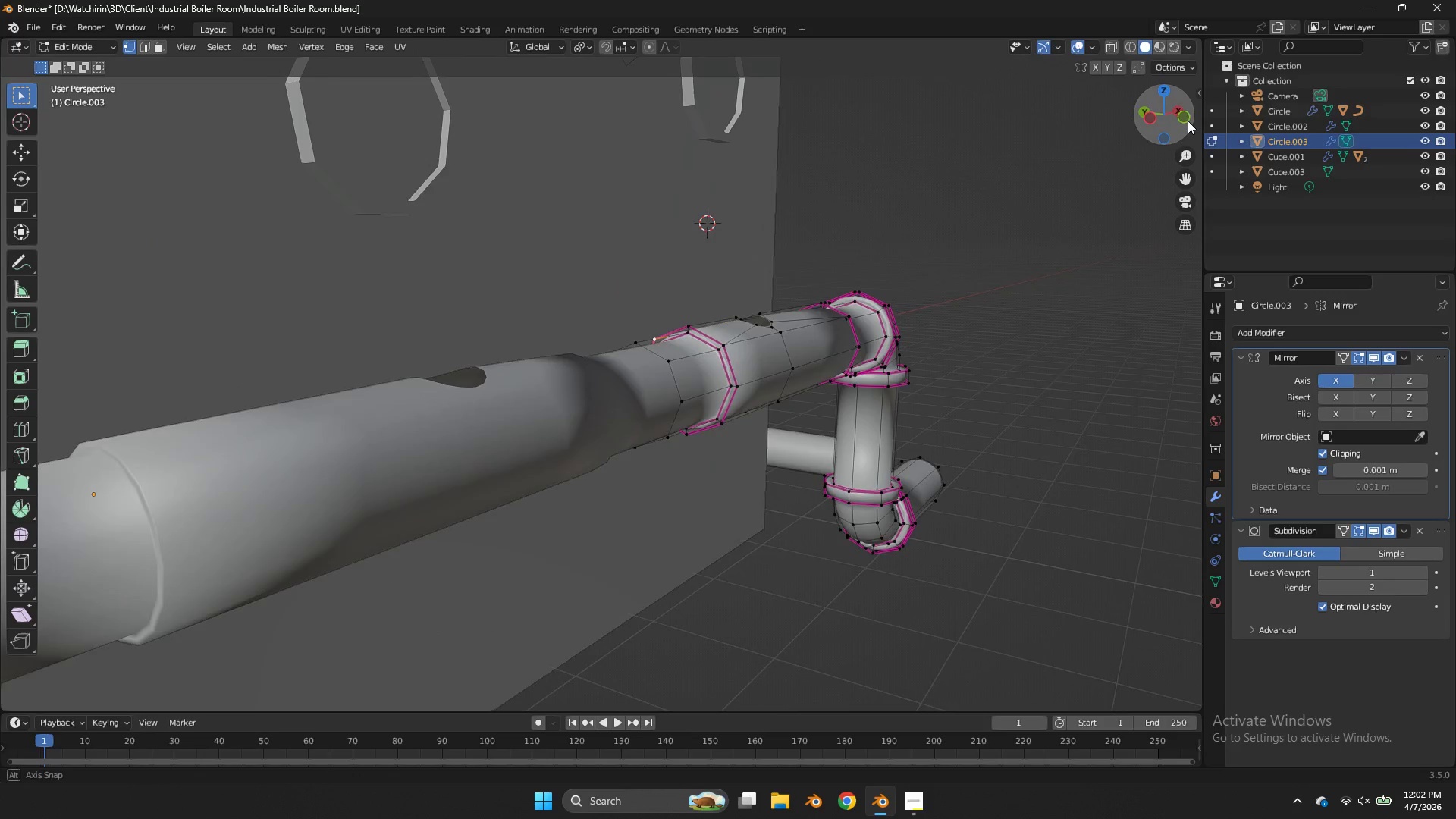 
left_click_drag(start_coordinate=[1183, 118], to_coordinate=[8, 130])
 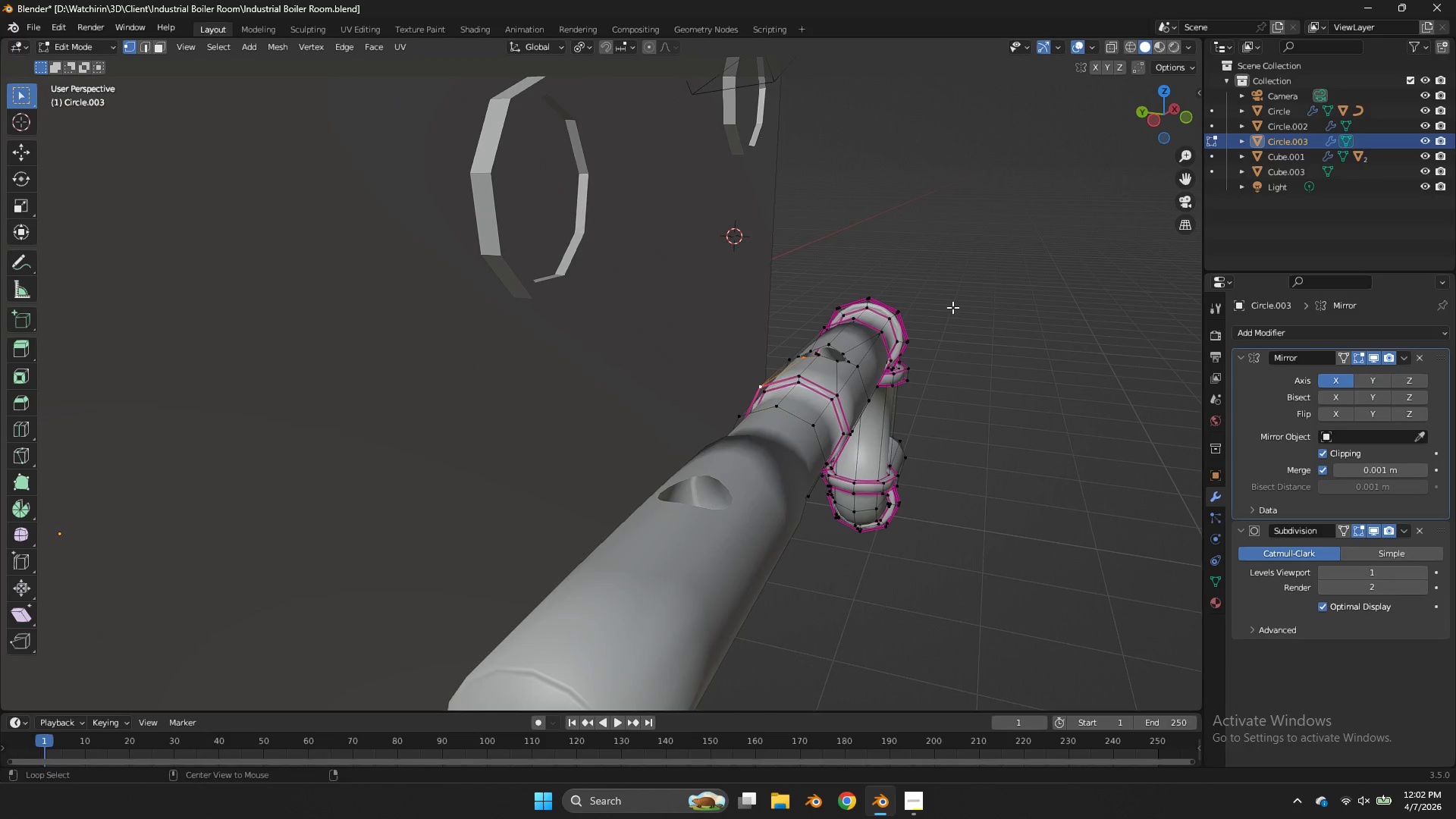 
hold_key(key=AltLeft, duration=3.5)
left_click([829, 359])
 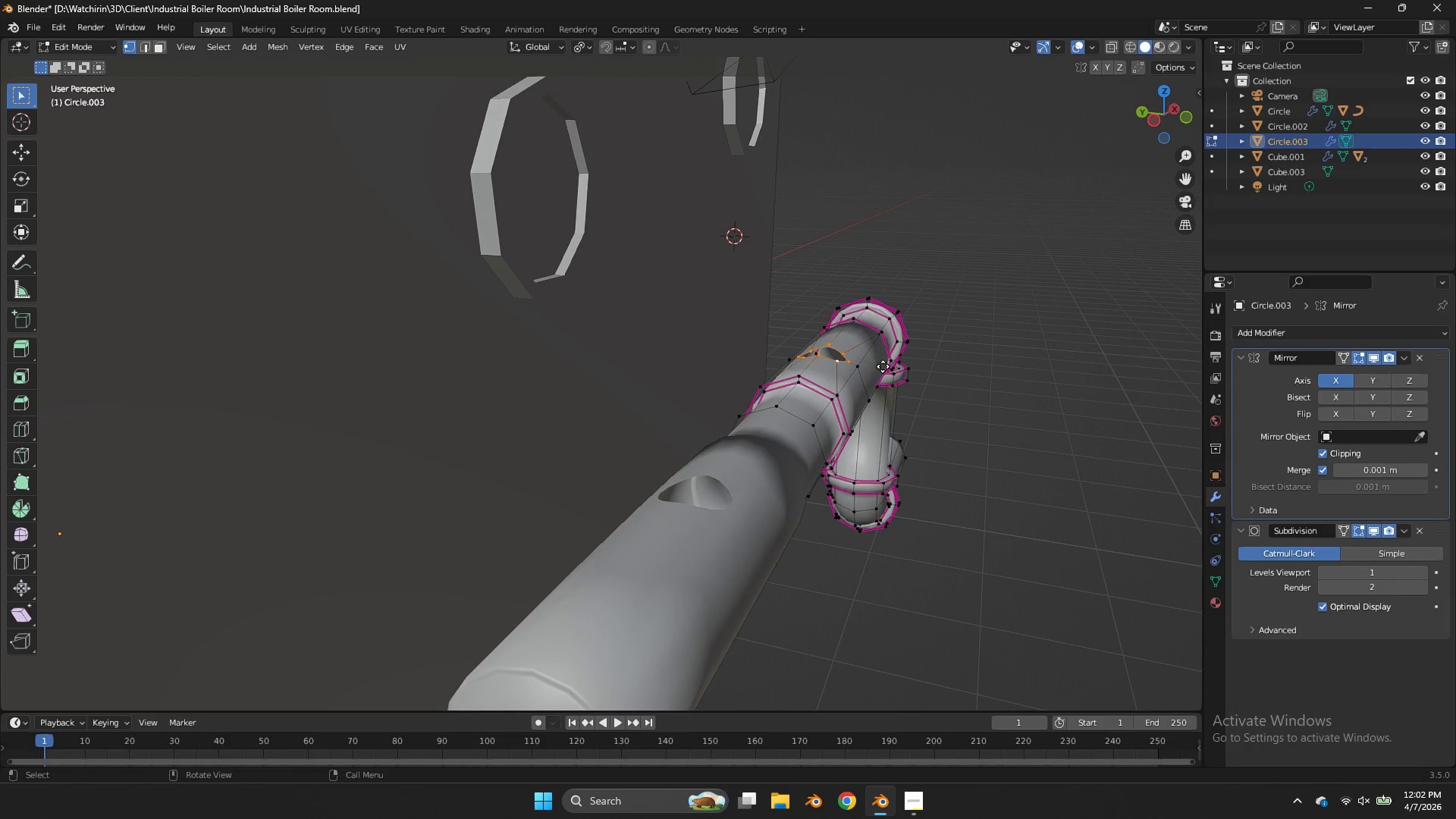 
type(ez)
 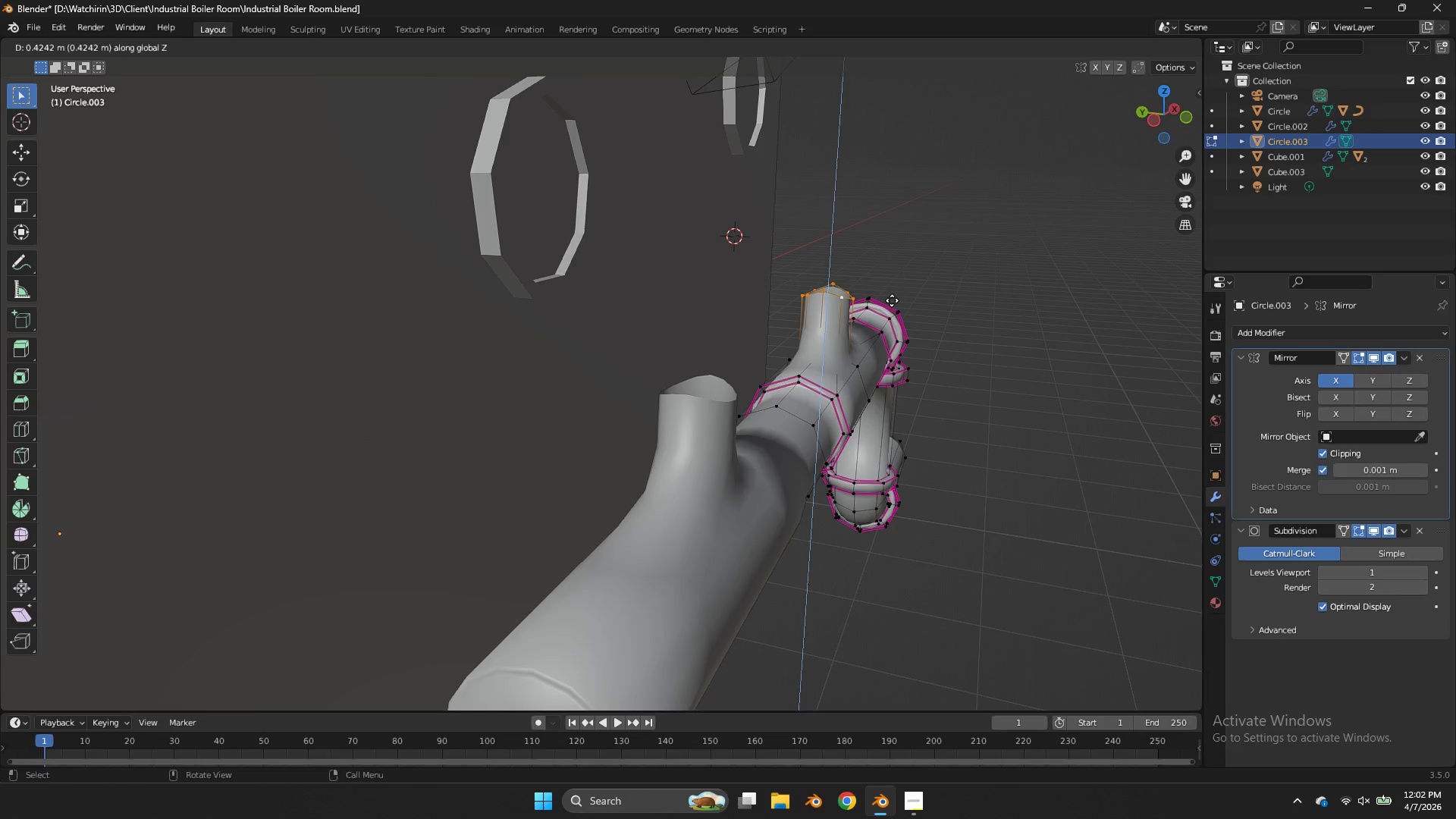 
left_click([892, 290])
 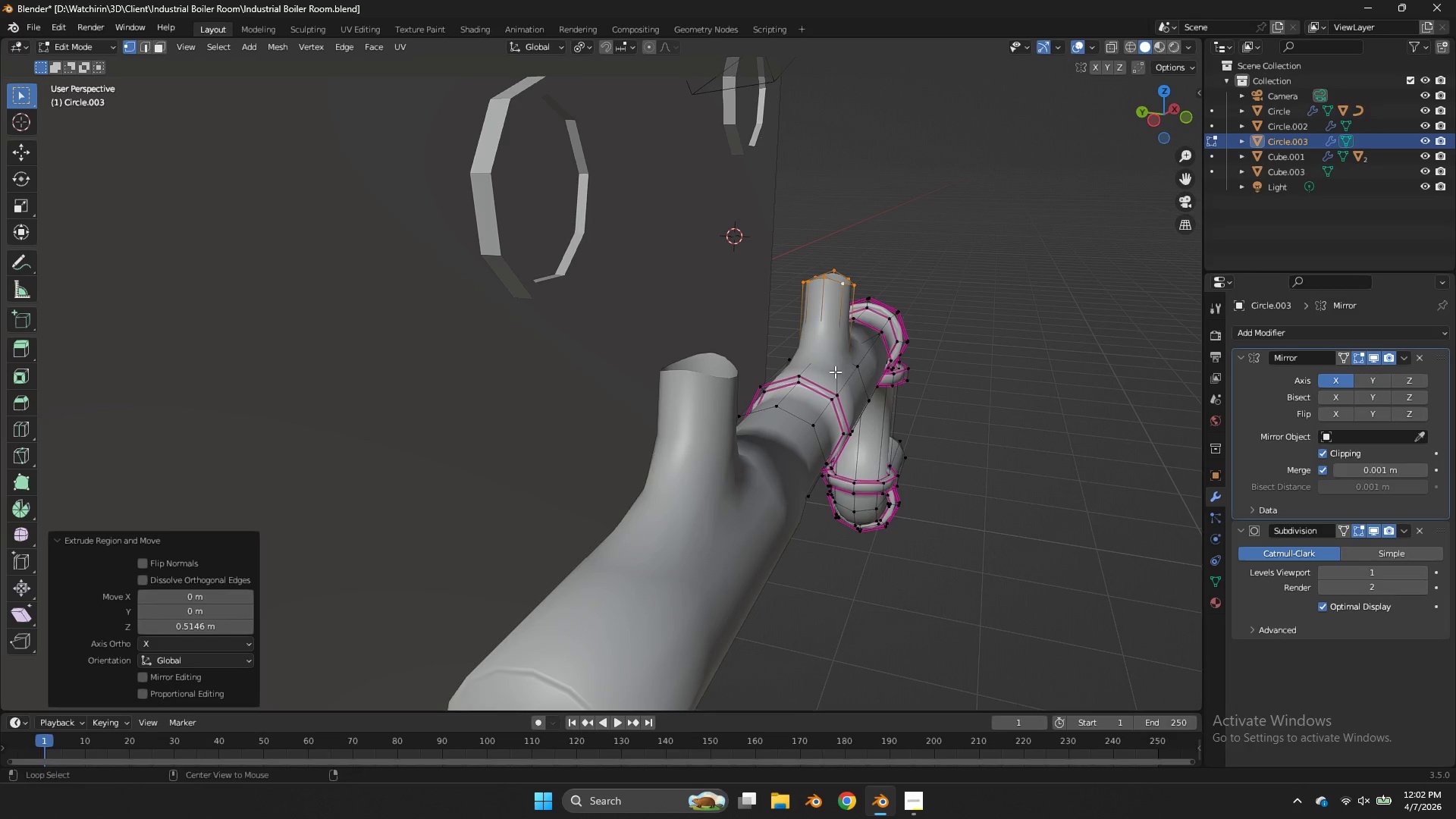 
hold_key(key=AltLeft, duration=0.66)
left_click([824, 359])
 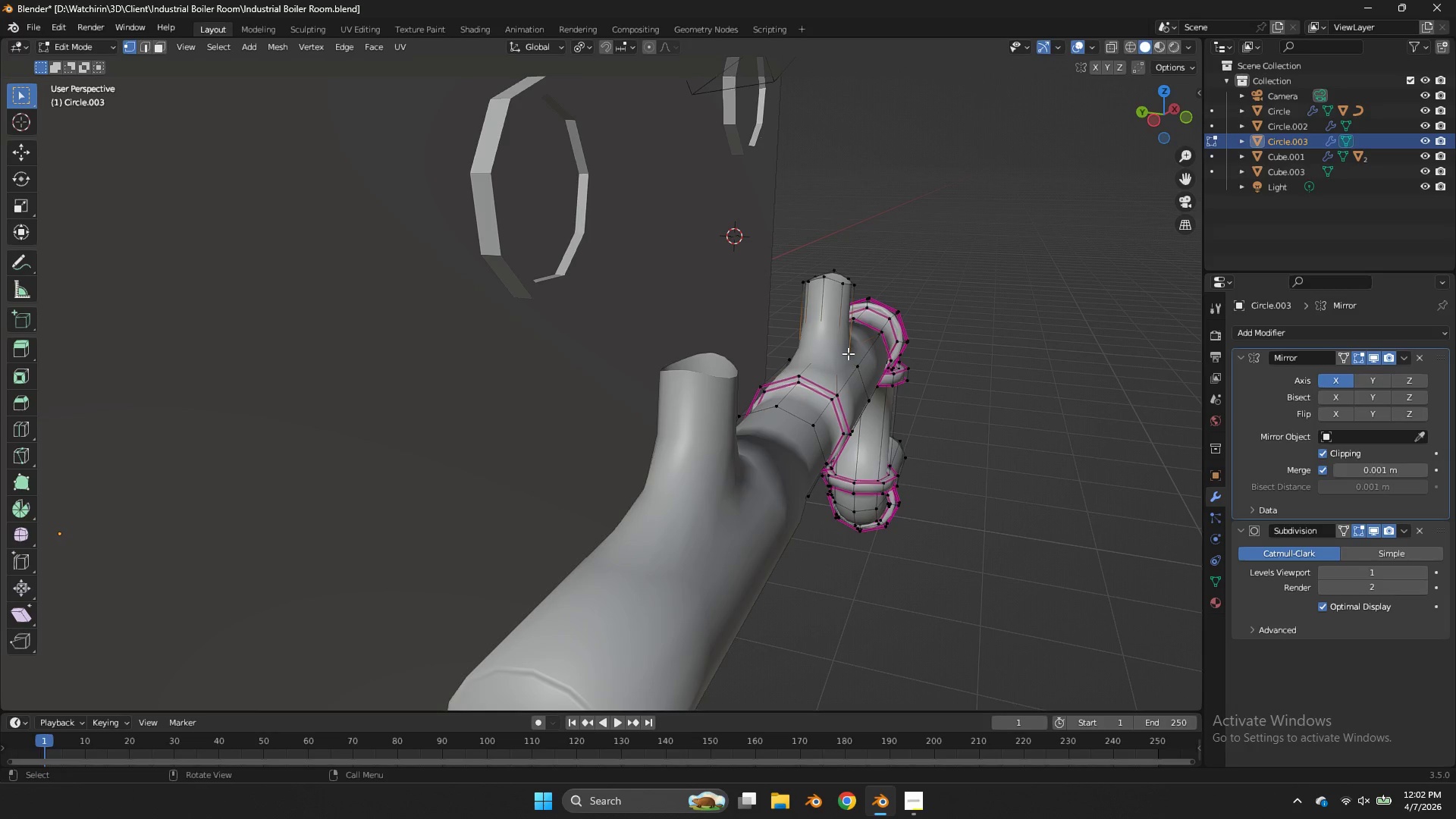 
key(Shift+E)
 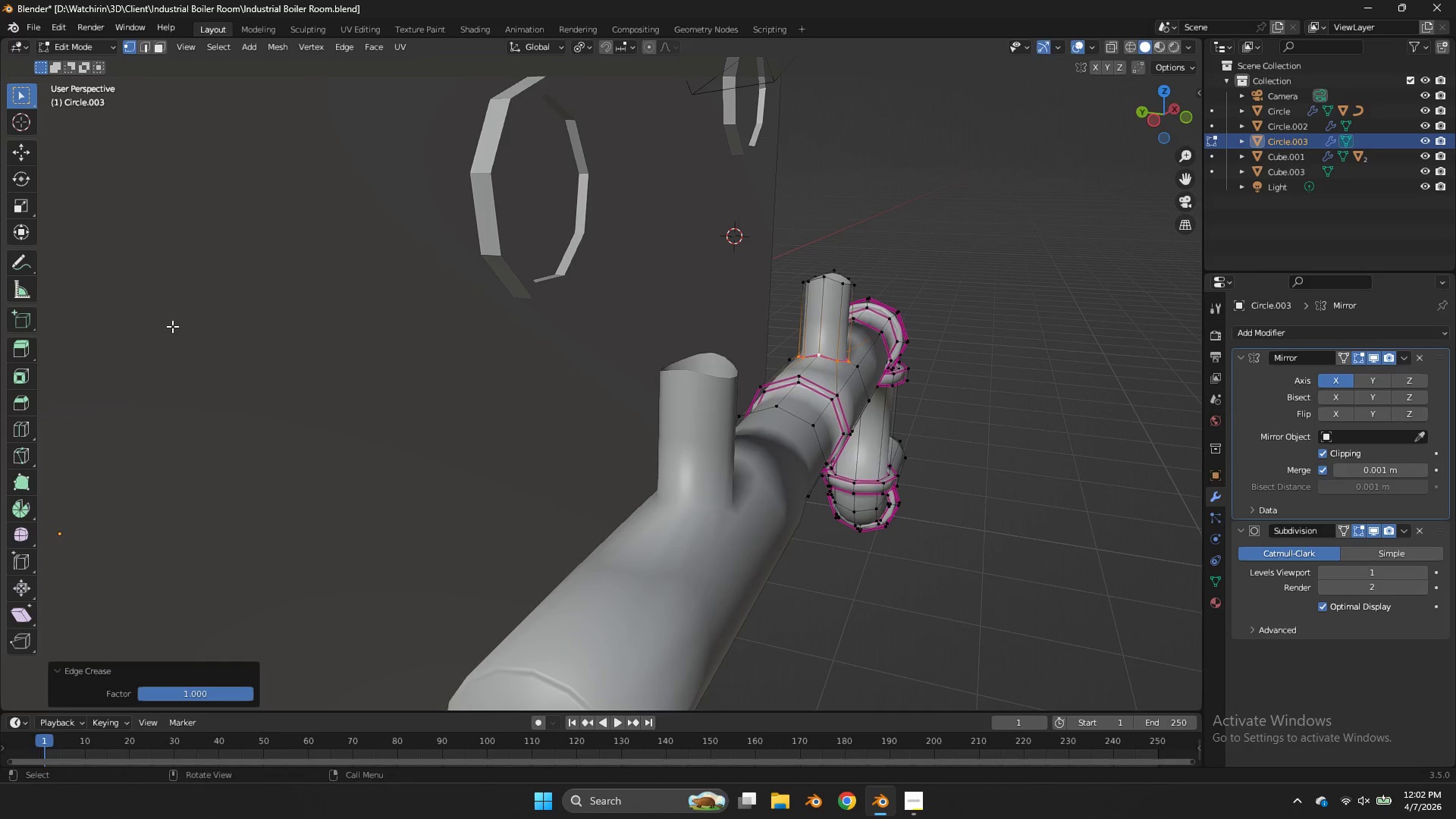 
key(Tab)
 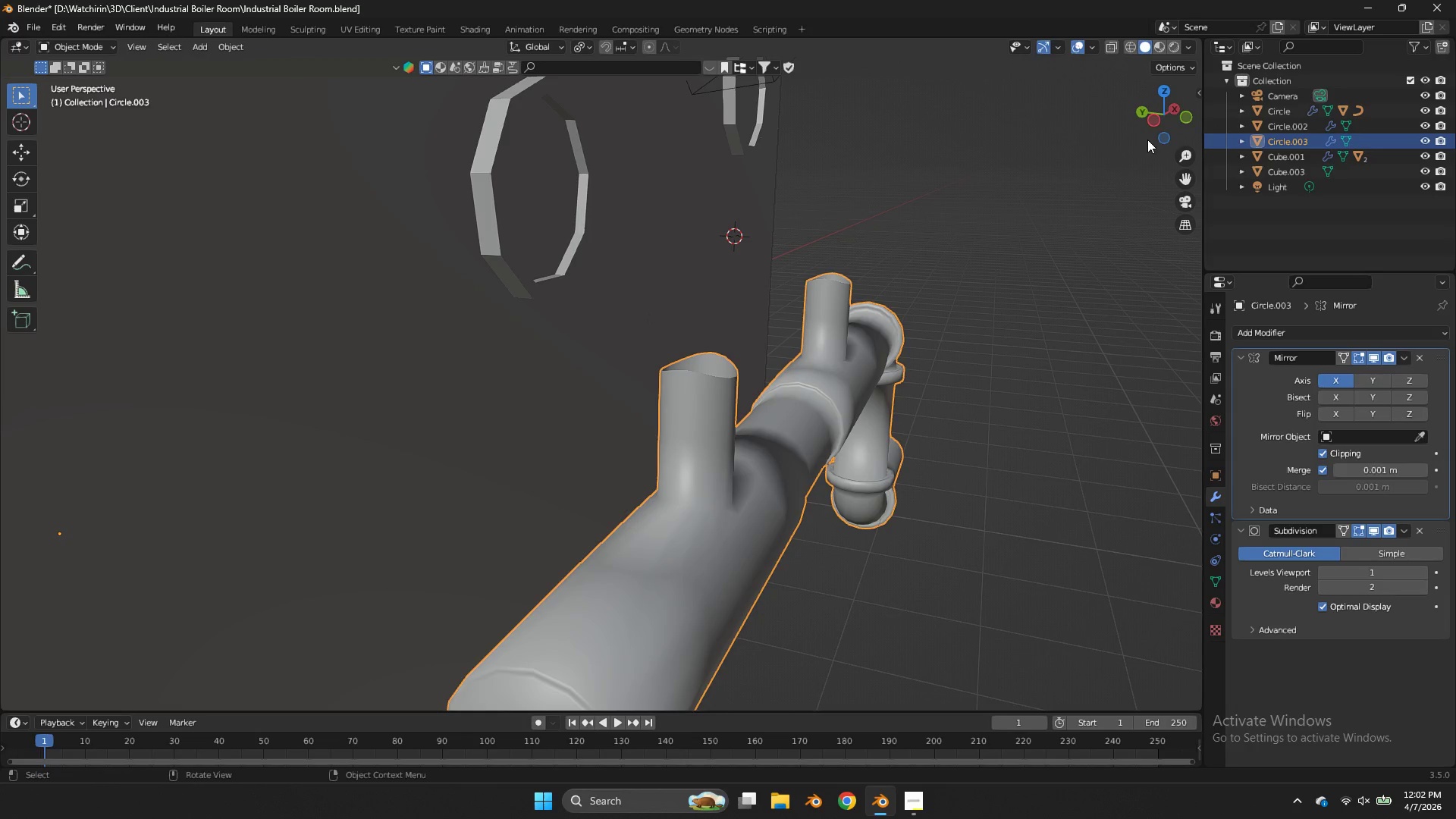 
mouse_move([1175, 116])
 